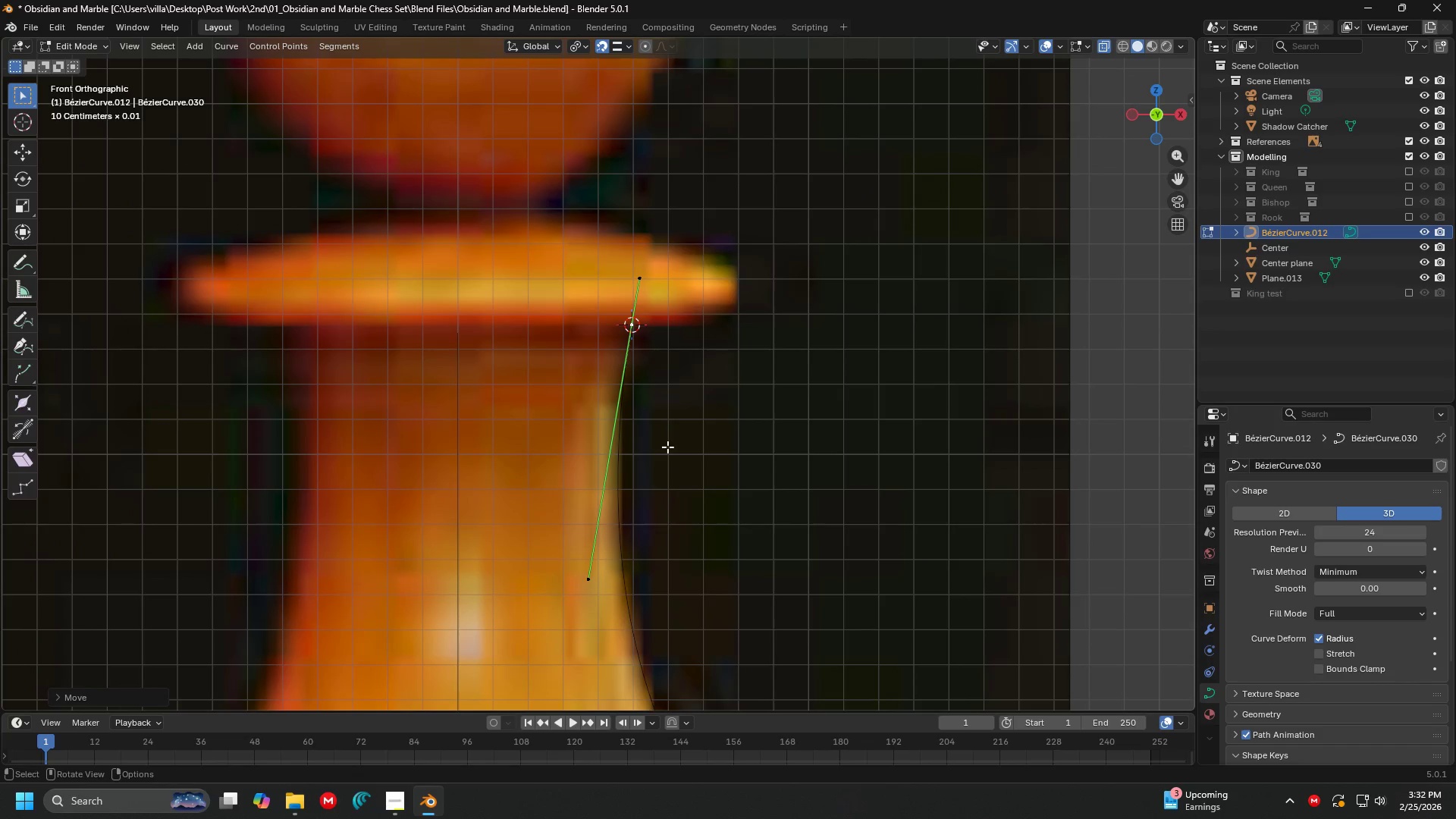 
key(Tab)
 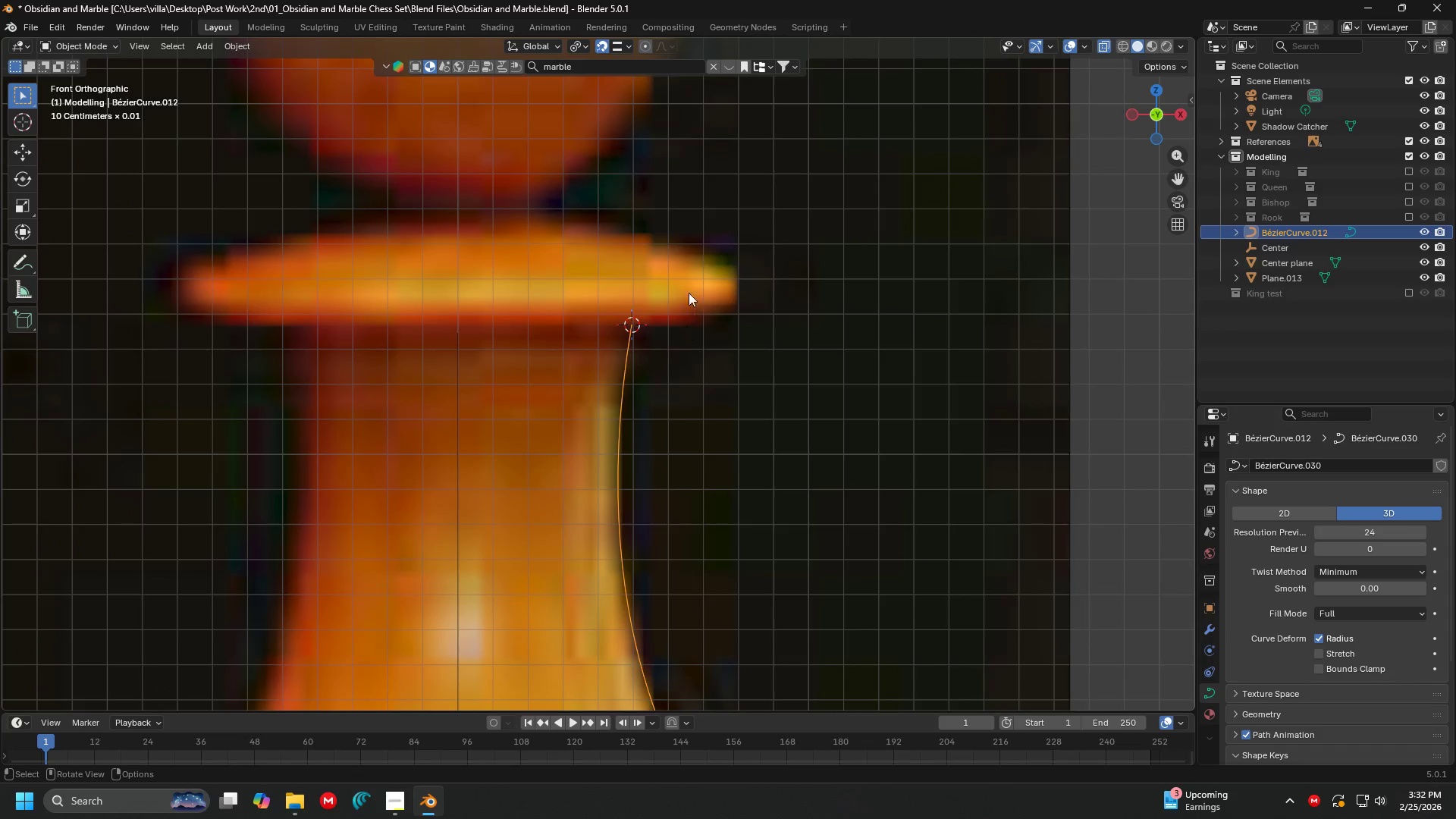 
key(Shift+ShiftLeft)
 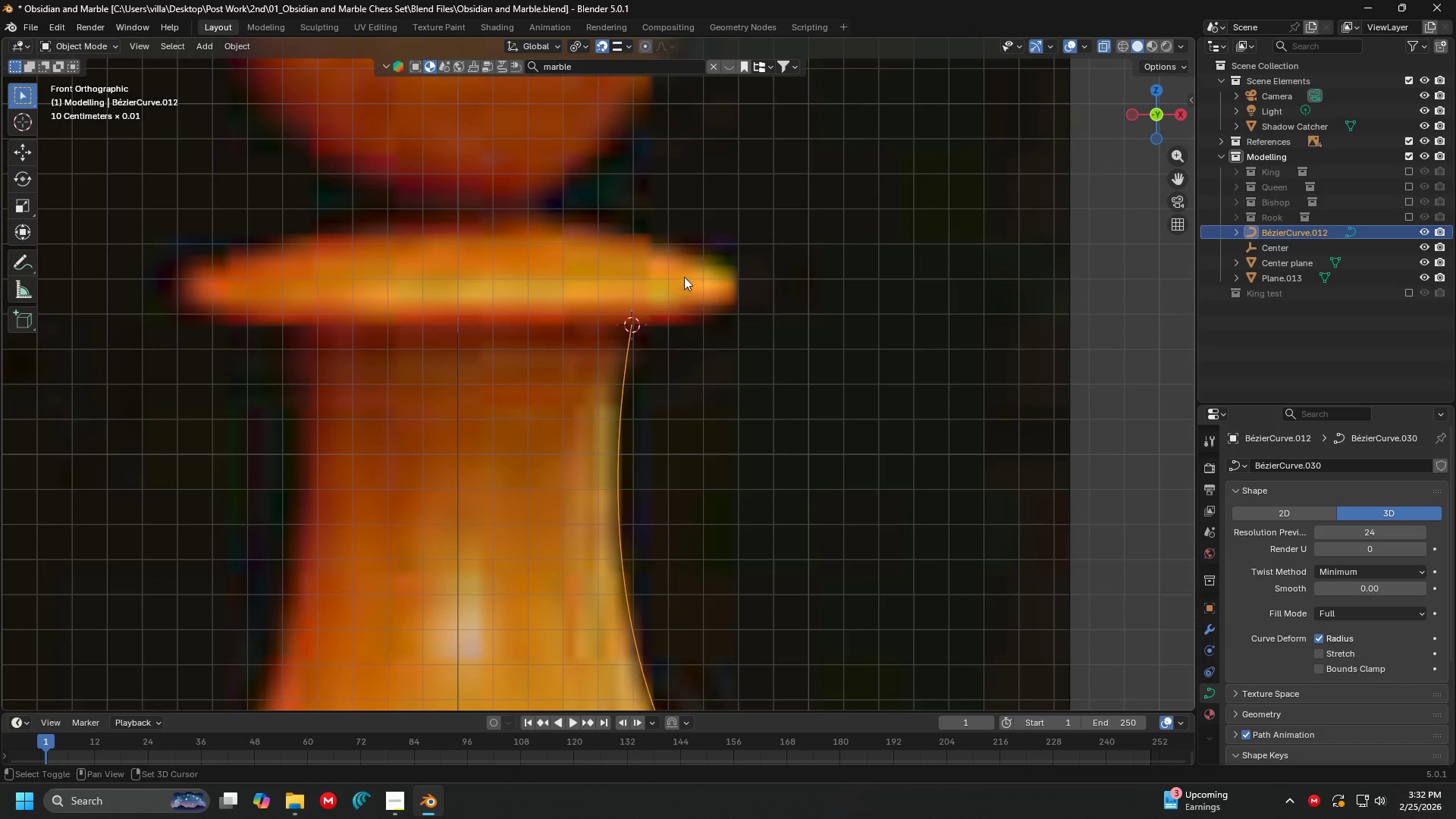 
key(Shift+A)
 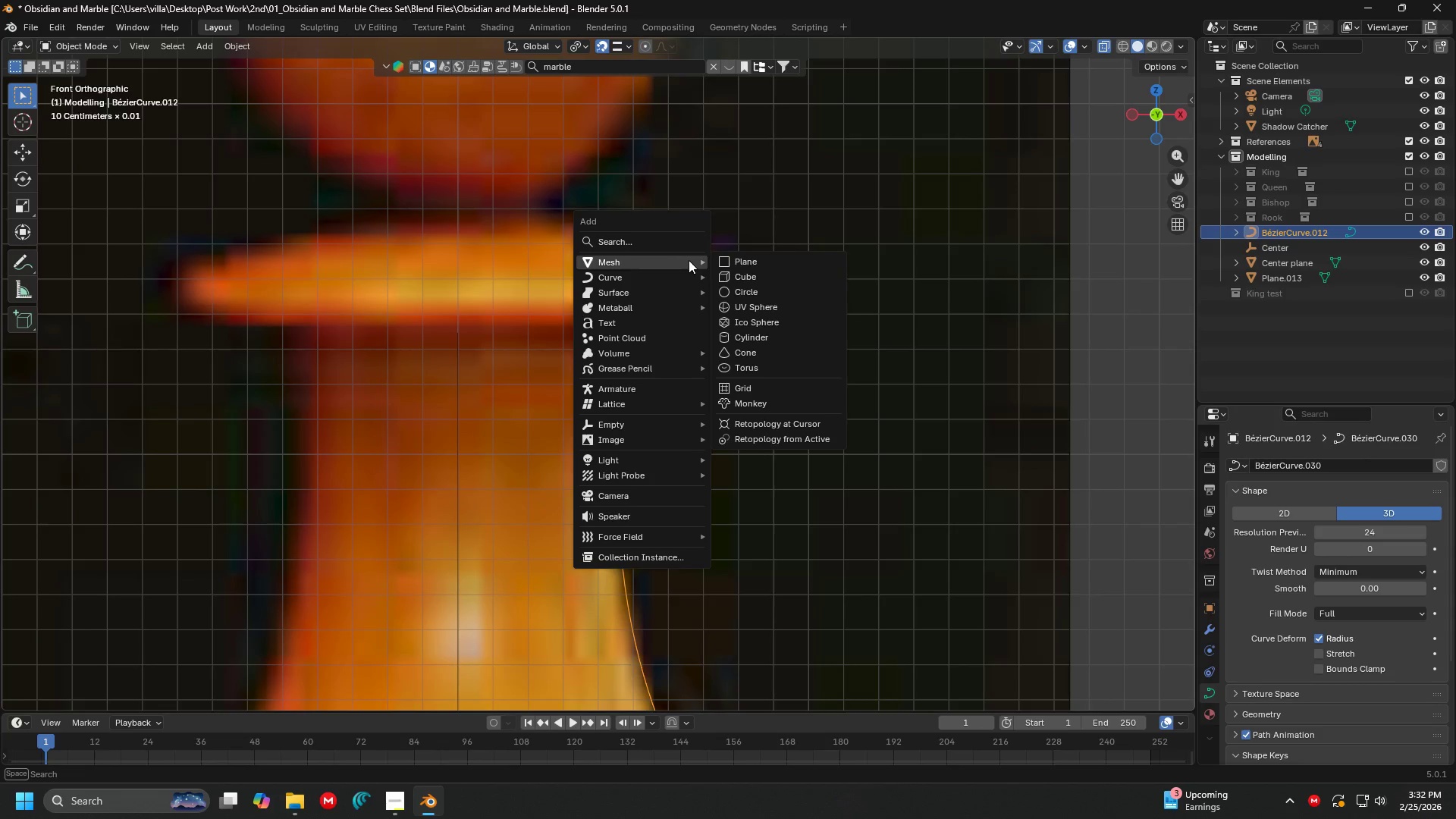 
double_click([724, 263])
 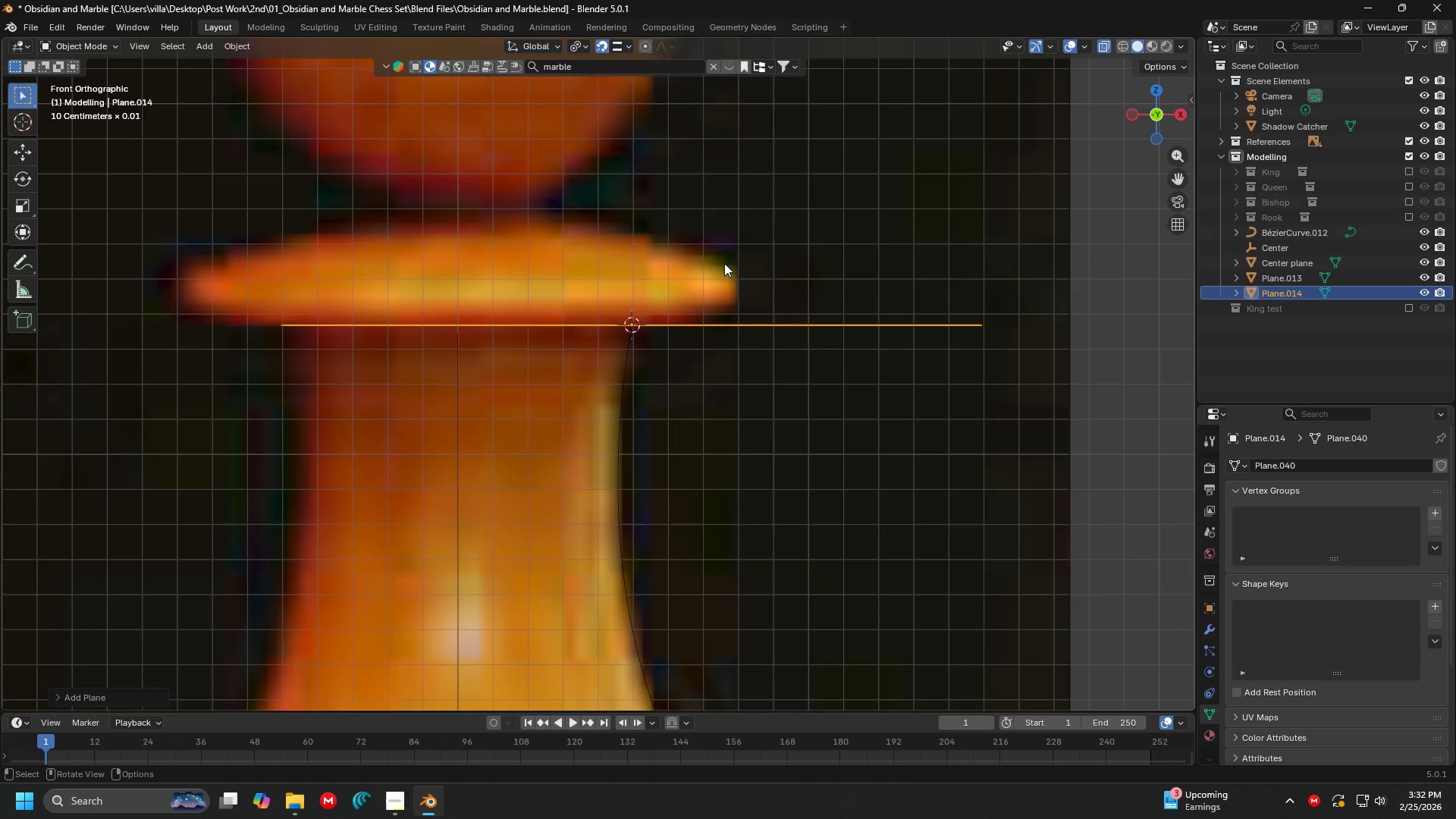 
key(Tab)
type(am)
 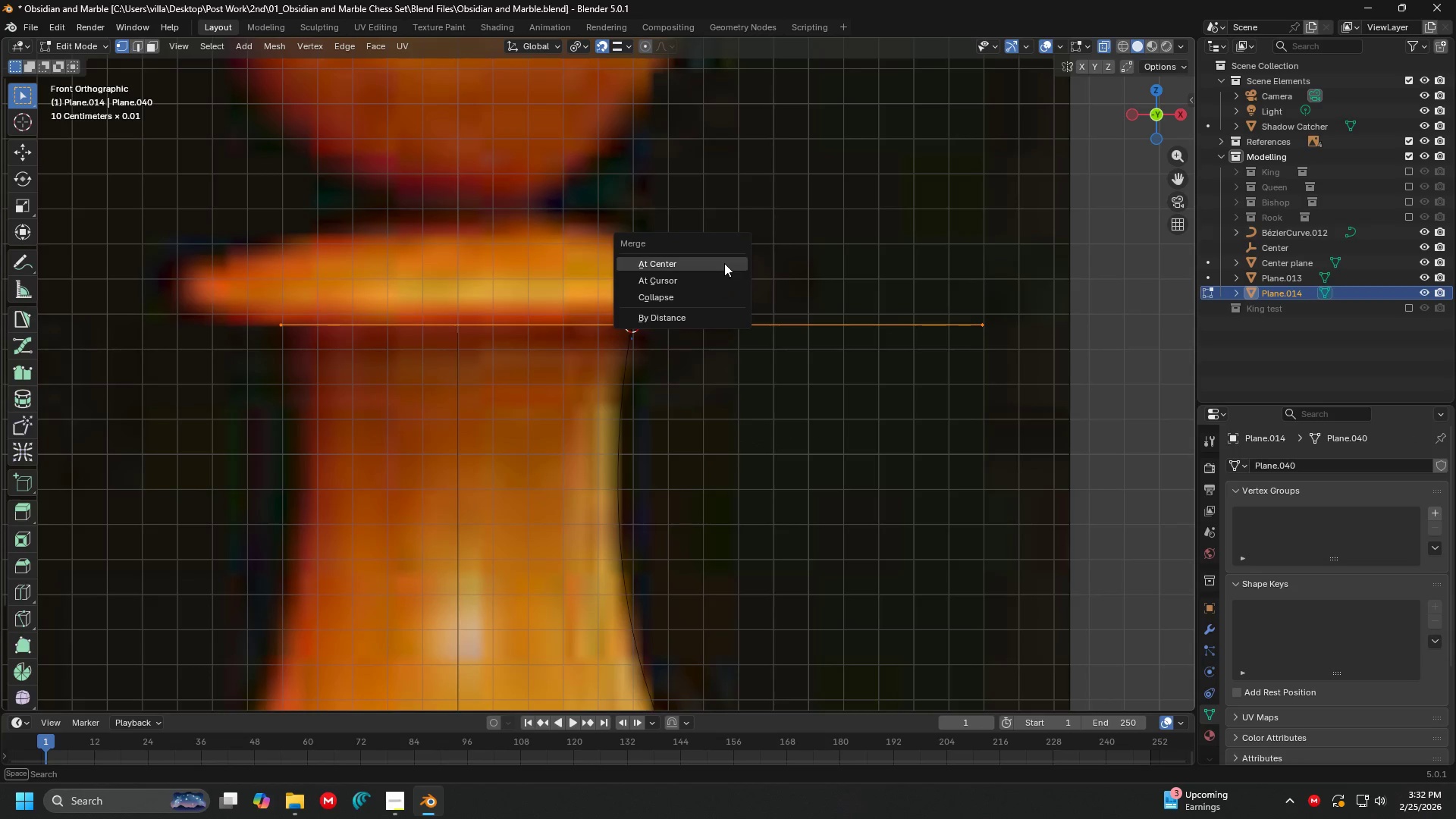 
left_click([724, 263])
 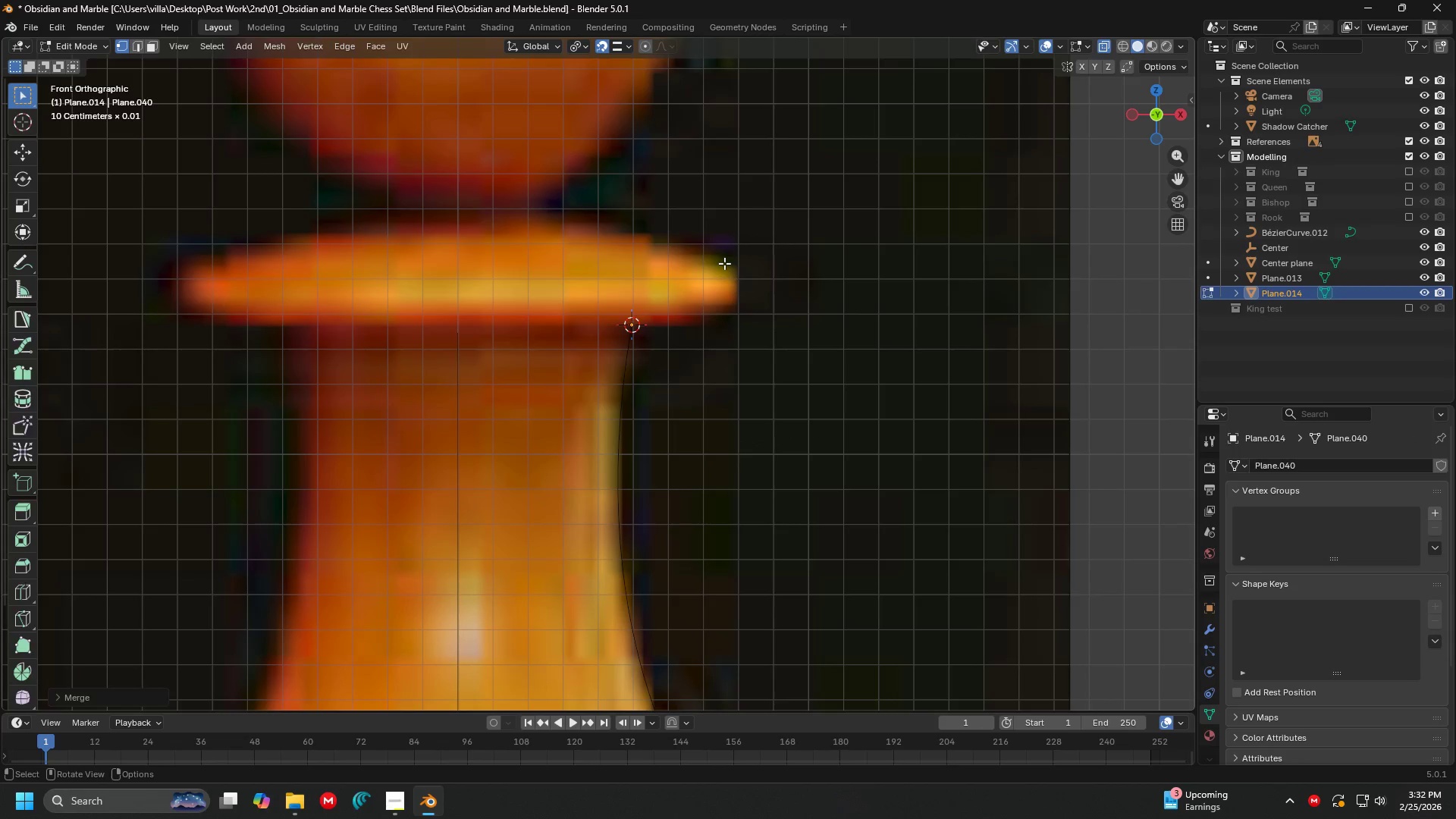 
key(Tab)
 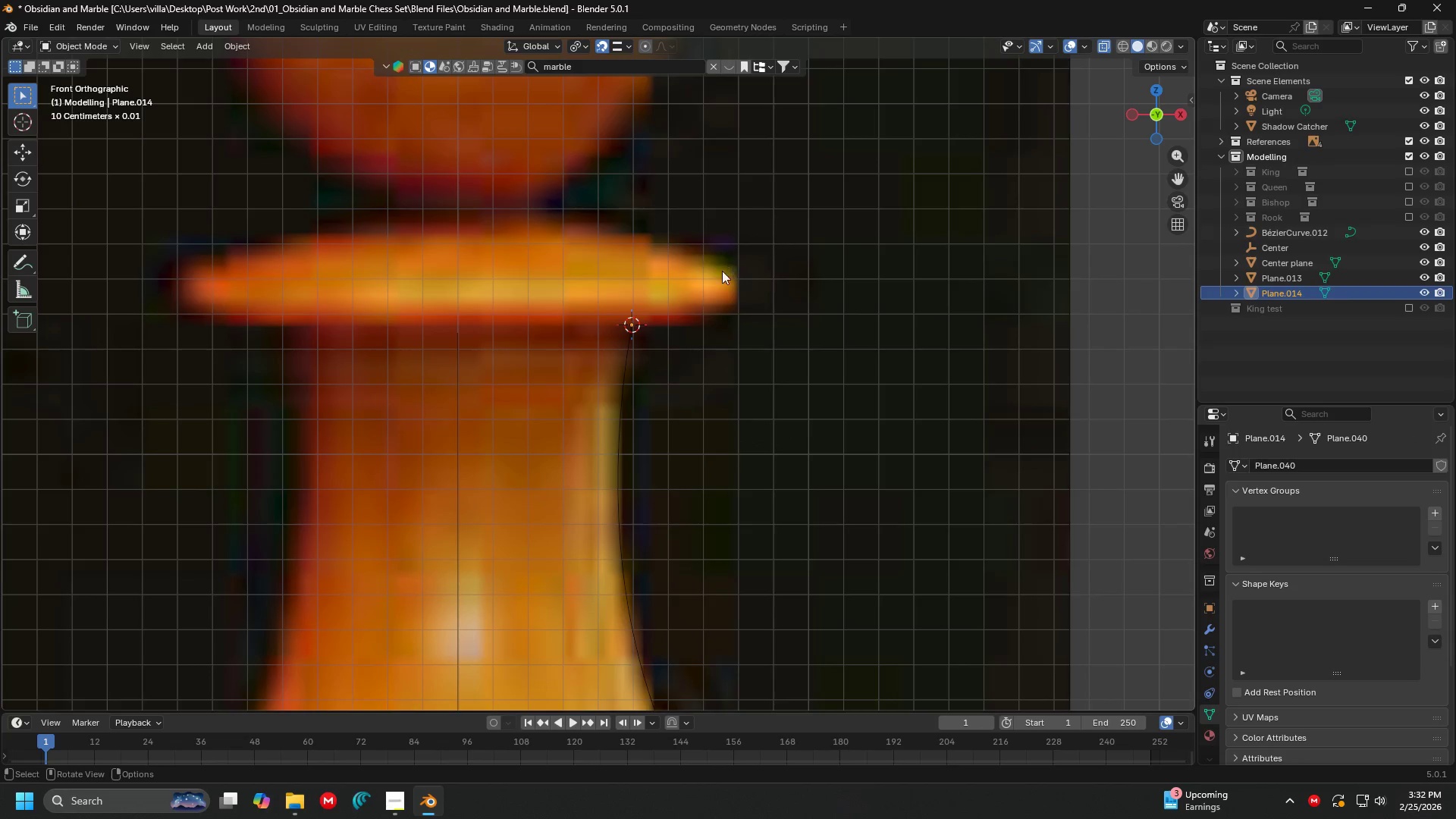 
key(E)
 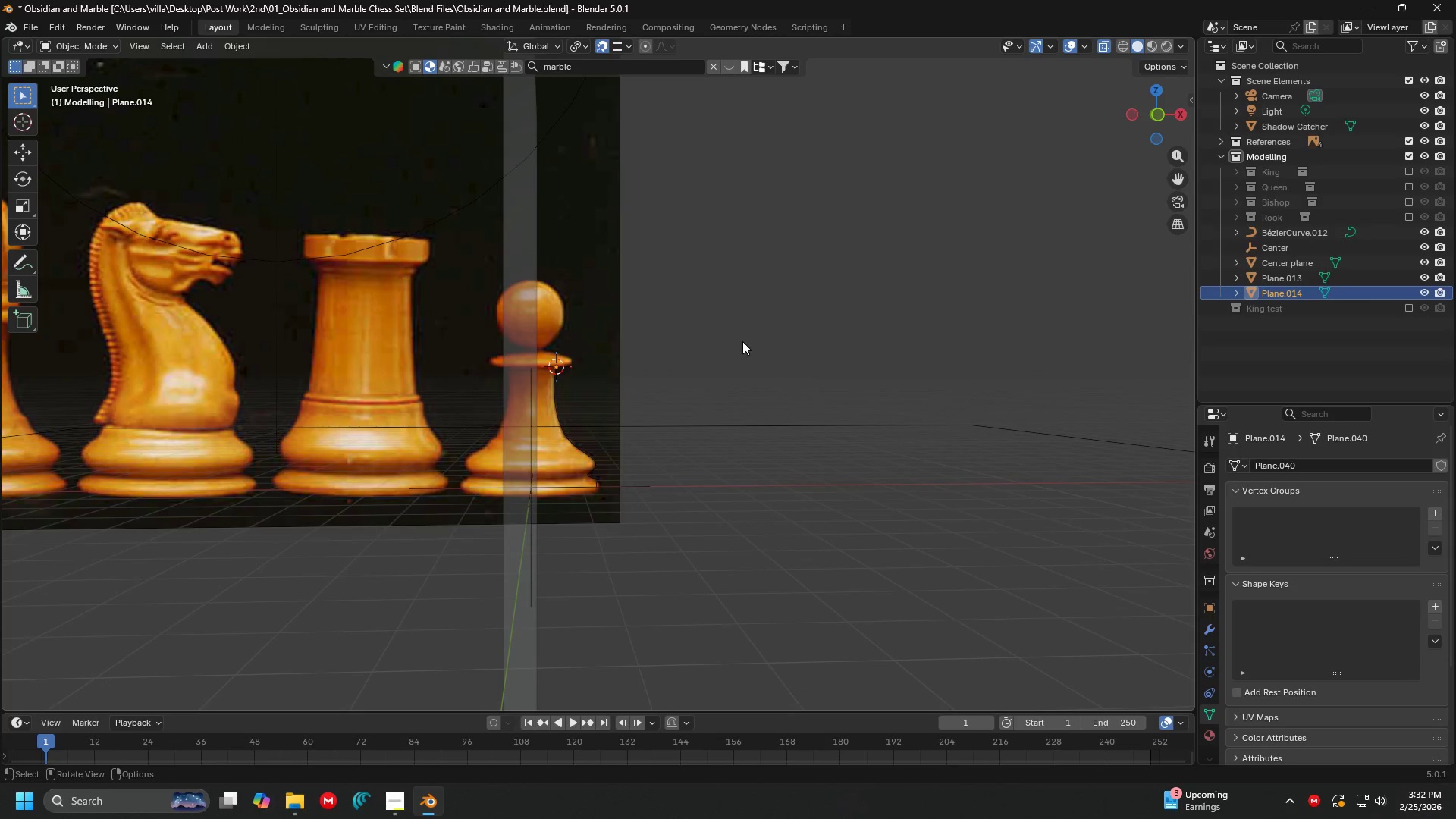 
scroll: coordinate [705, 303], scroll_direction: up, amount: 2.0
 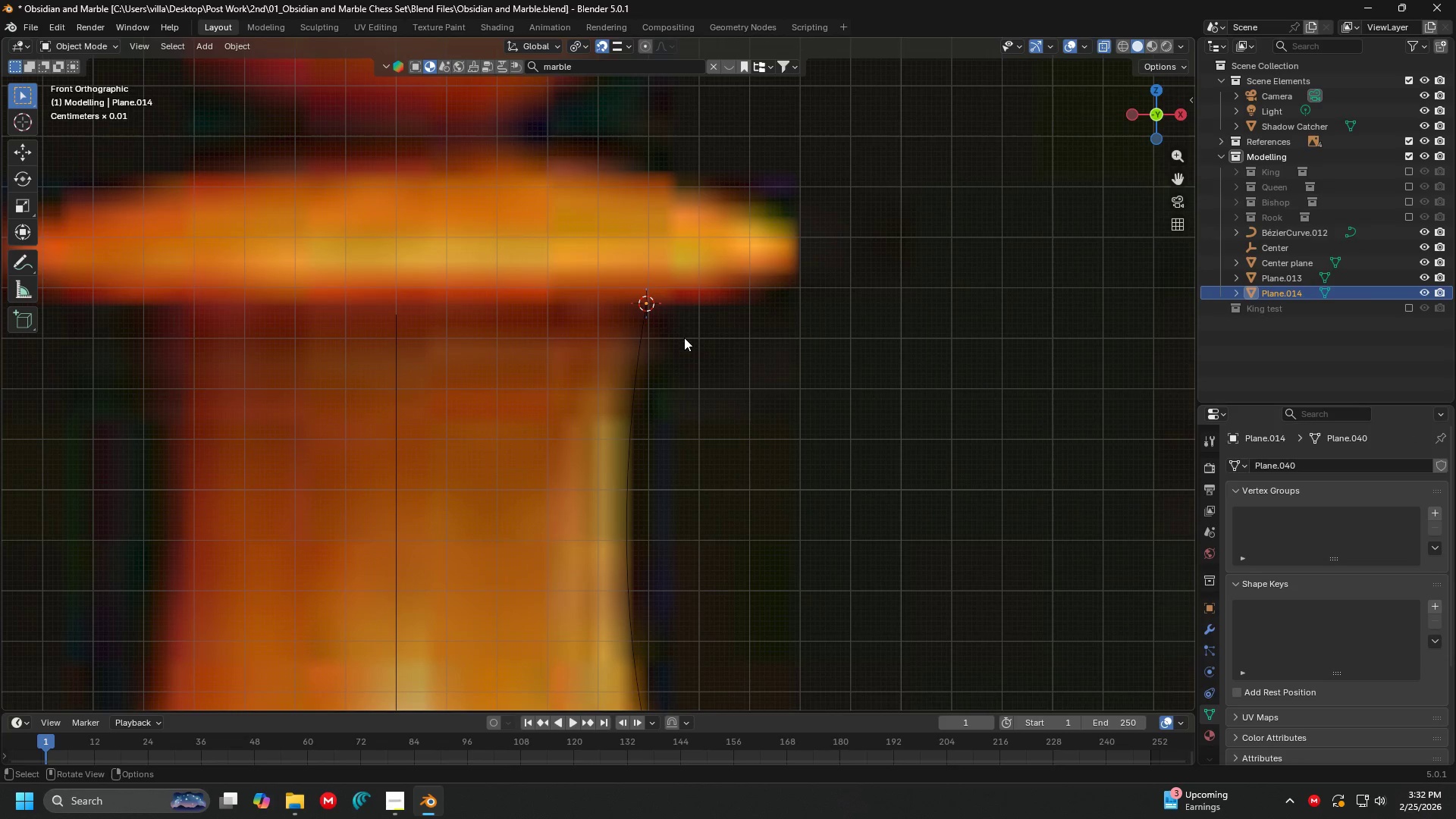 
key(1)
 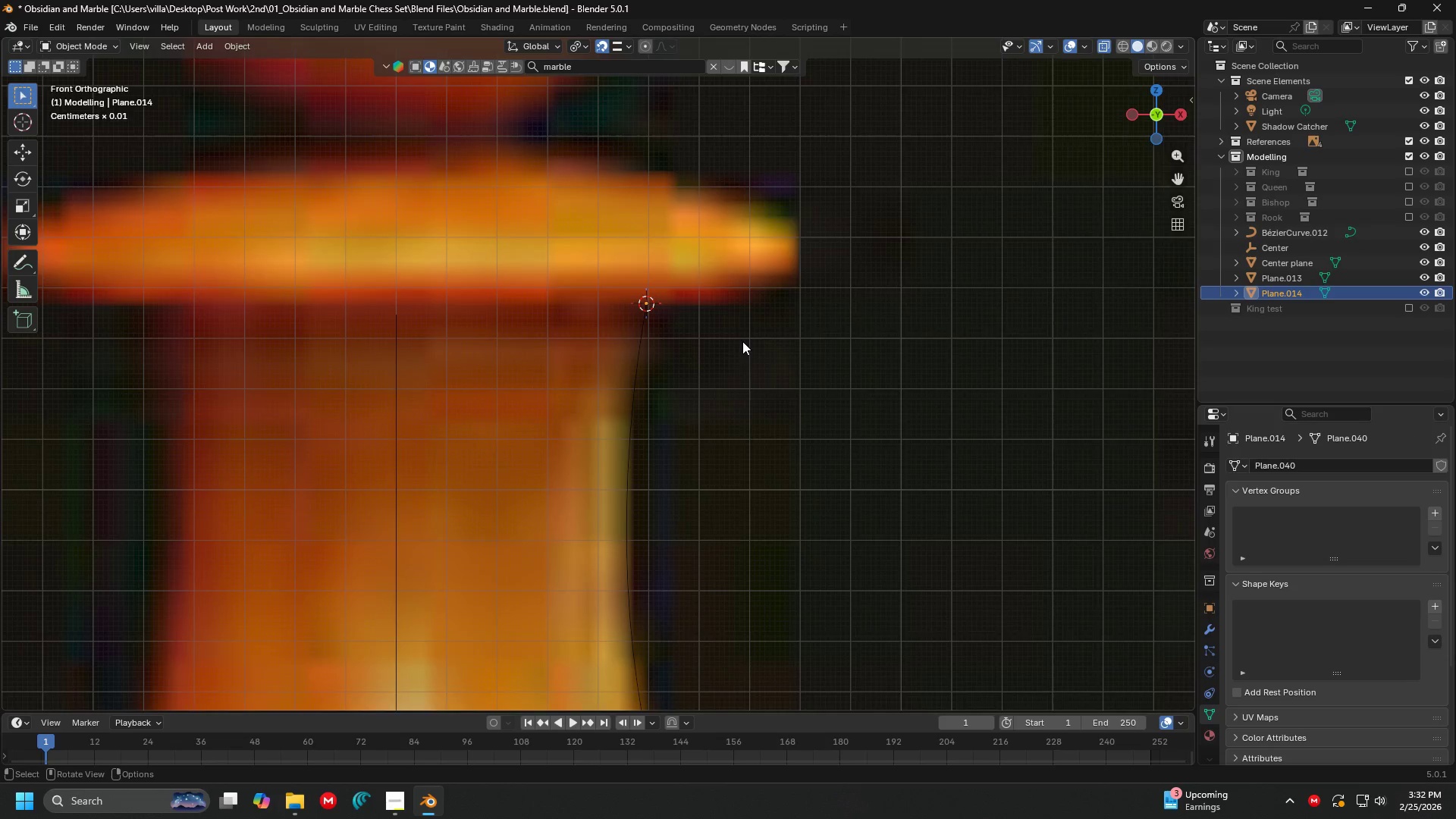 
key(Tab)
 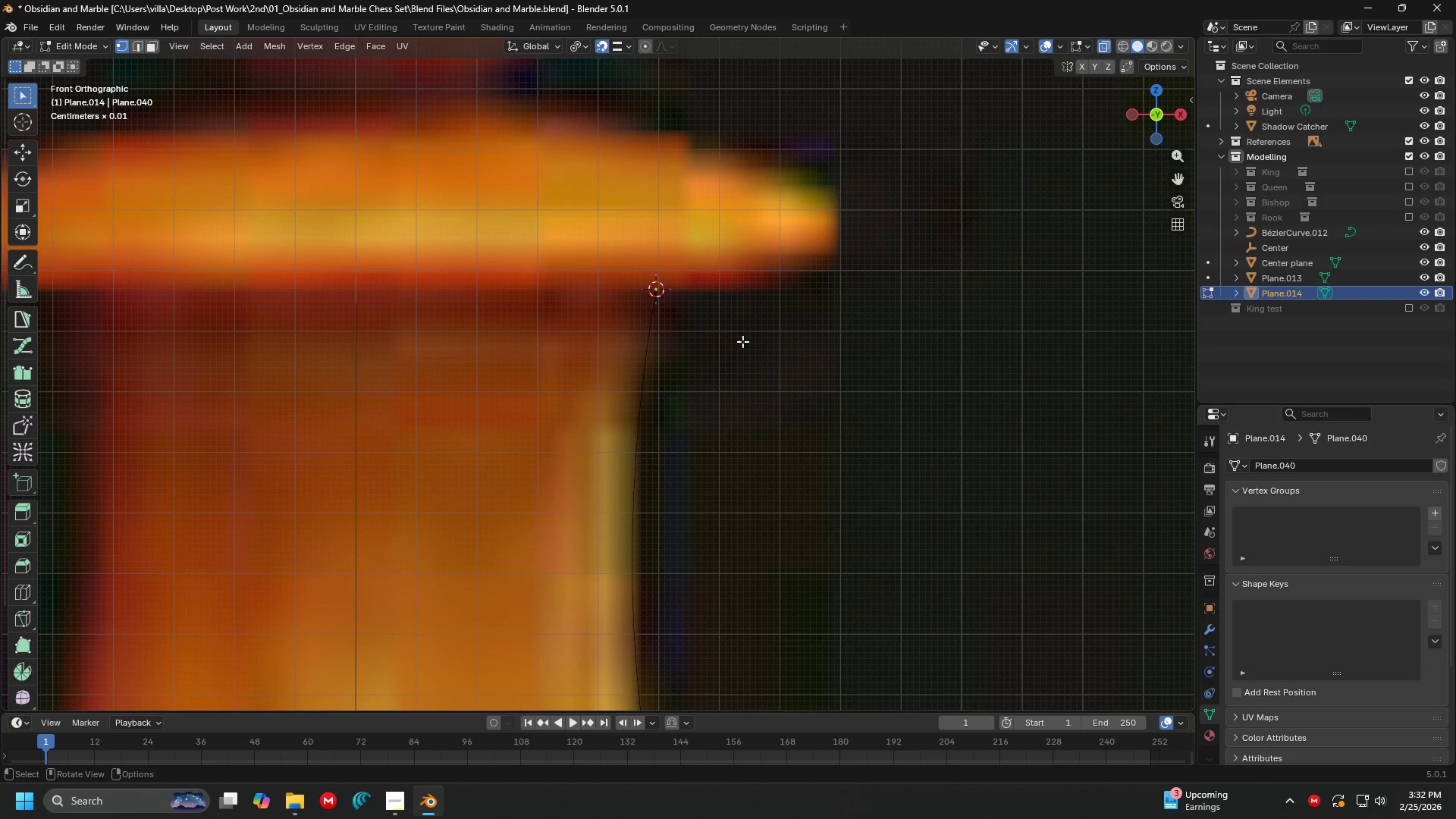 
scroll: coordinate [742, 341], scroll_direction: up, amount: 1.0
 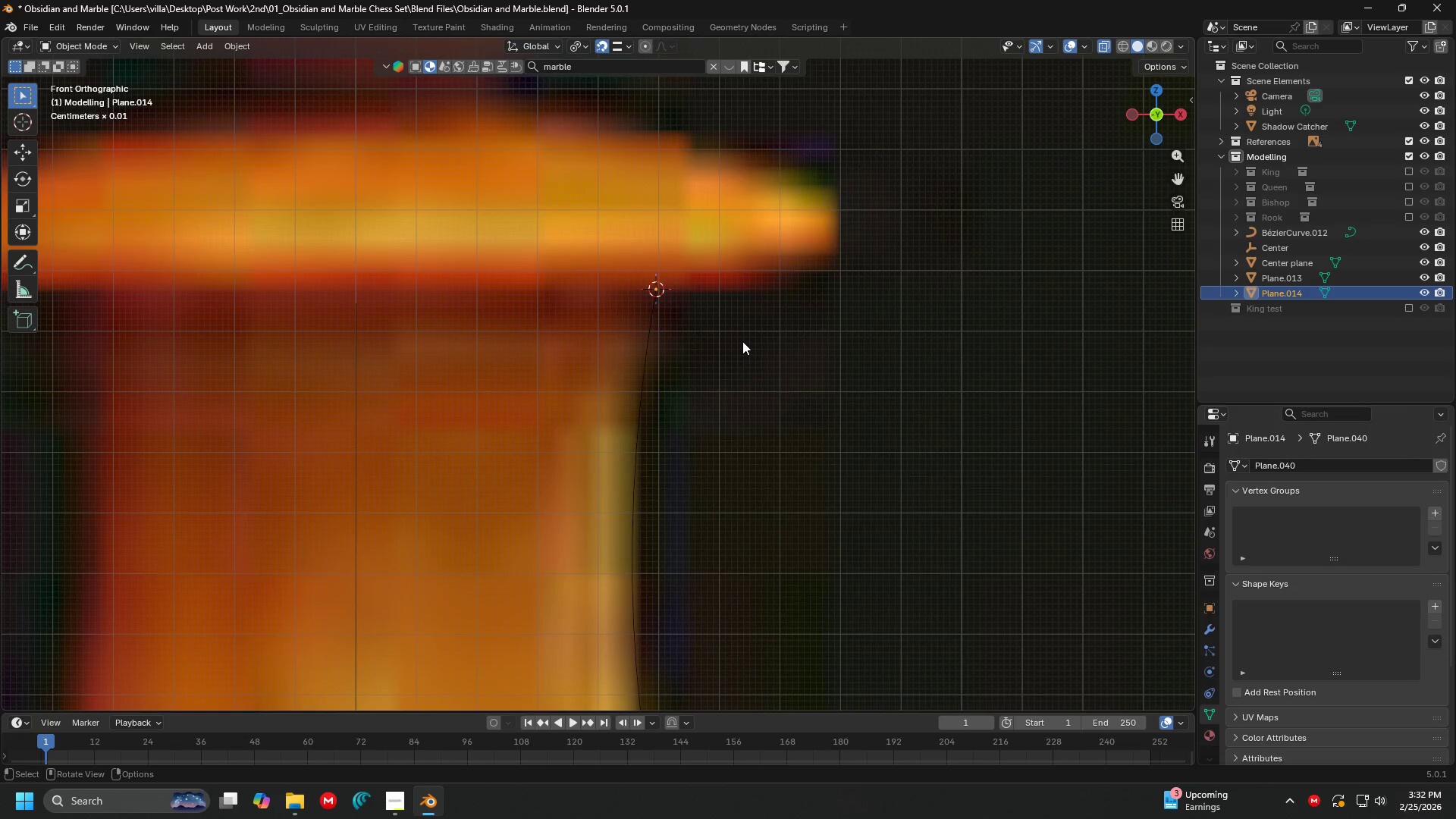 
key(E)
 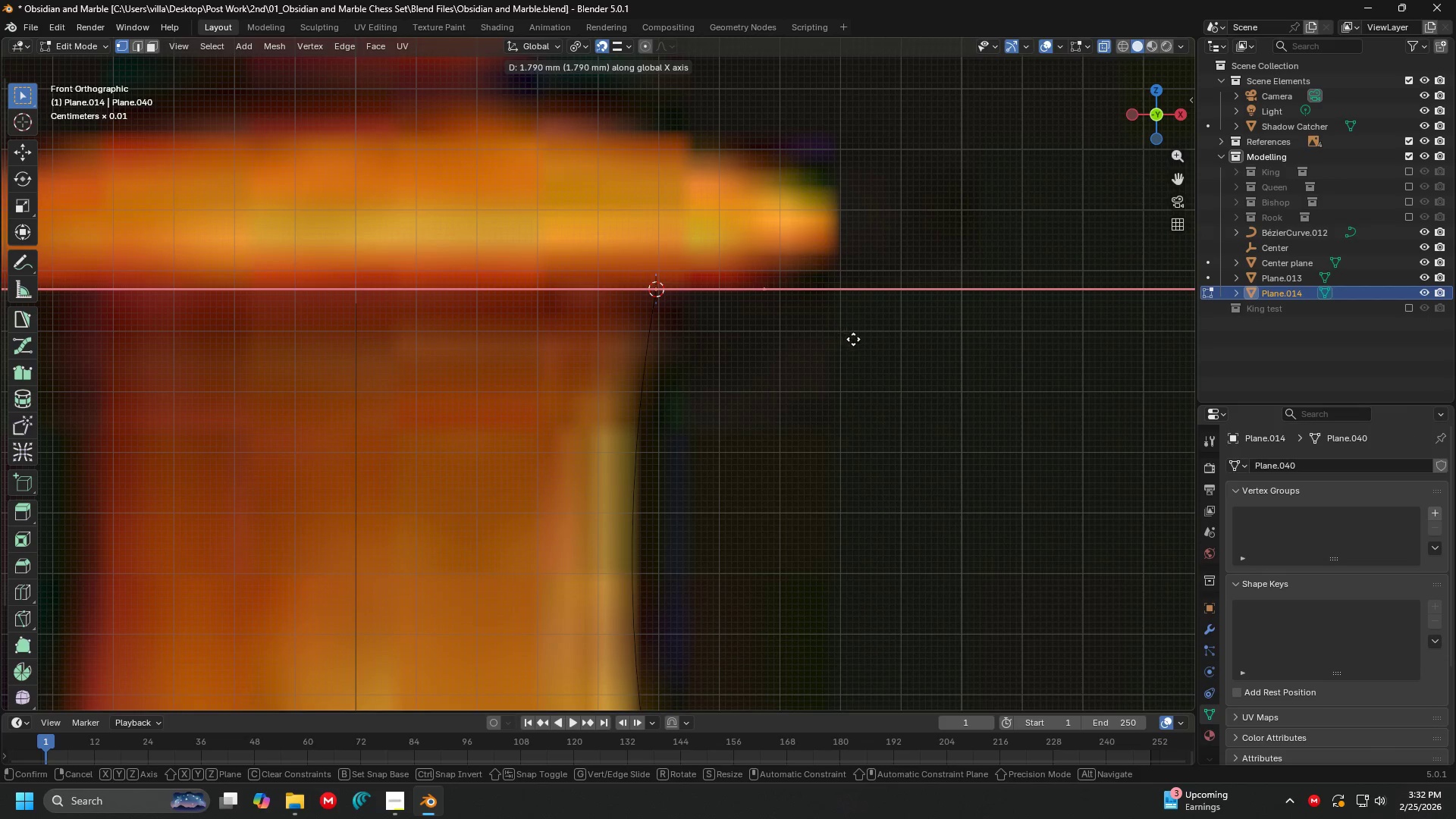 
left_click([865, 340])
 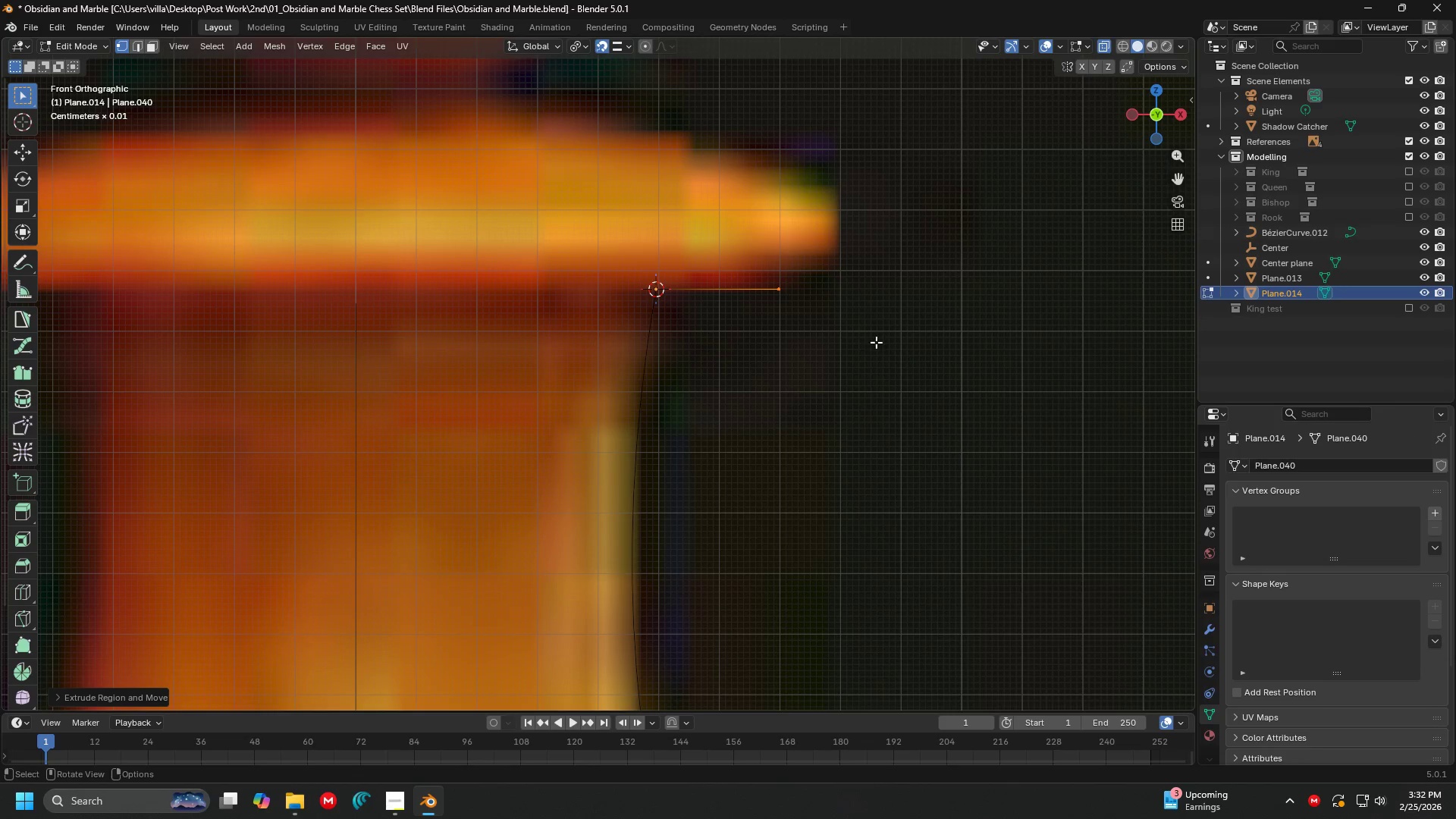 
key(G)
 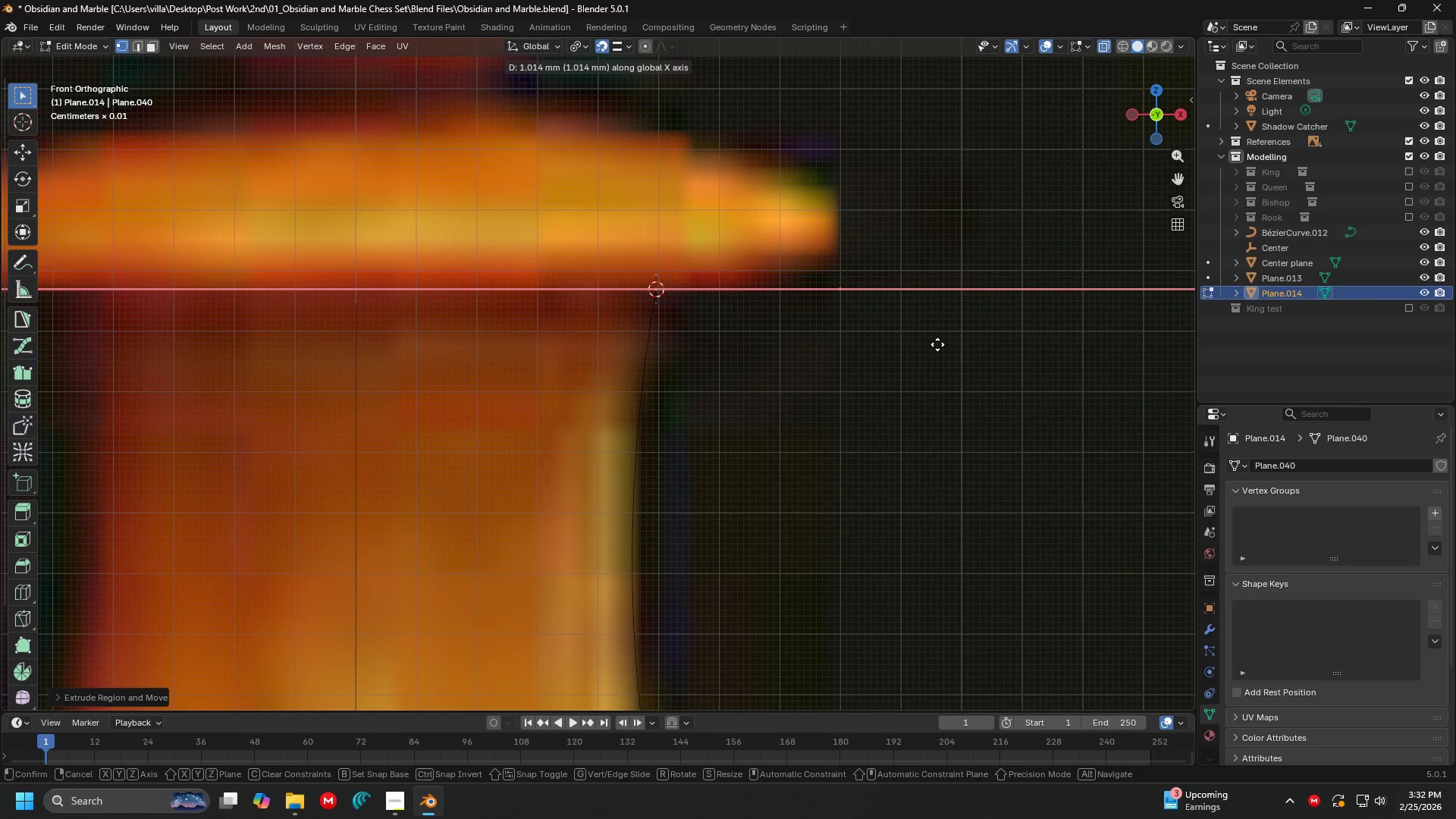 
left_click([939, 344])
 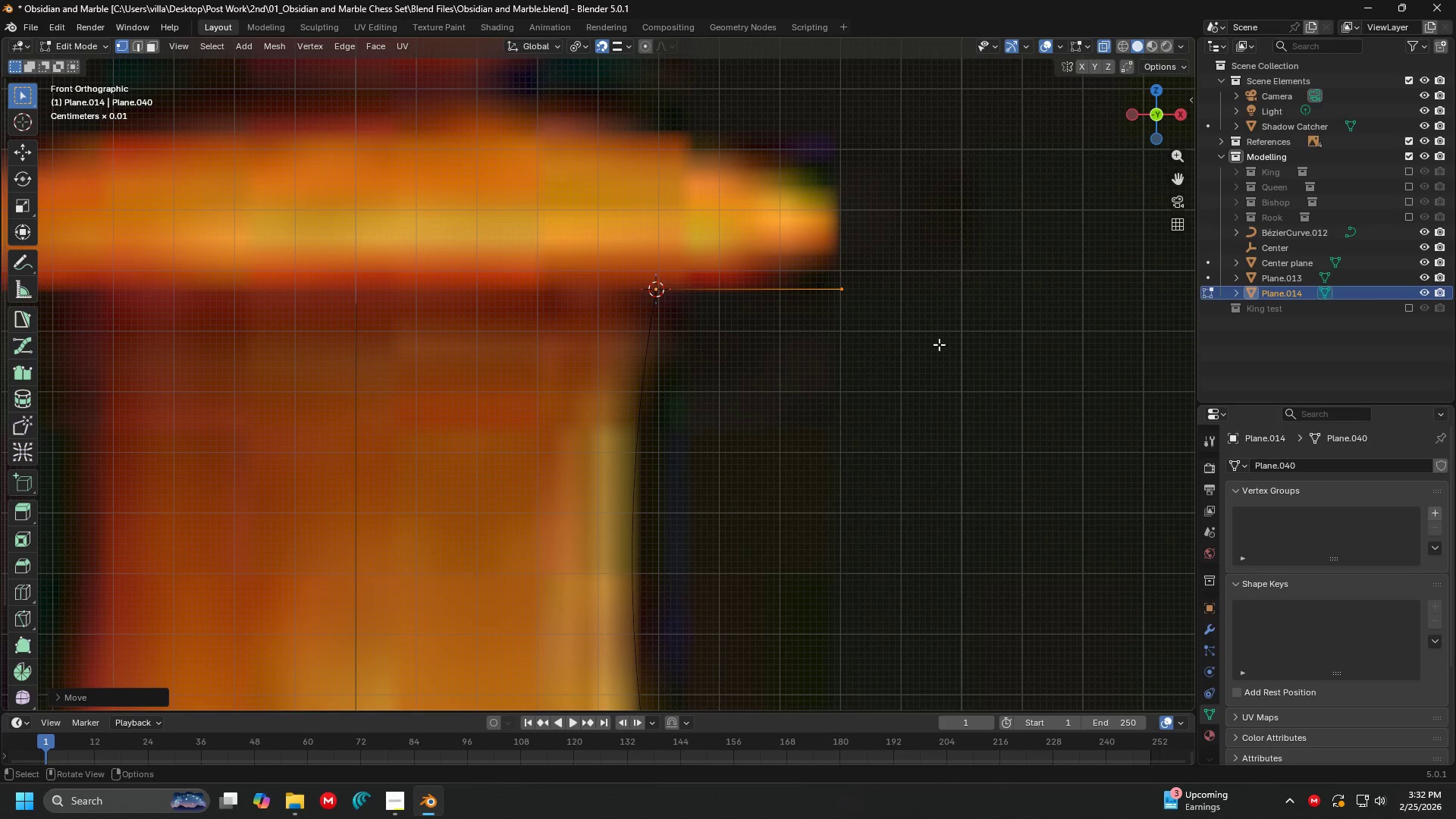 
key(E)
 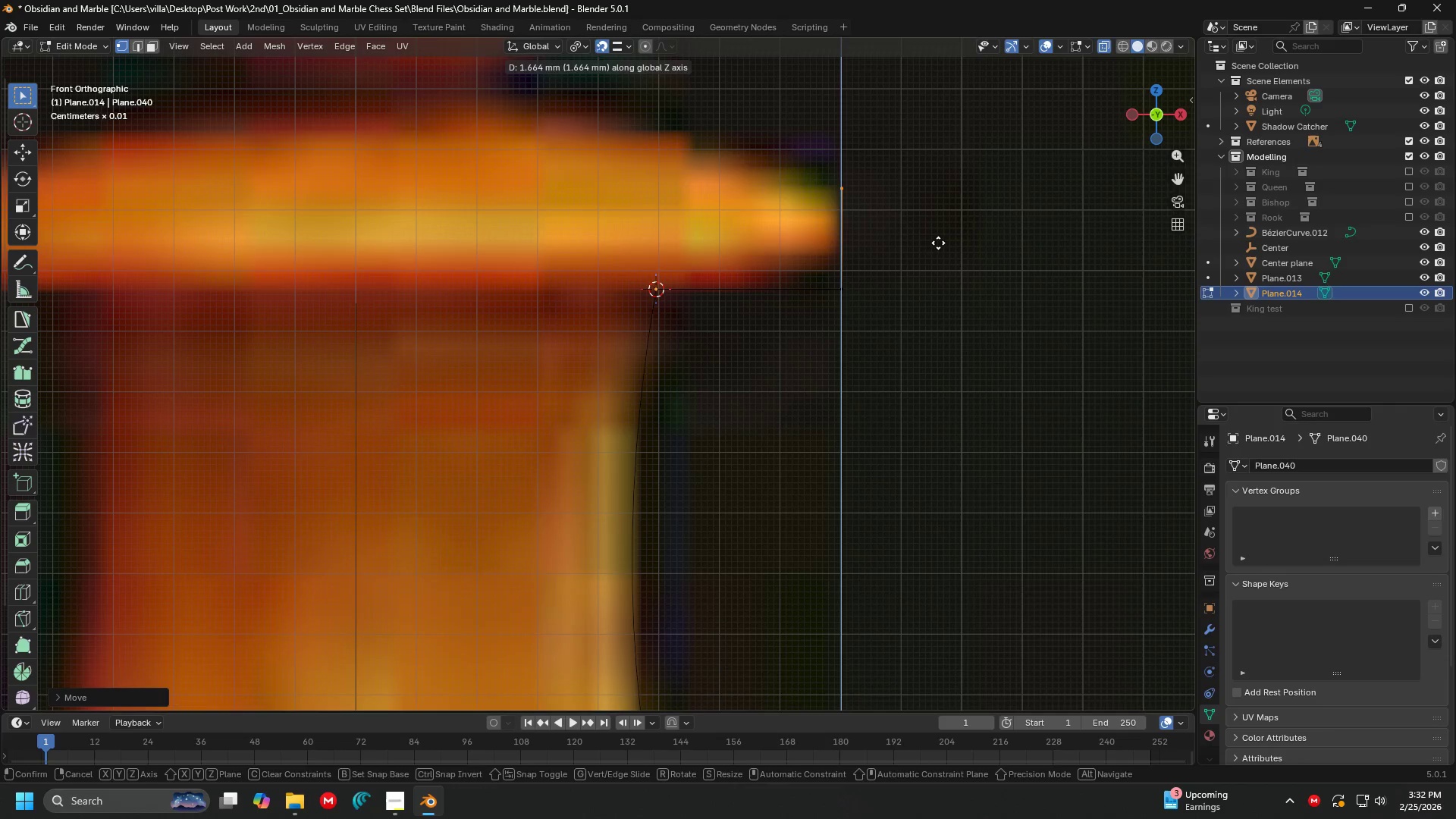 
left_click([938, 241])
 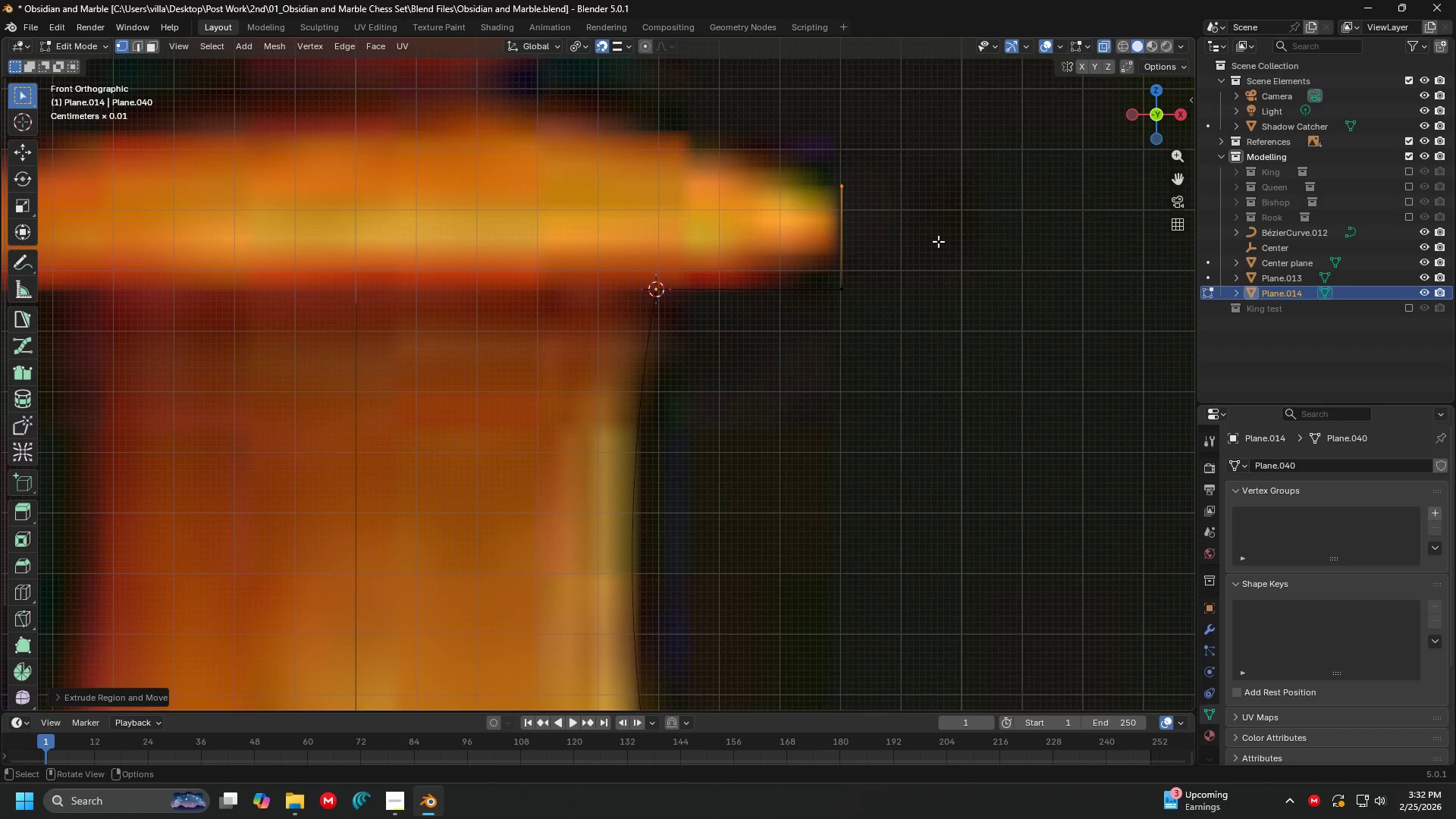 
key(Shift+ShiftLeft)
 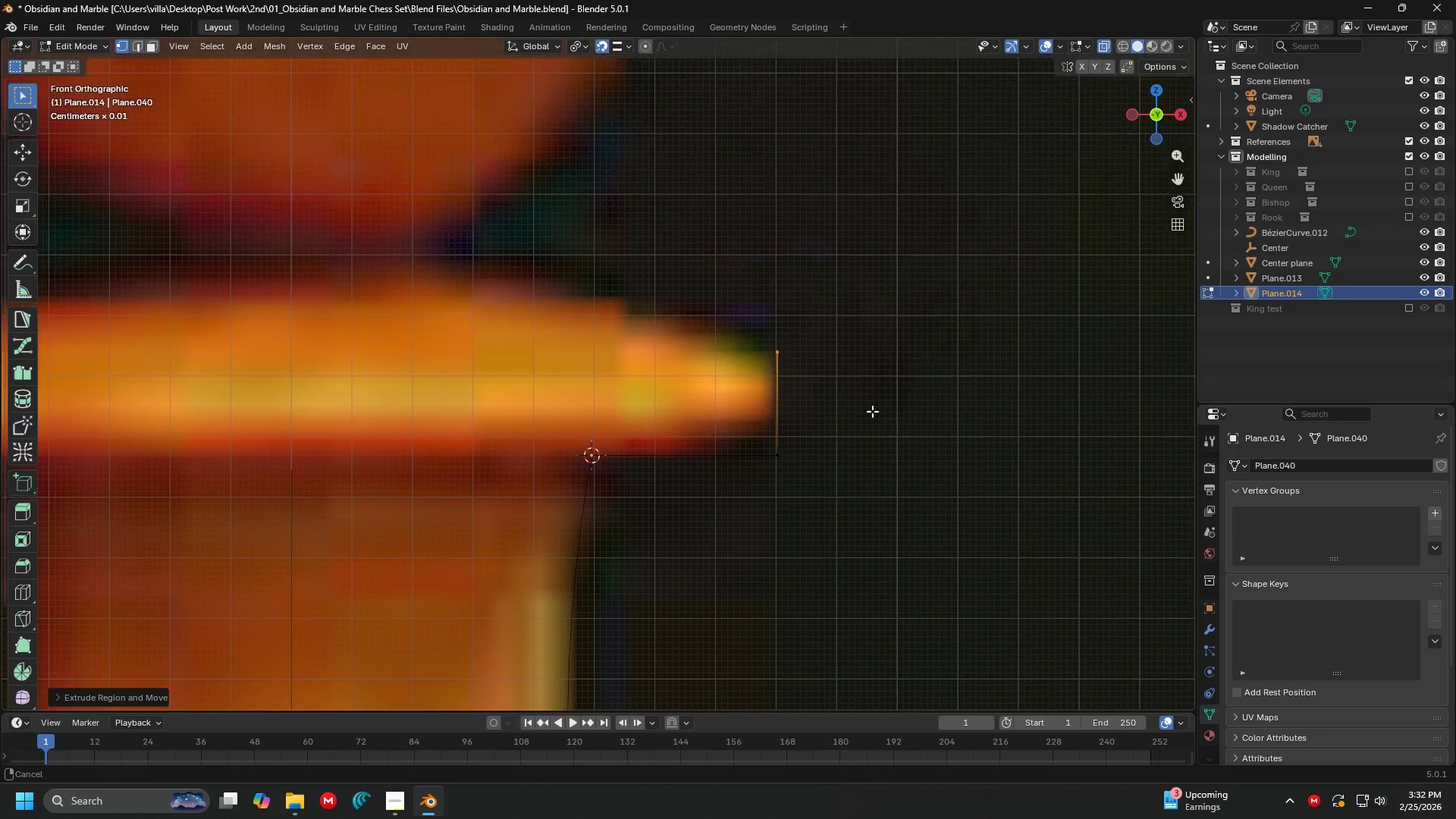 
scroll: coordinate [865, 422], scroll_direction: down, amount: 4.0
 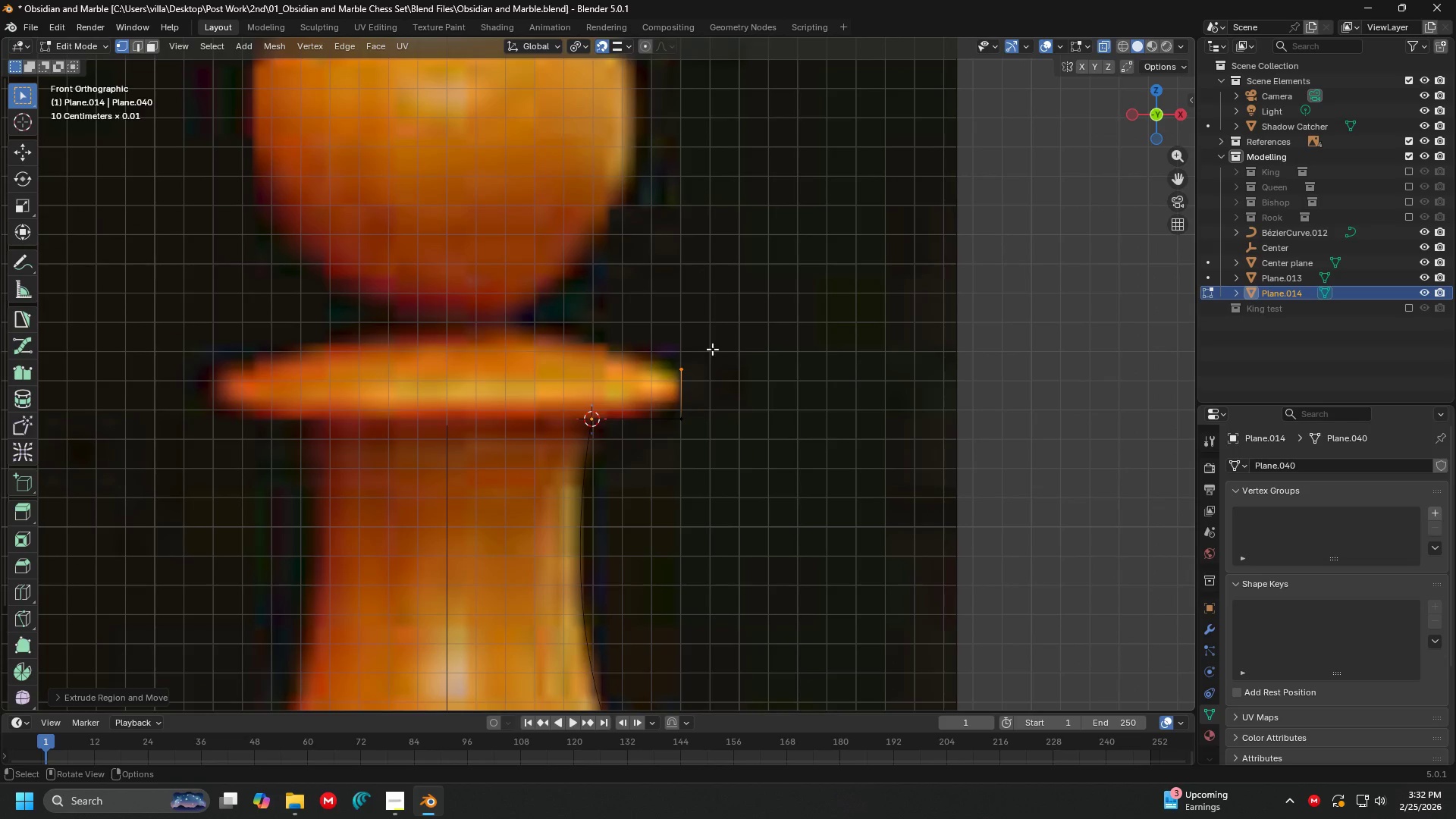 
left_click_drag(start_coordinate=[666, 319], to_coordinate=[734, 482])
 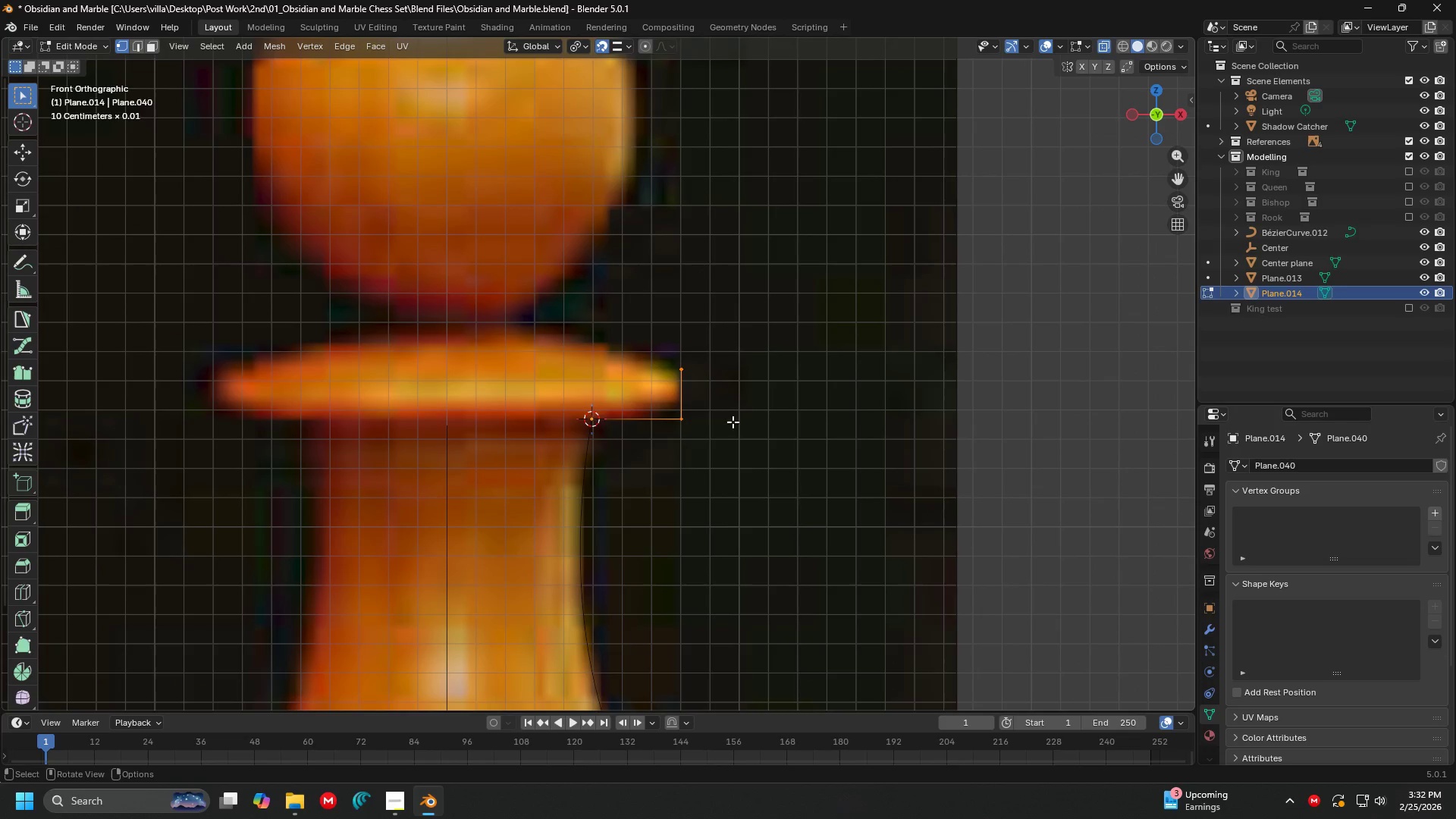 
wait(5.01)
 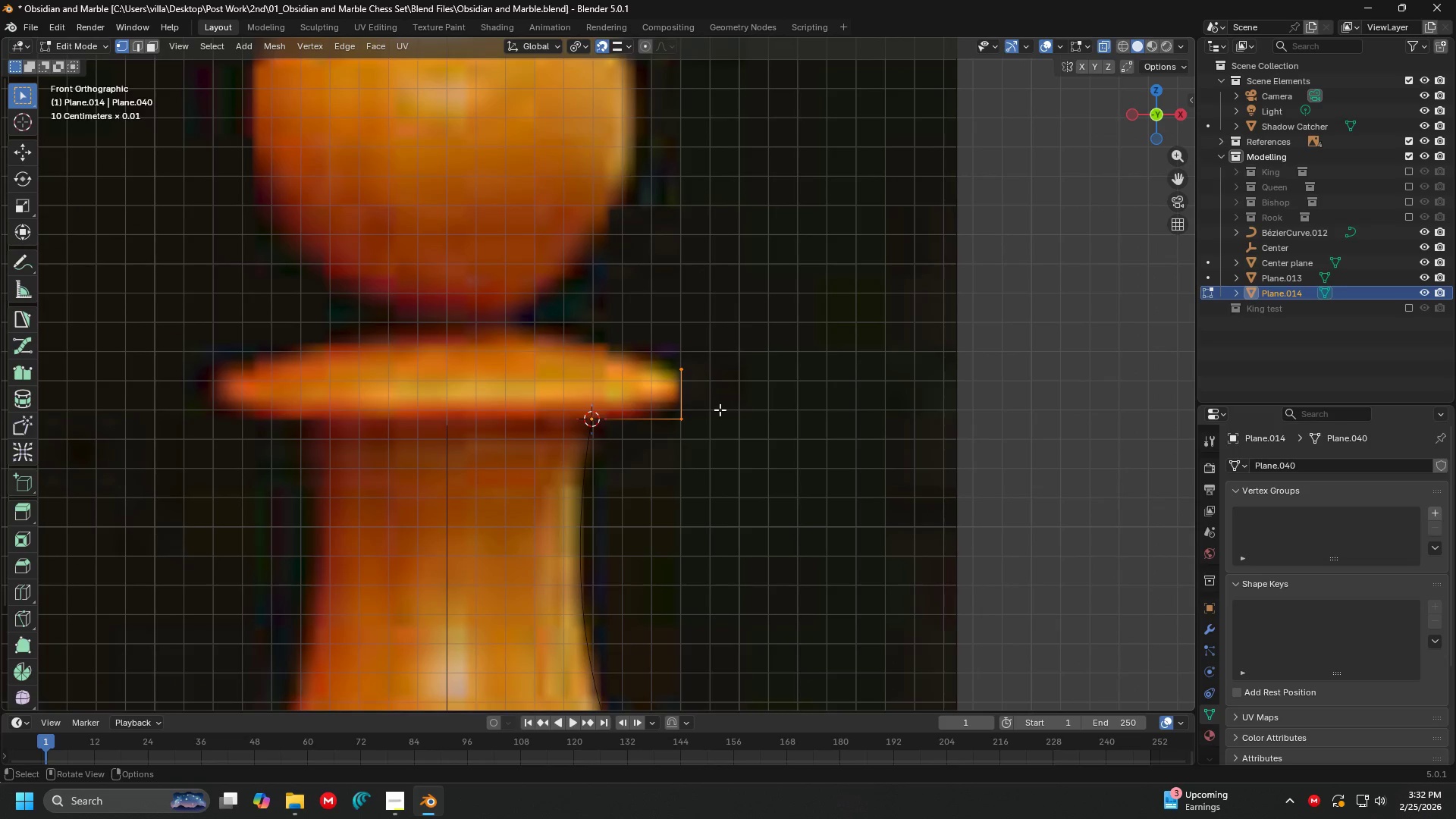 
key(Tab)
 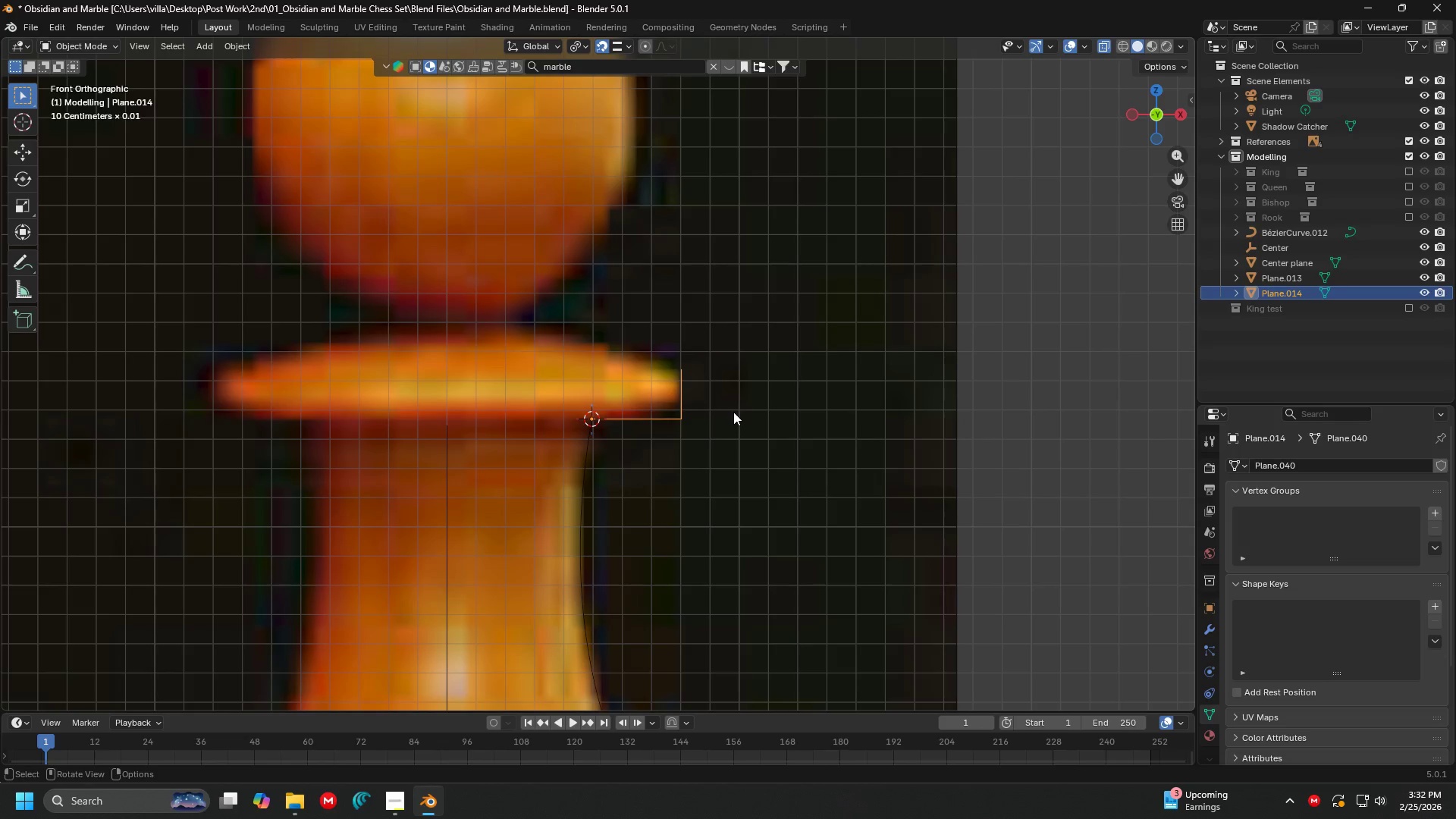 
key(Delete)
 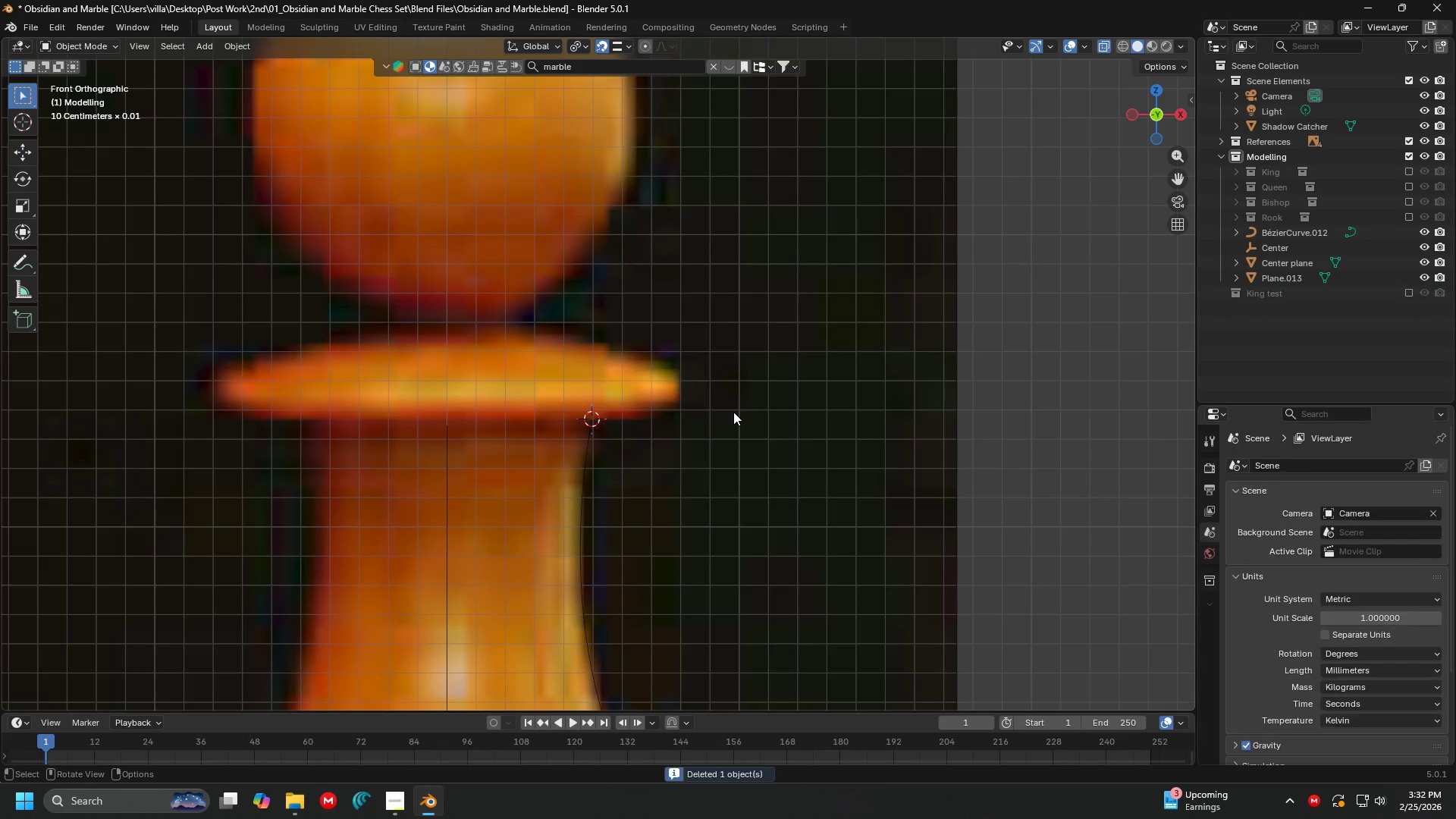 
key(Backspace)
 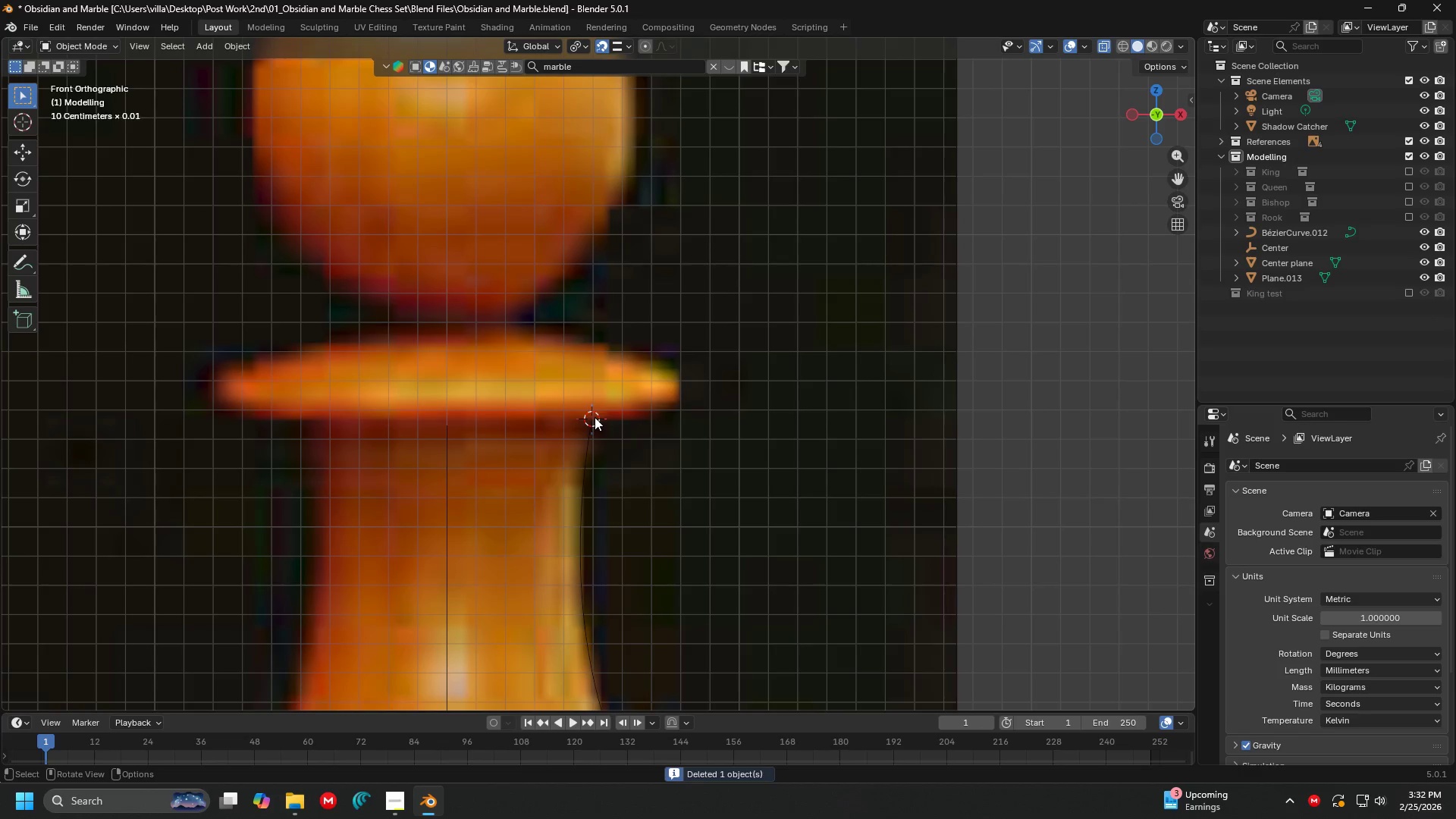 
left_click([595, 417])
 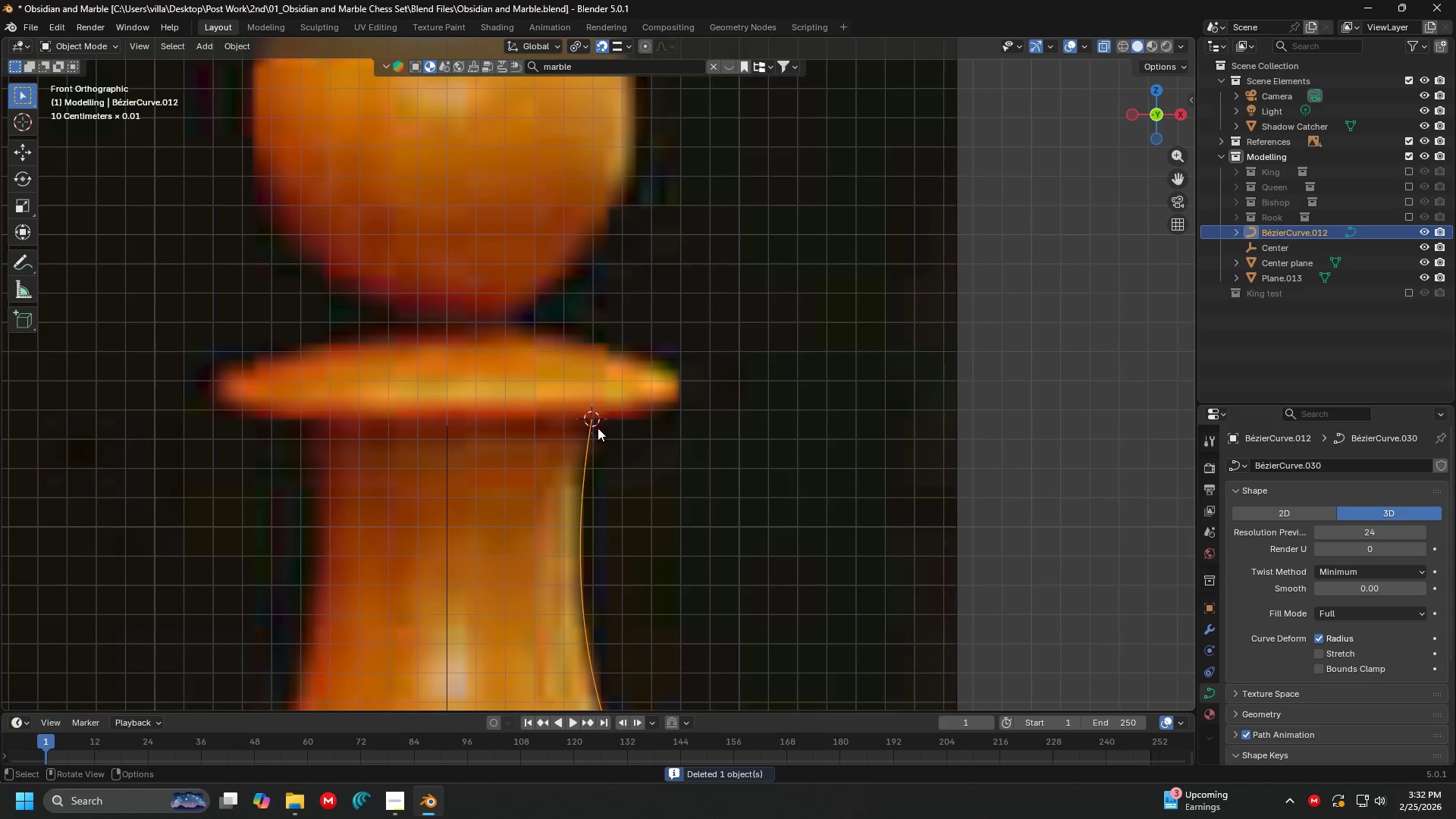 
key(Tab)
 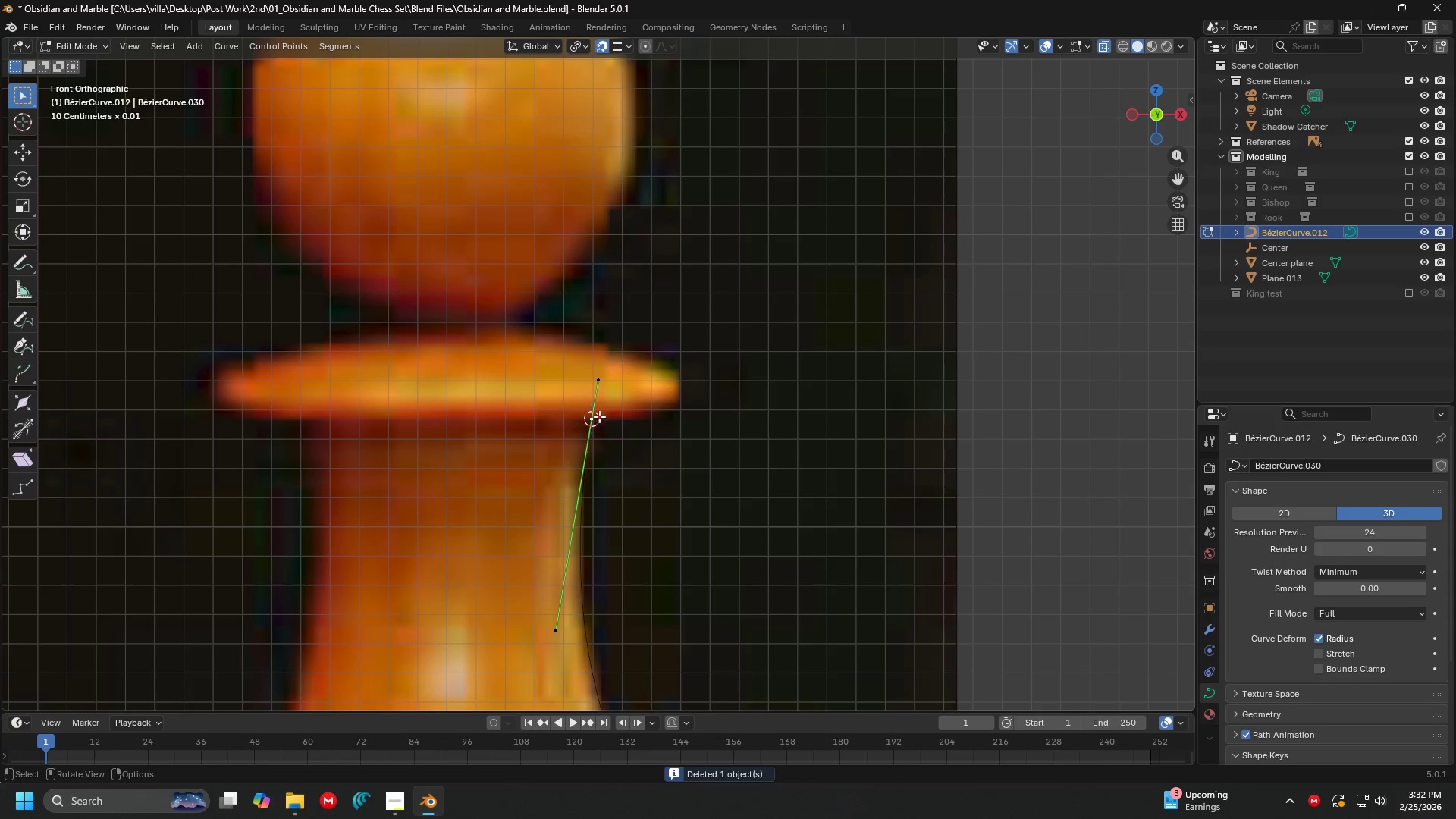 
left_click([599, 416])
 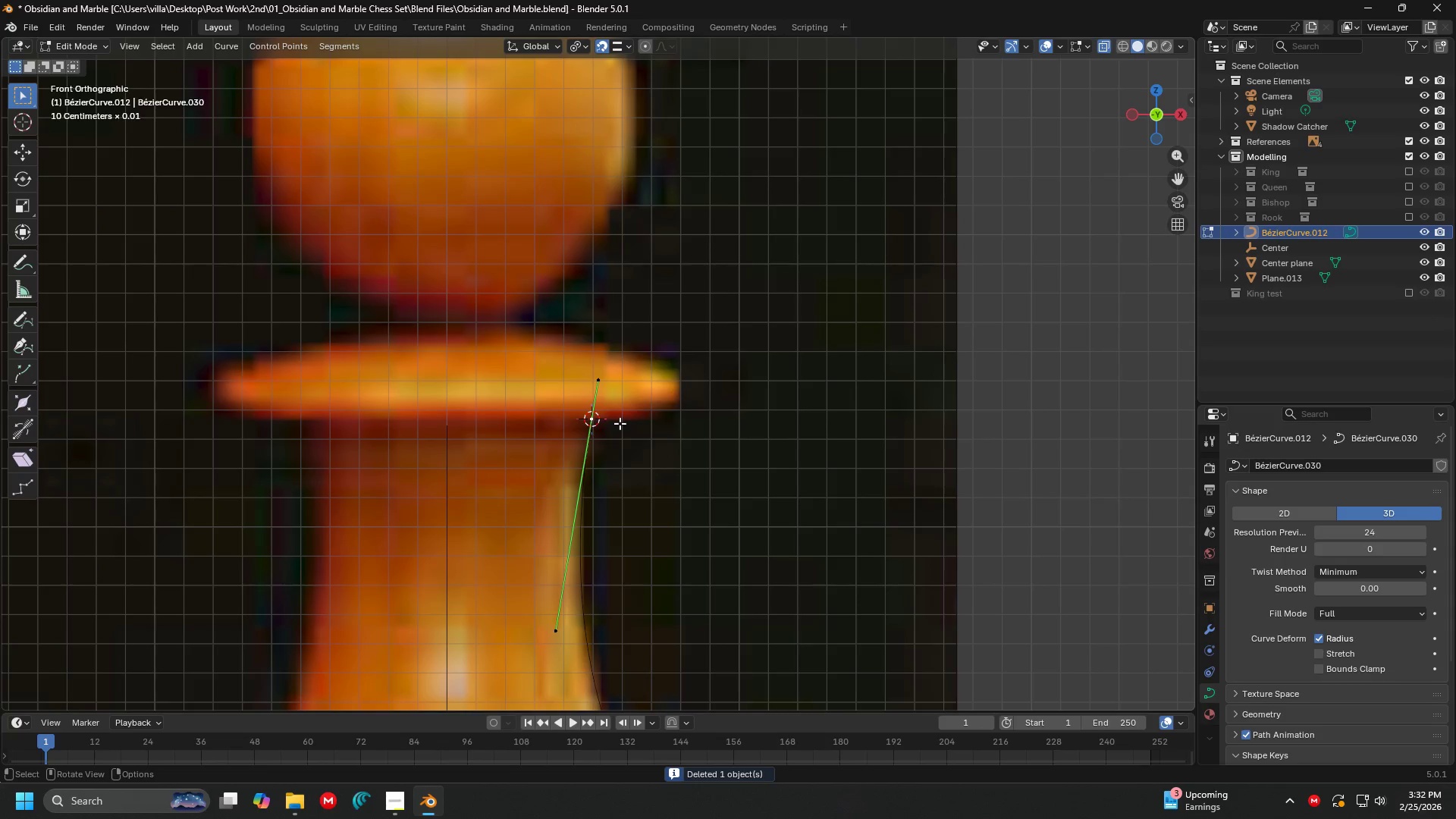 
key(E)
 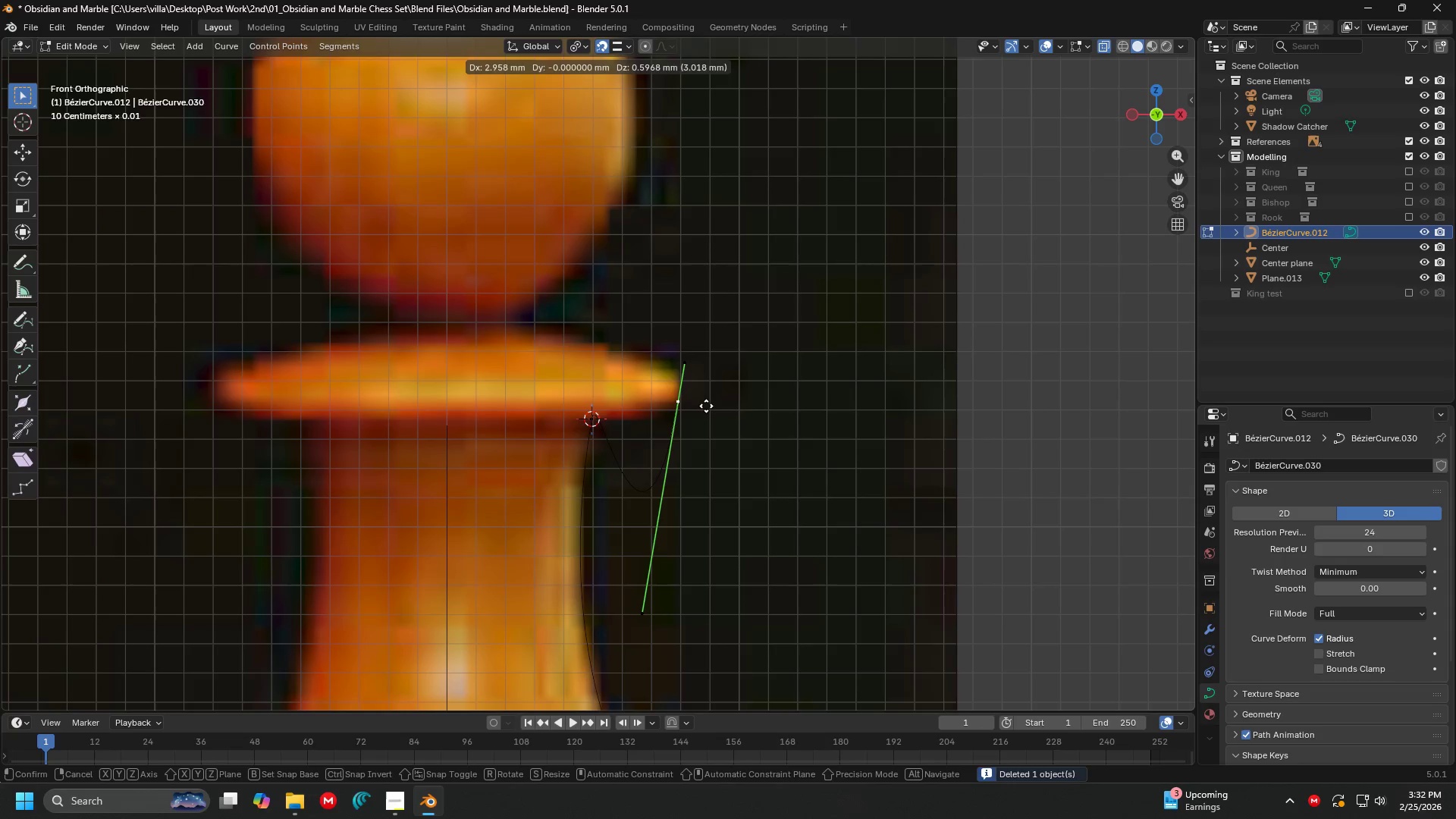 
left_click([706, 406])
 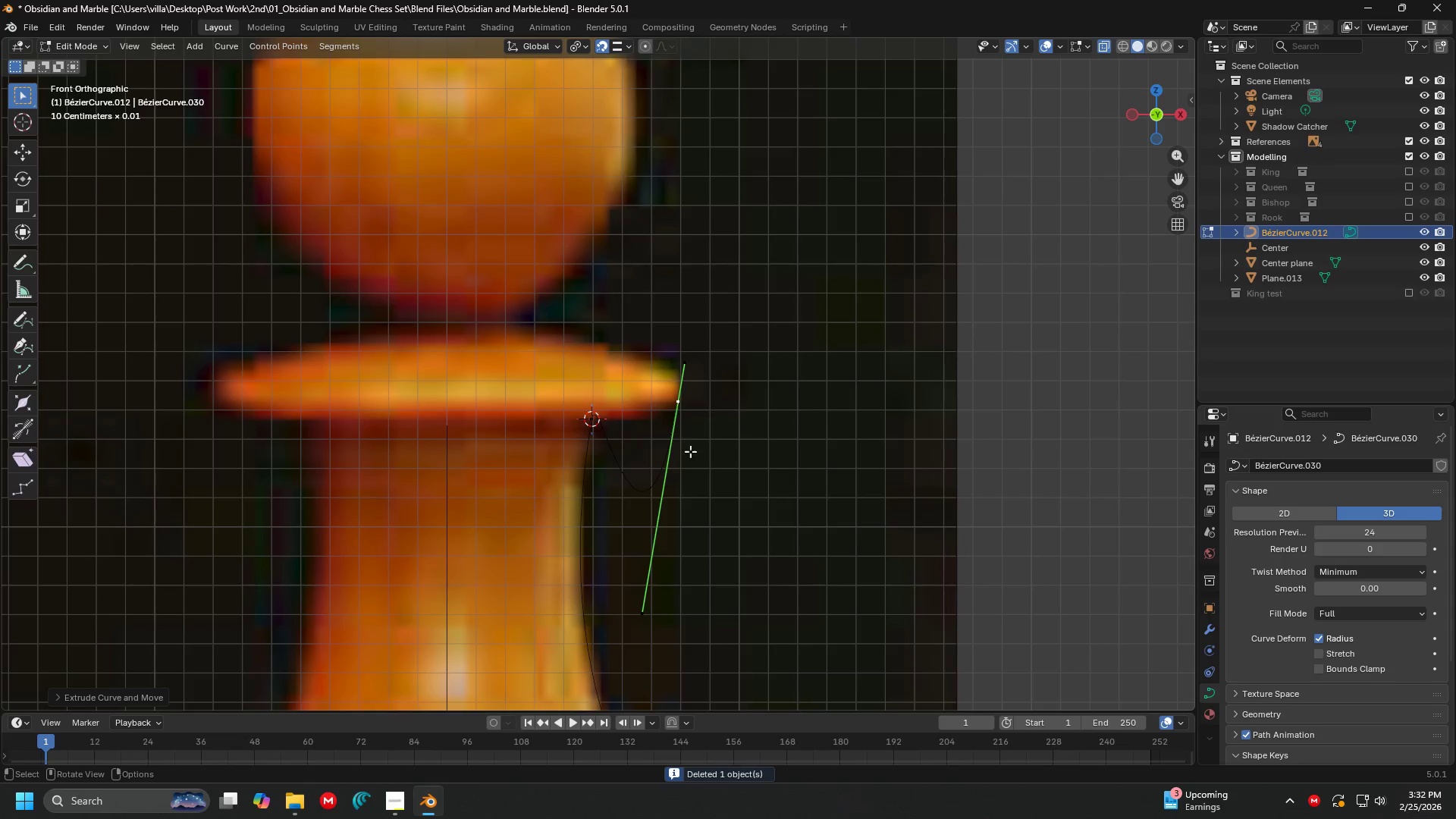 
scroll: coordinate [676, 510], scroll_direction: up, amount: 3.0
 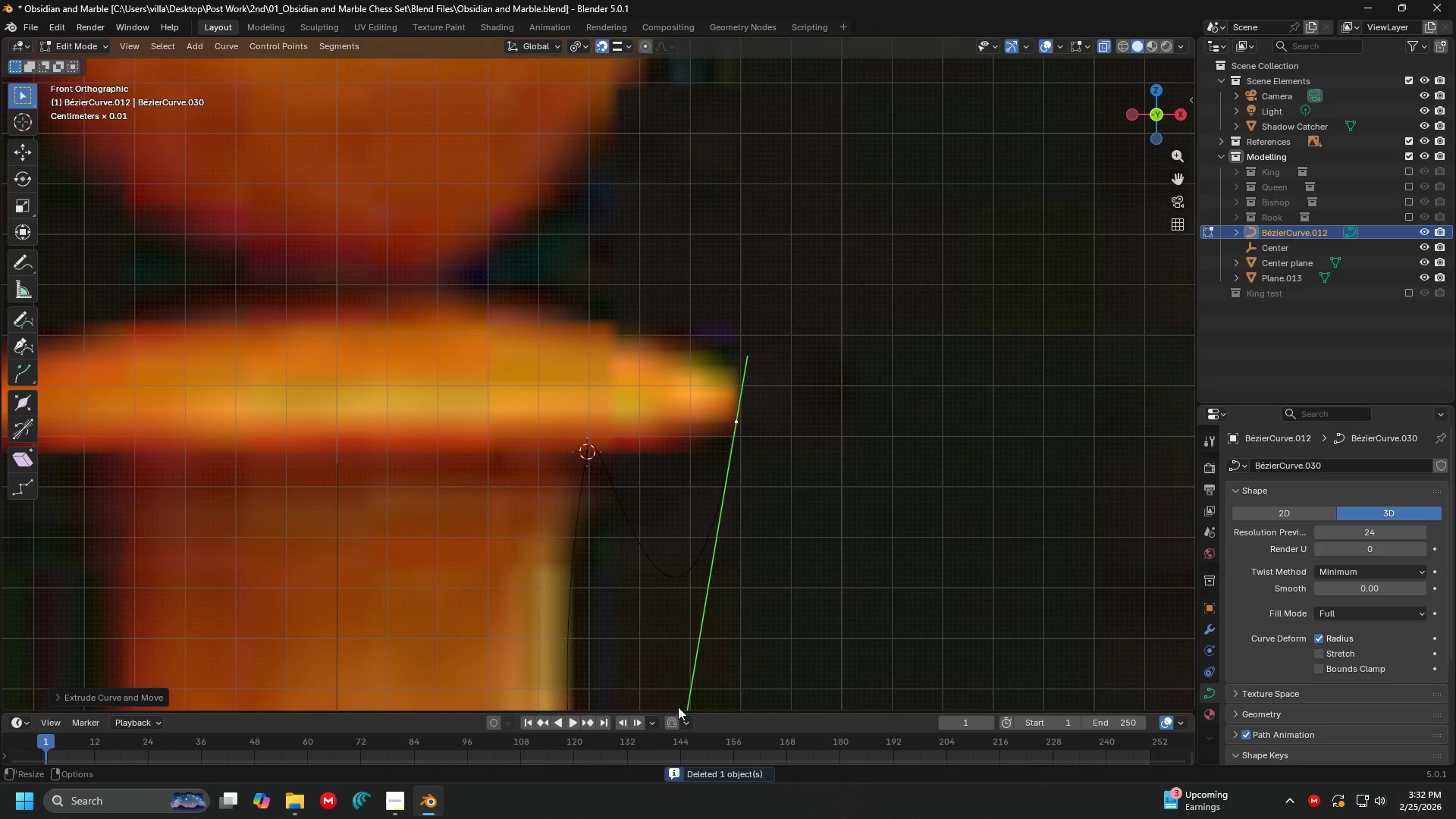 
key(Shift+ShiftLeft)
 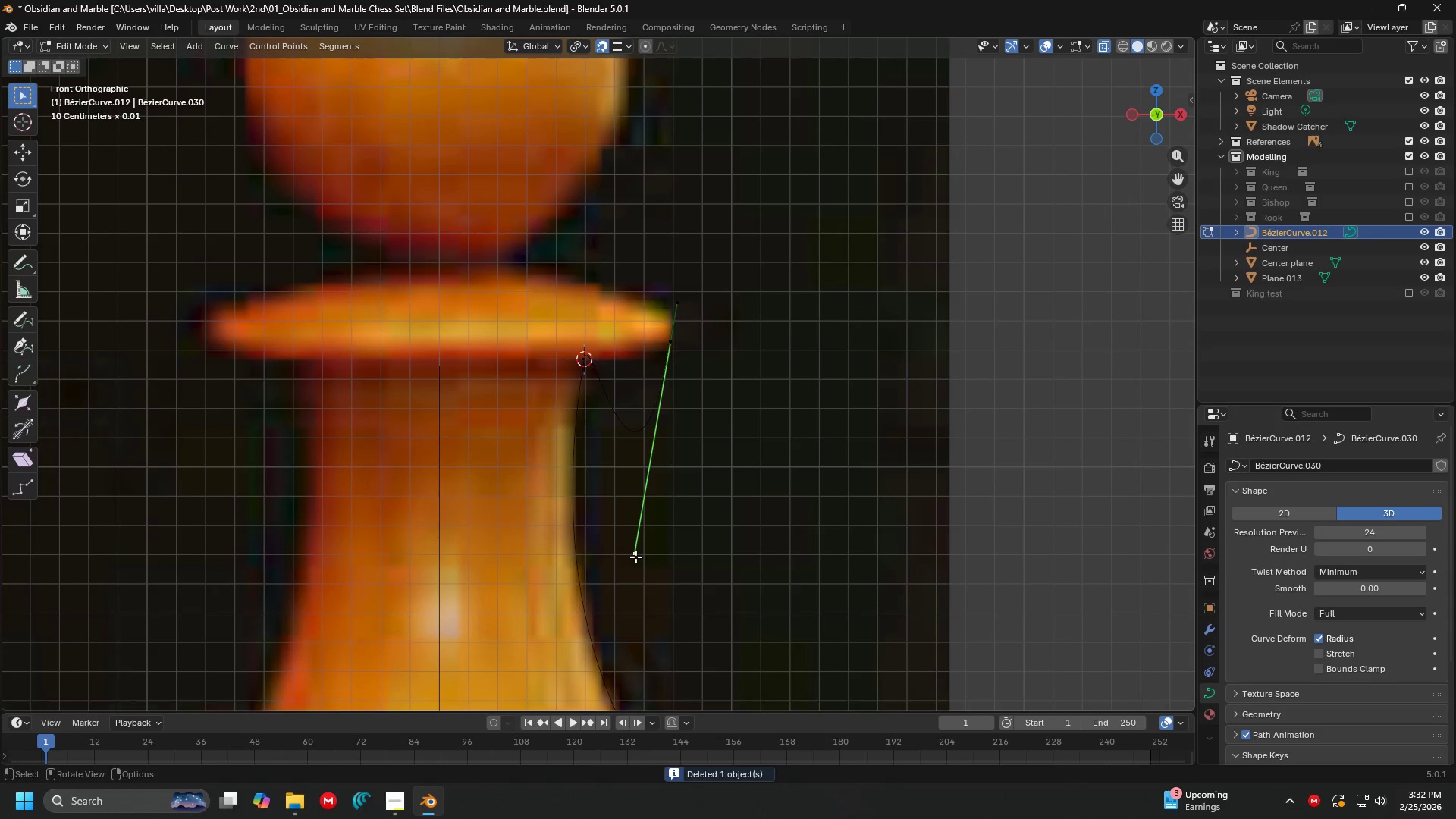 
scroll: coordinate [700, 657], scroll_direction: down, amount: 3.0
 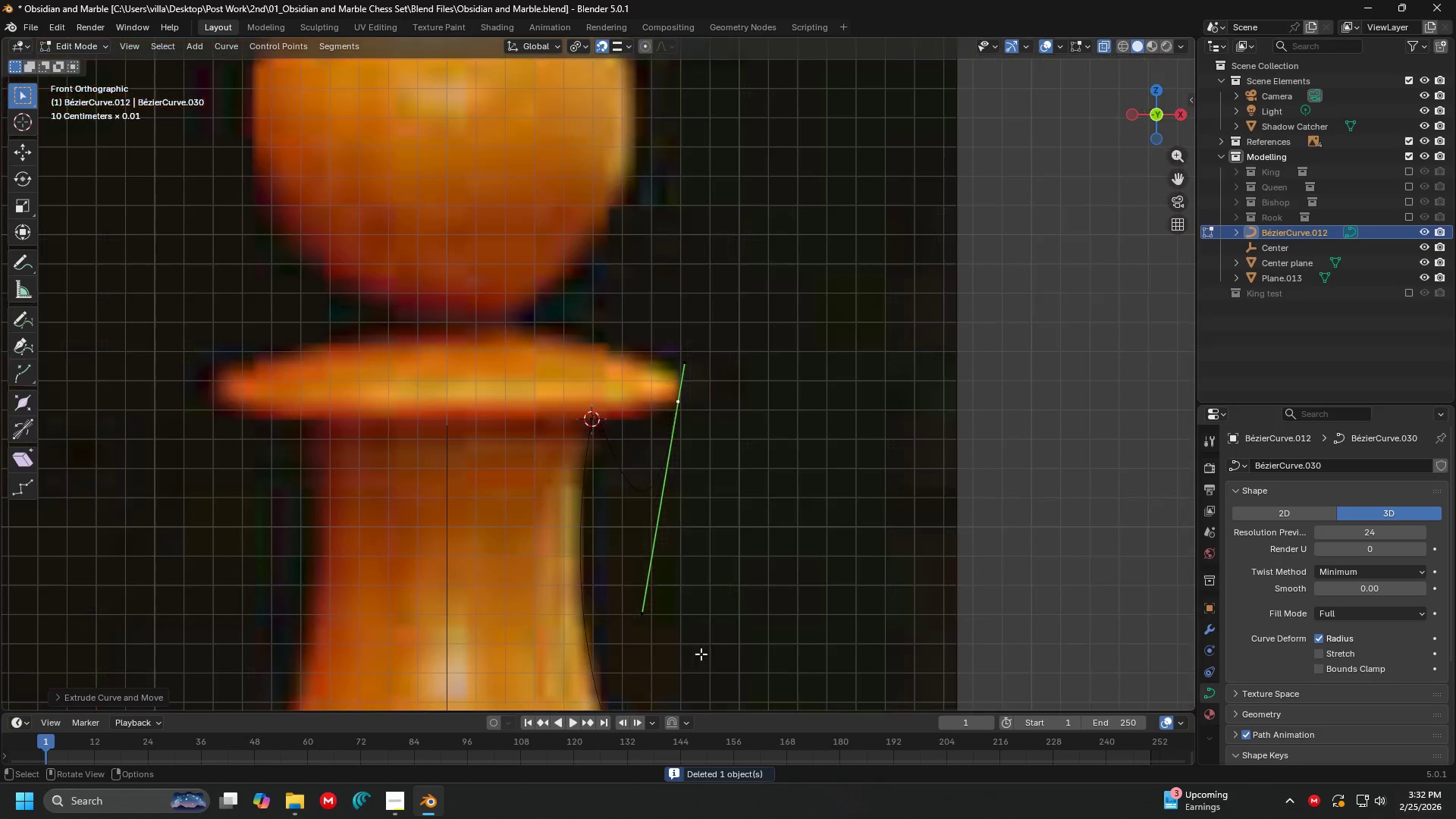 
key(G)
 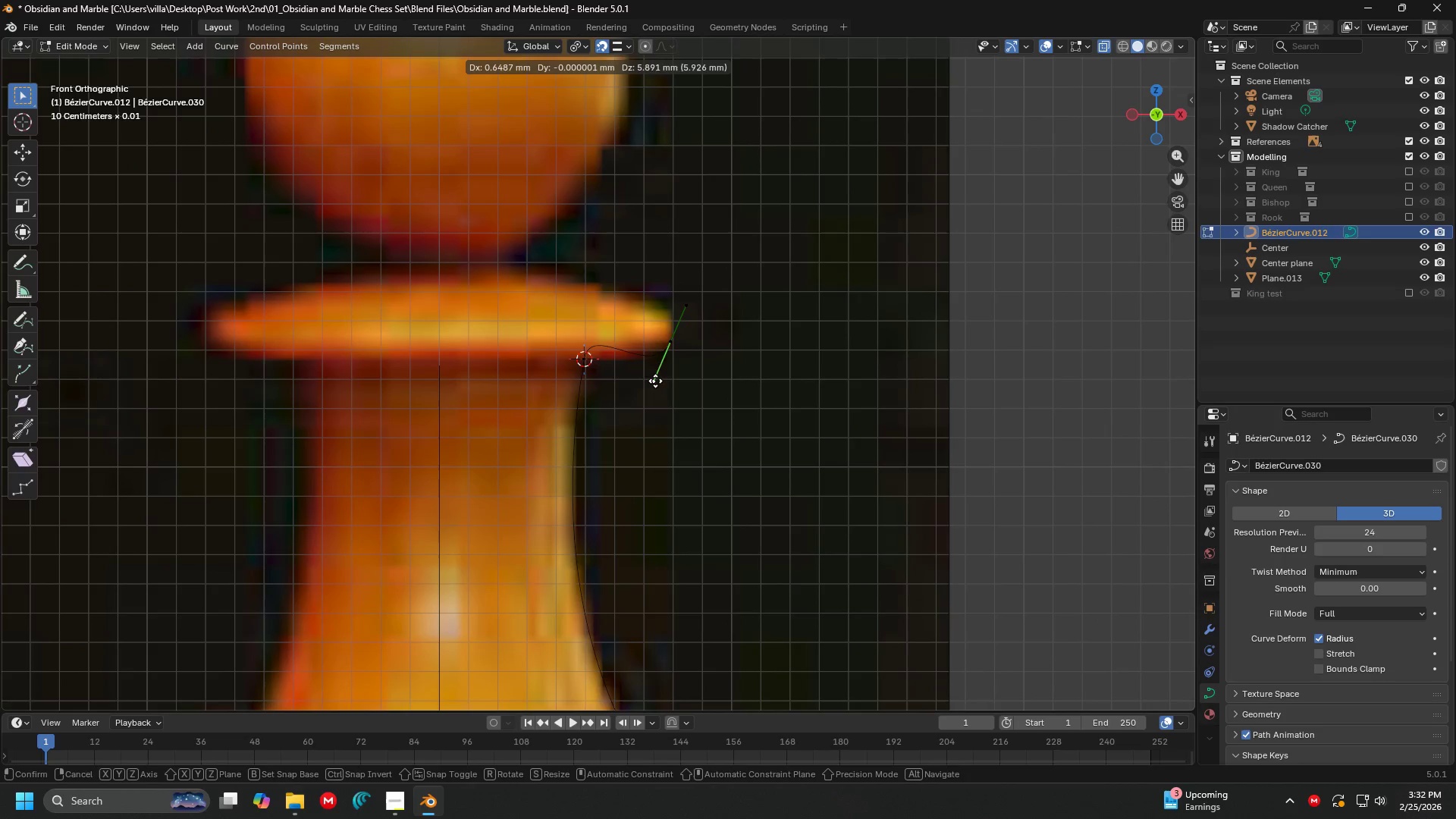 
left_click([655, 369])
 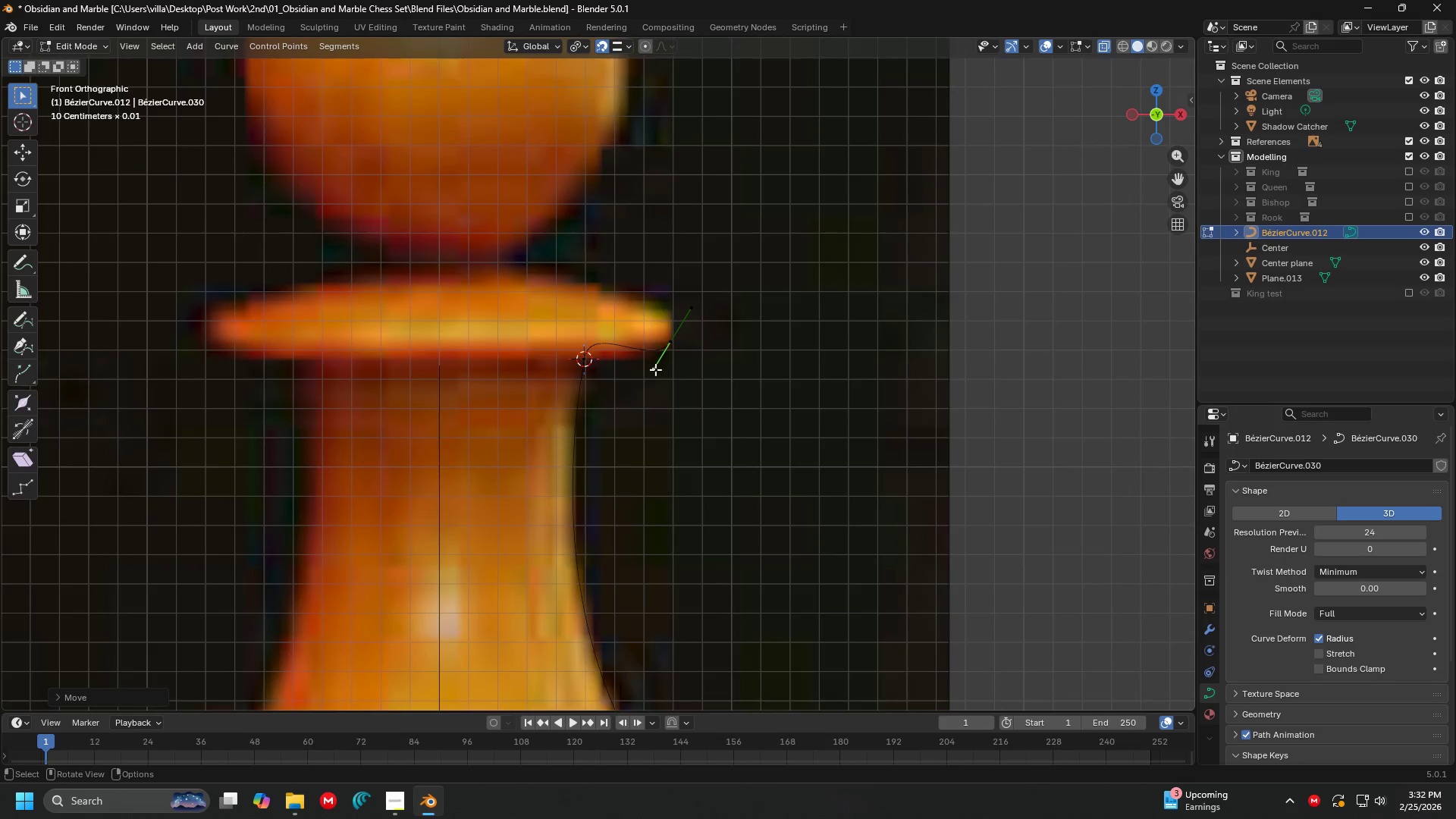 
left_click([573, 353])
 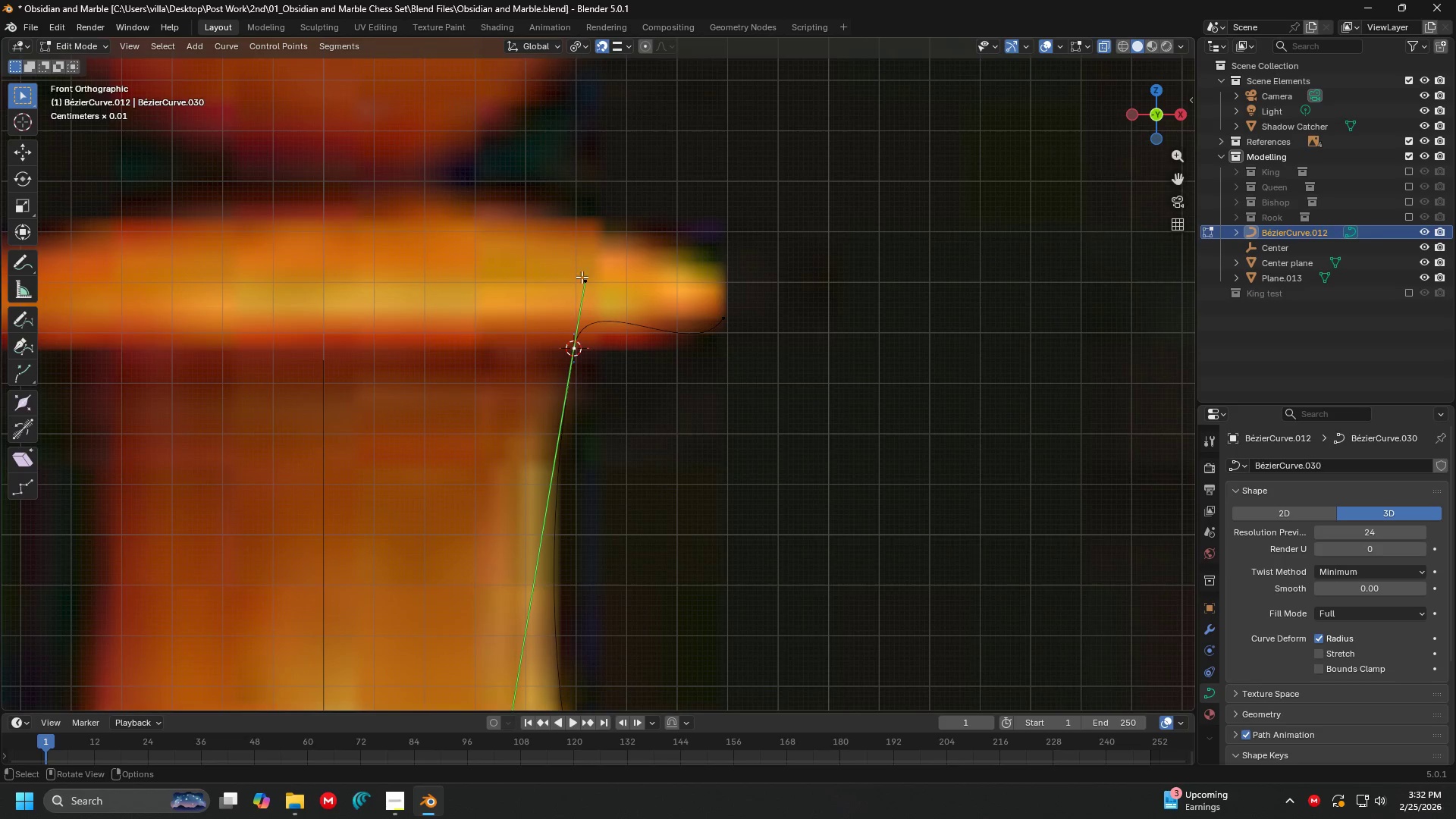 
scroll: coordinate [653, 369], scroll_direction: up, amount: 3.0
 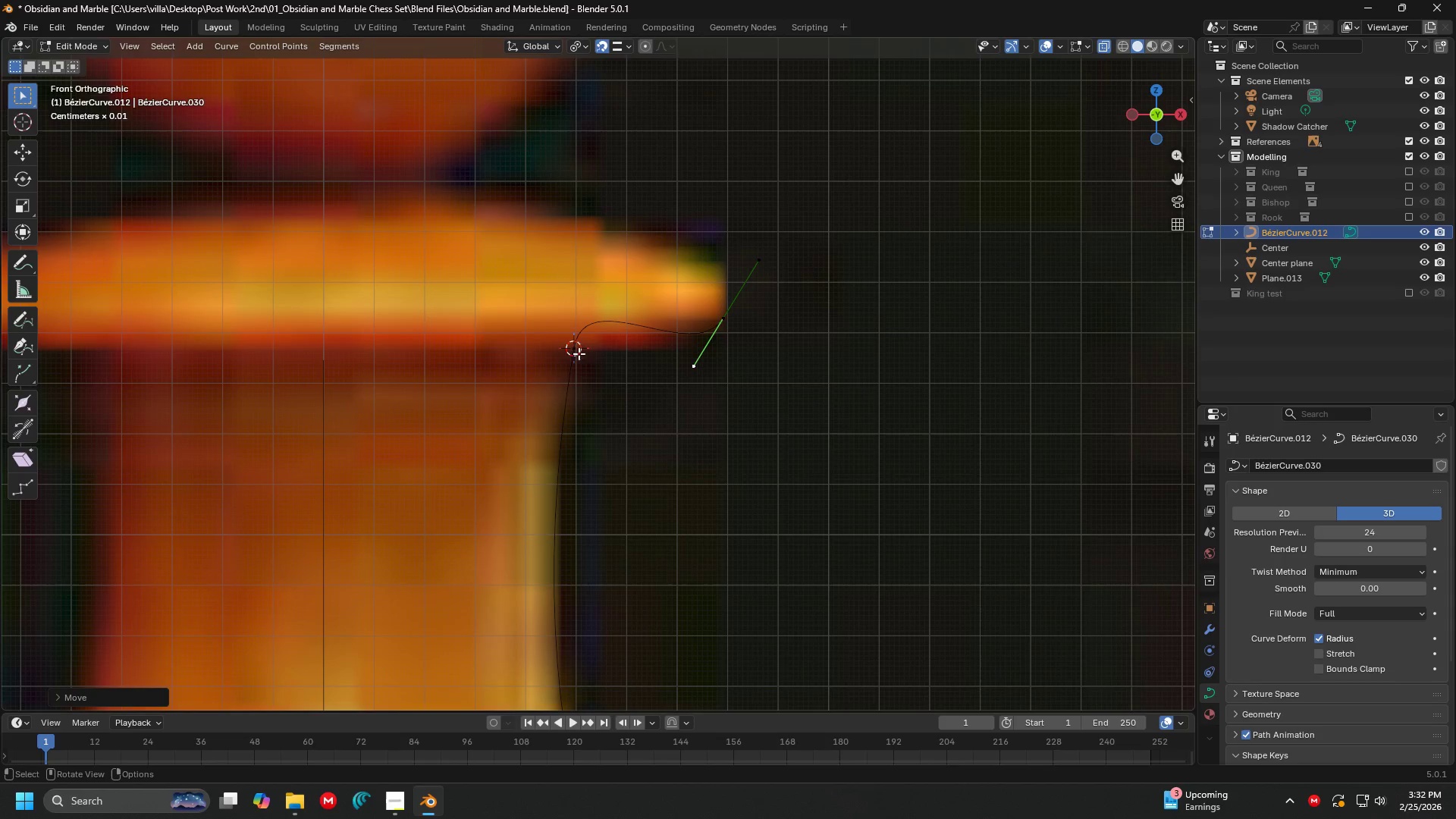 
double_click([582, 265])
 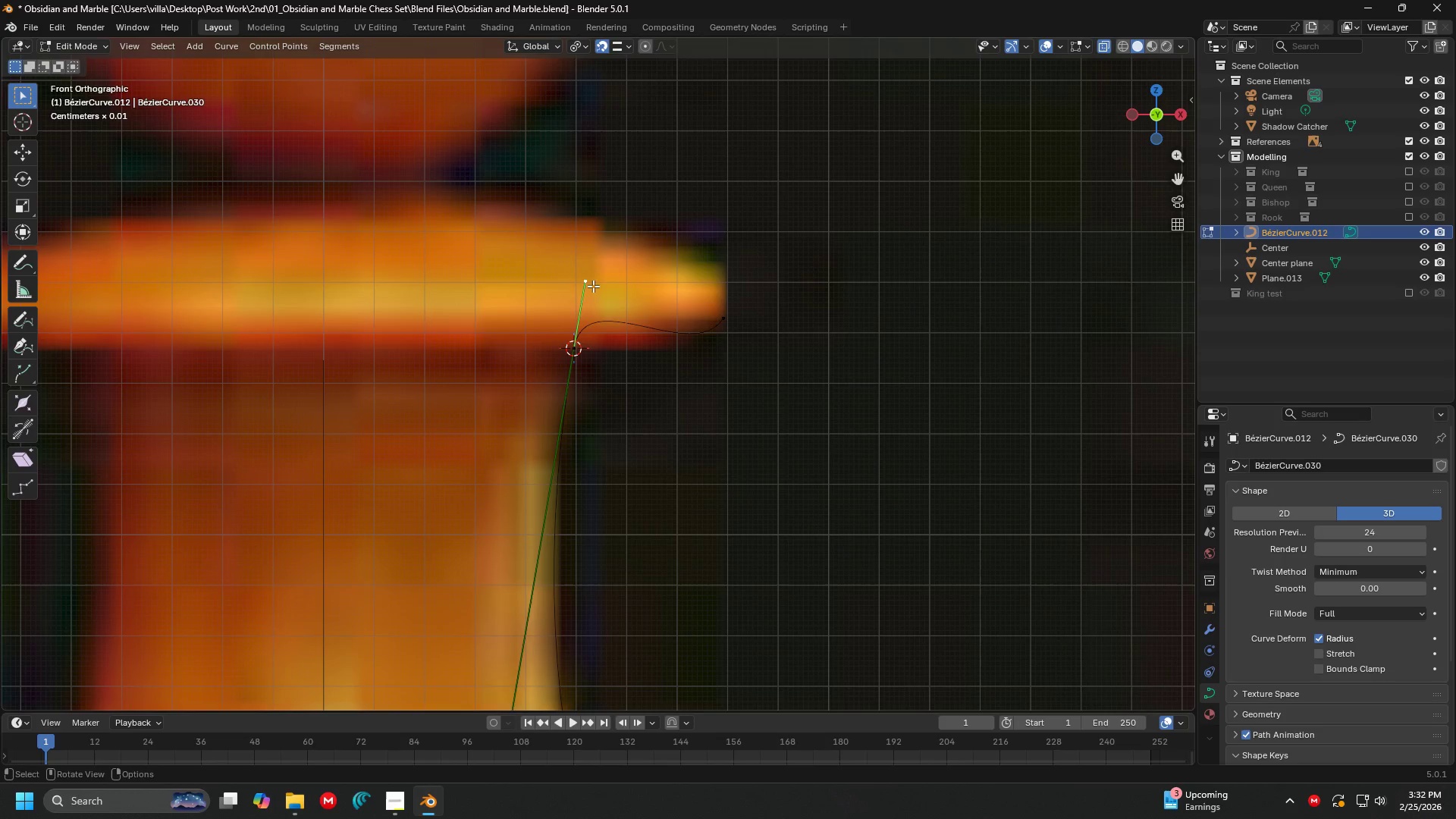 
key(G)
 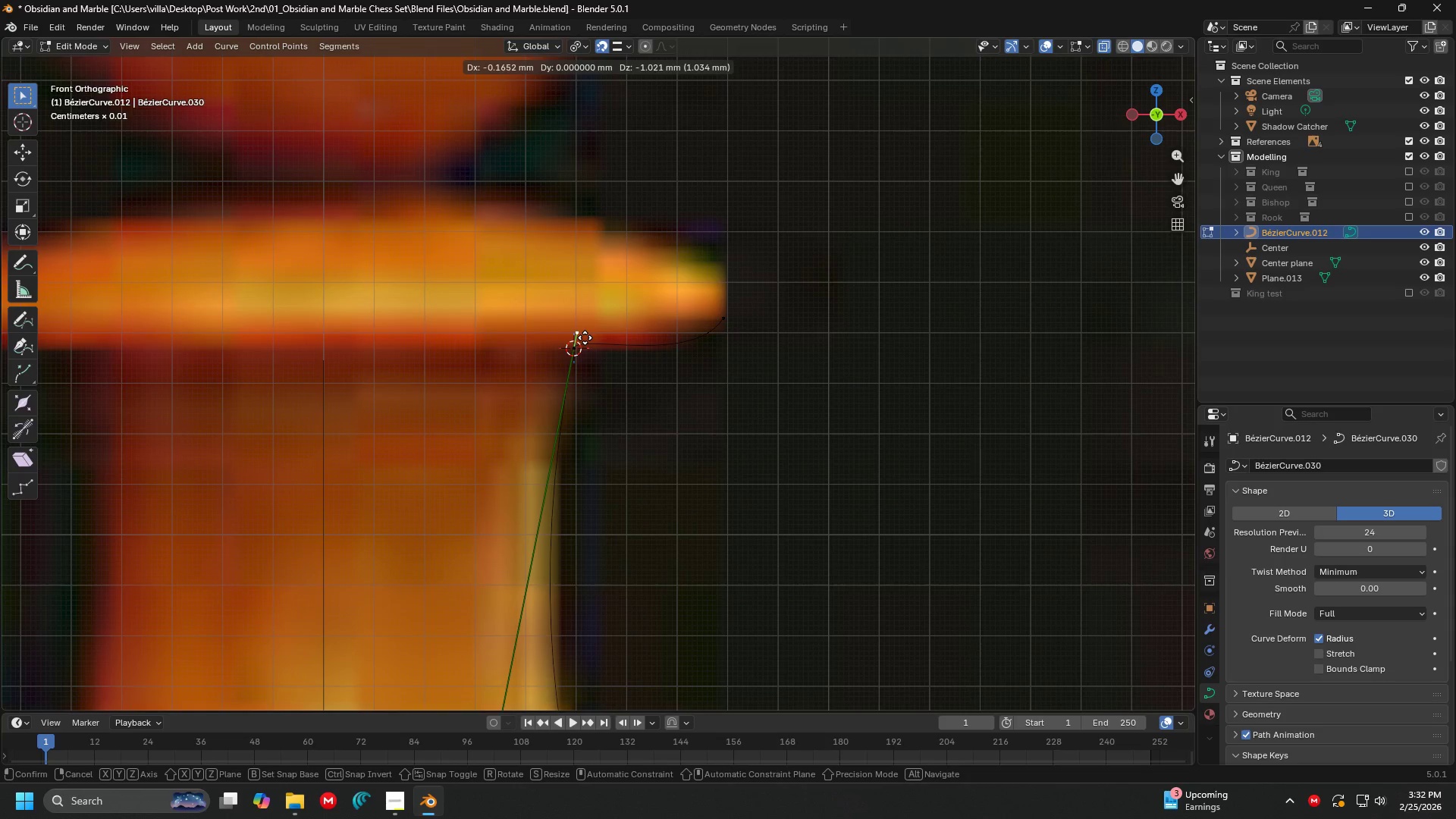 
left_click([583, 341])
 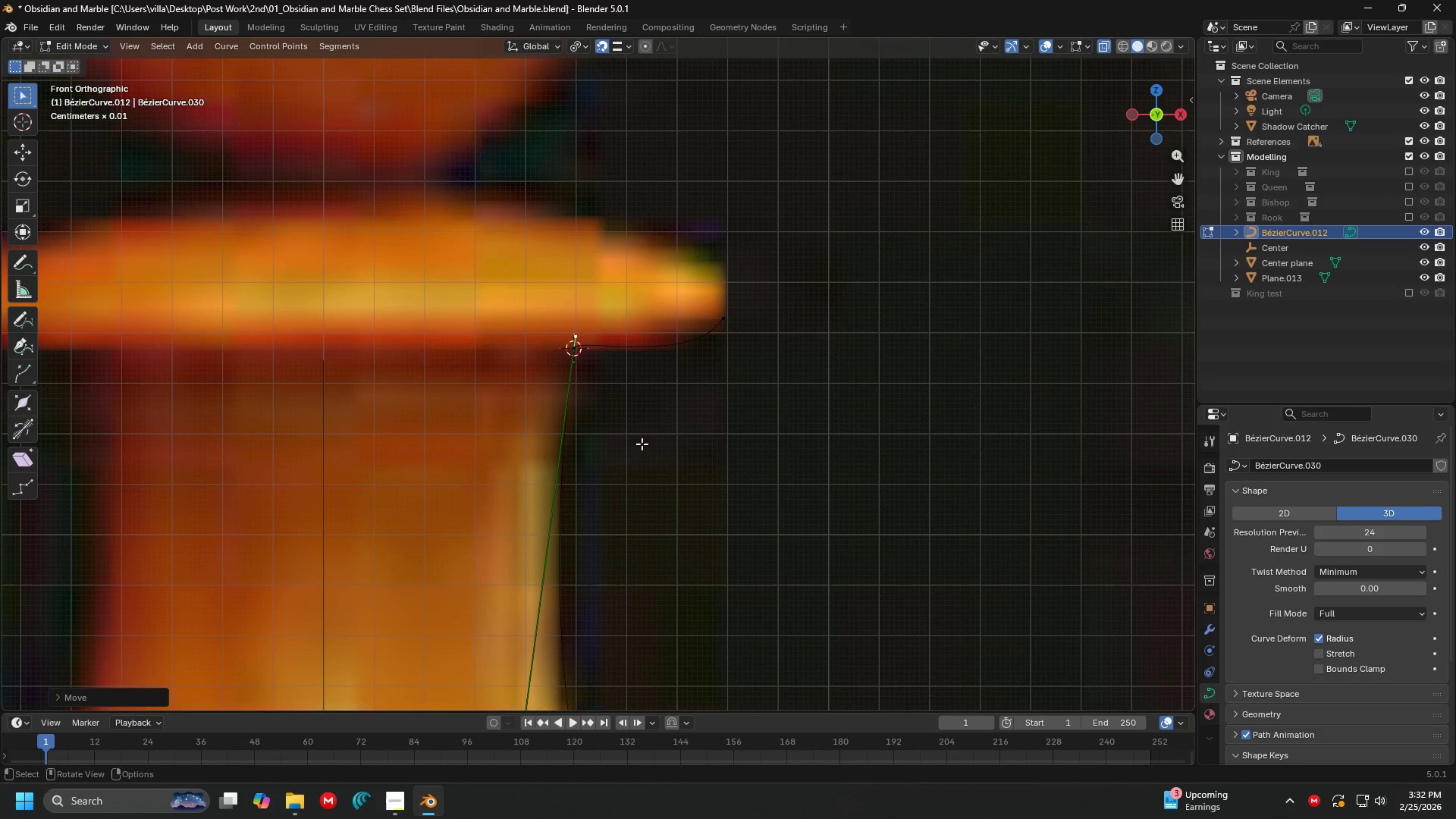 
hold_key(key=ShiftLeft, duration=0.41)
 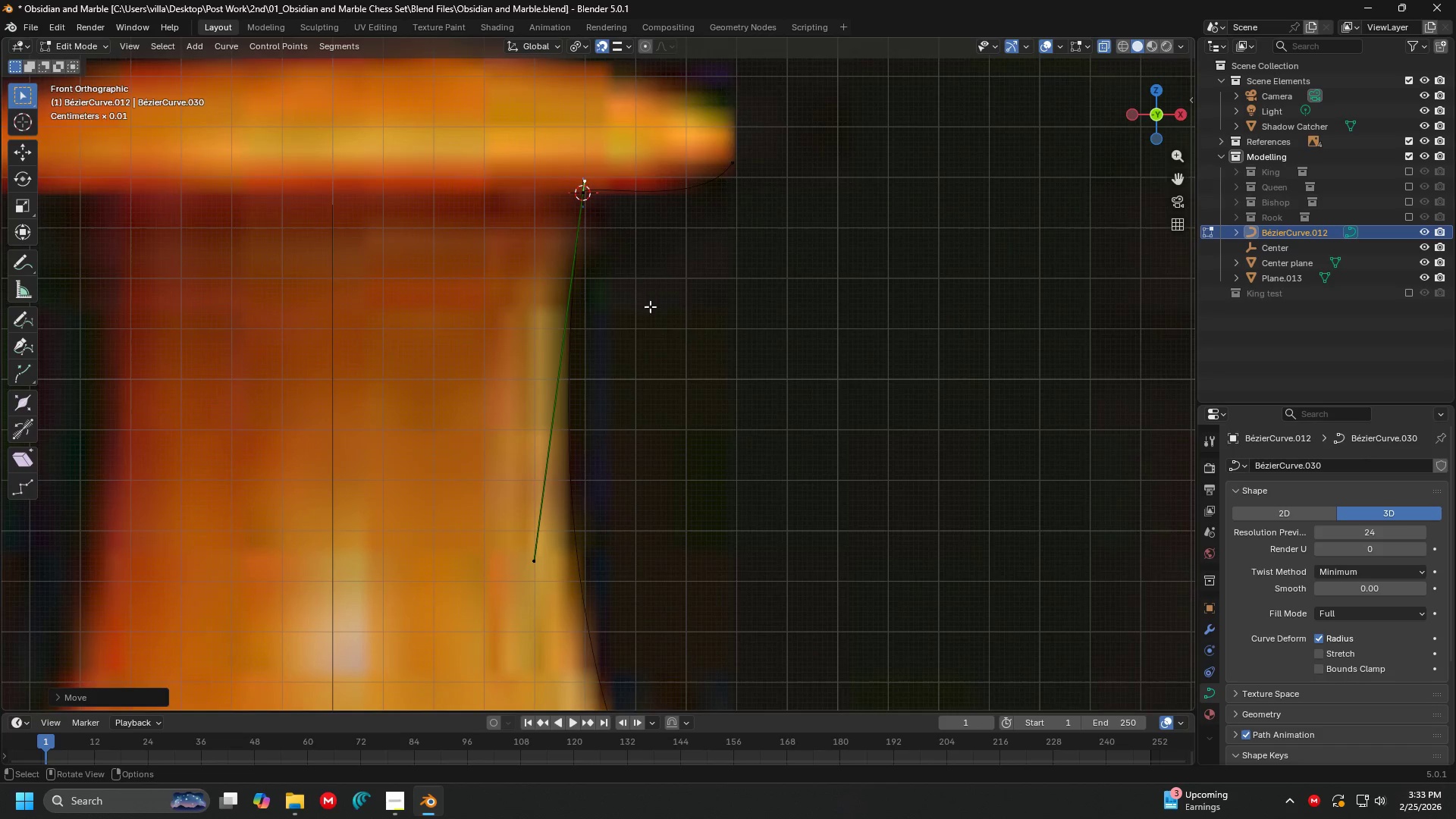 
left_click([536, 532])
 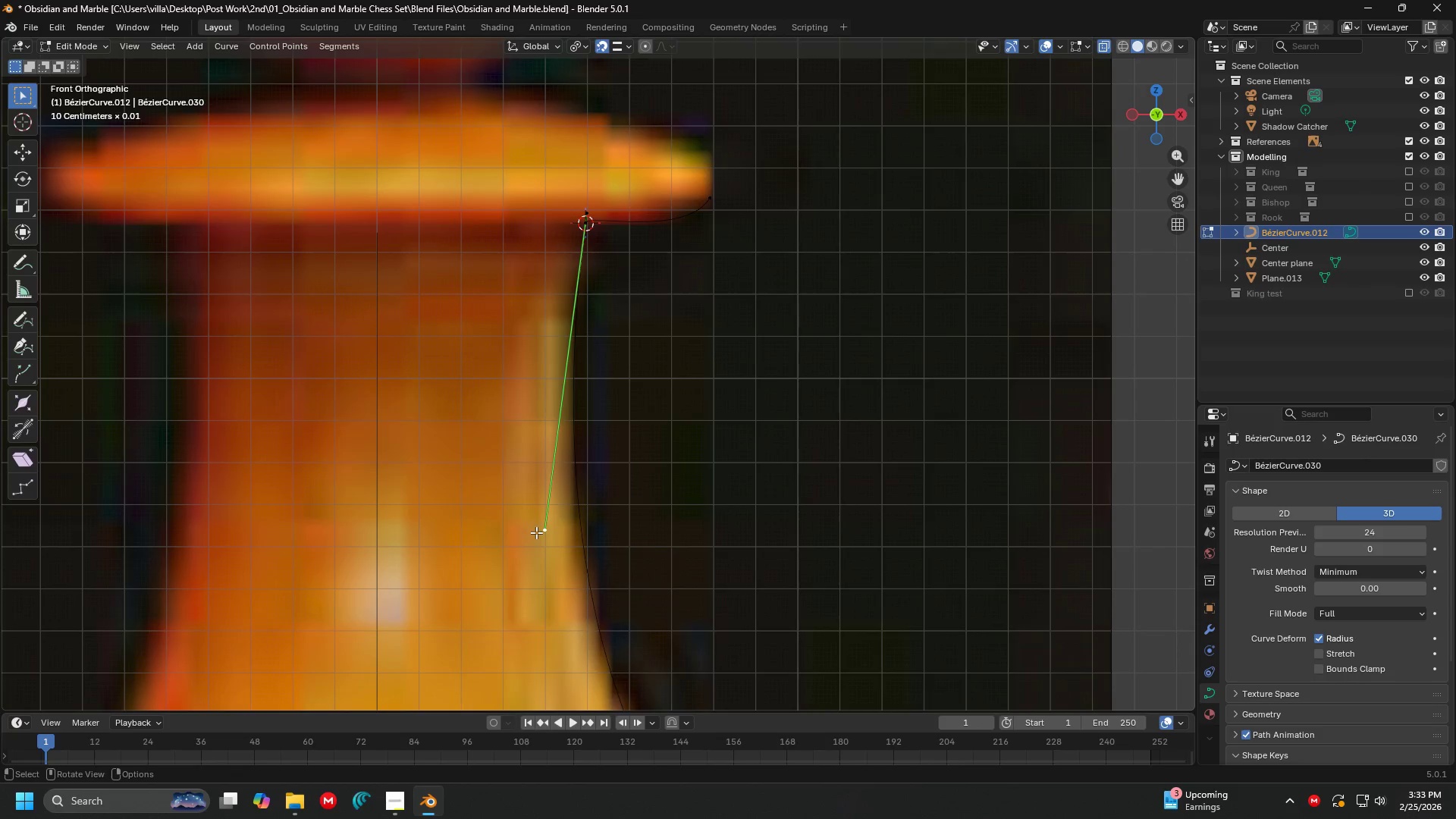 
scroll: coordinate [649, 311], scroll_direction: down, amount: 1.0
 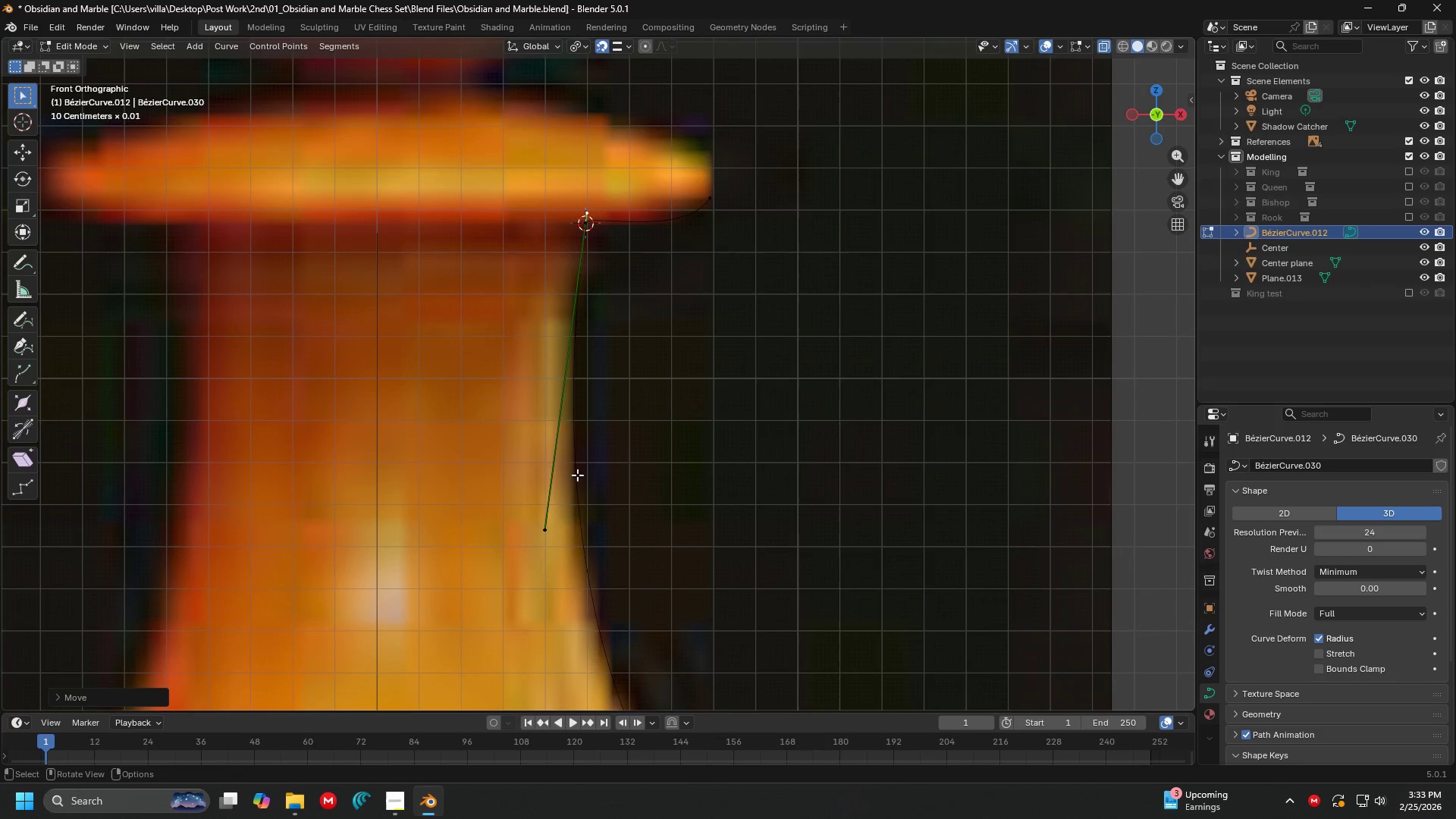 
key(G)
 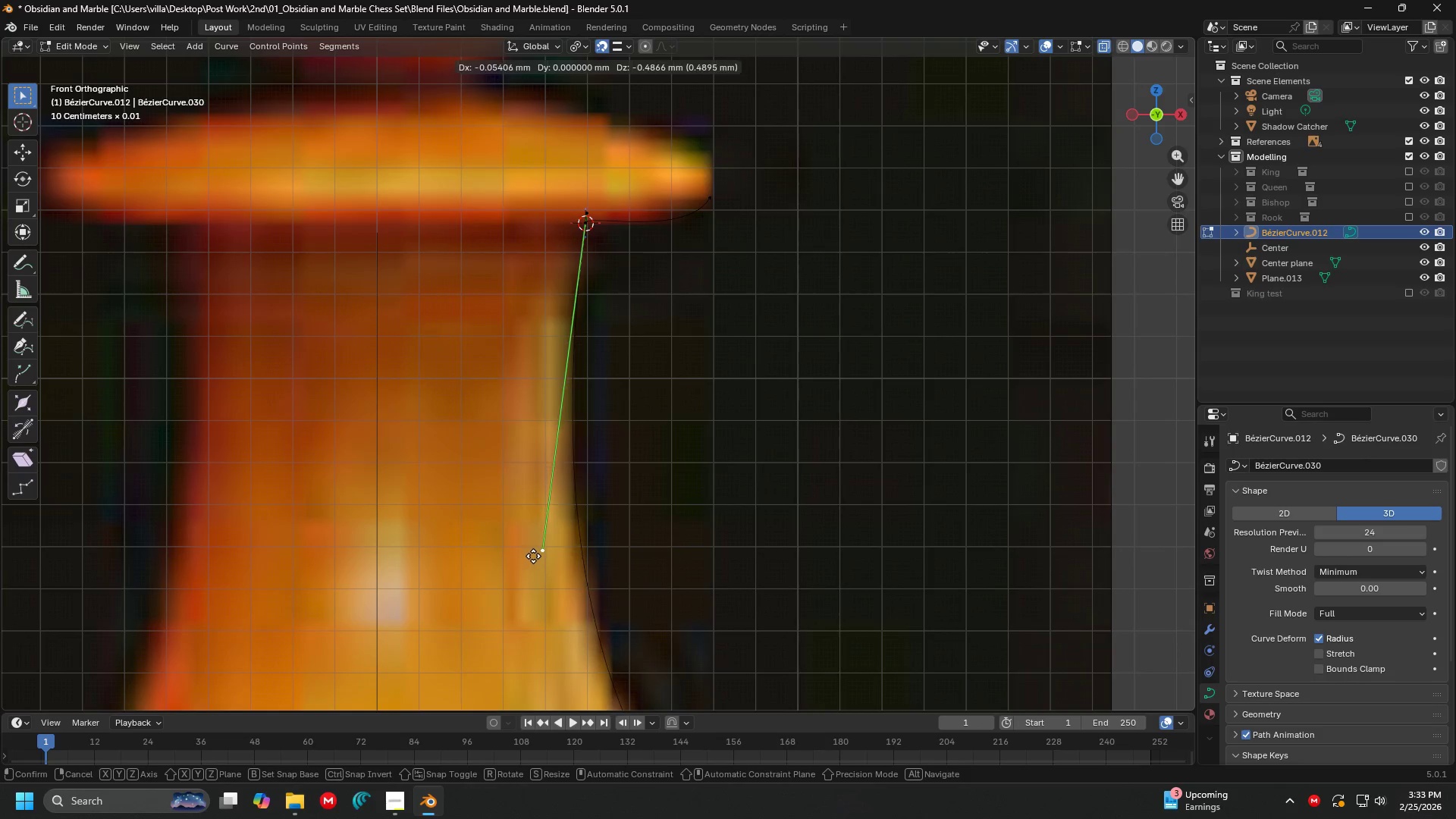 
left_click([533, 557])
 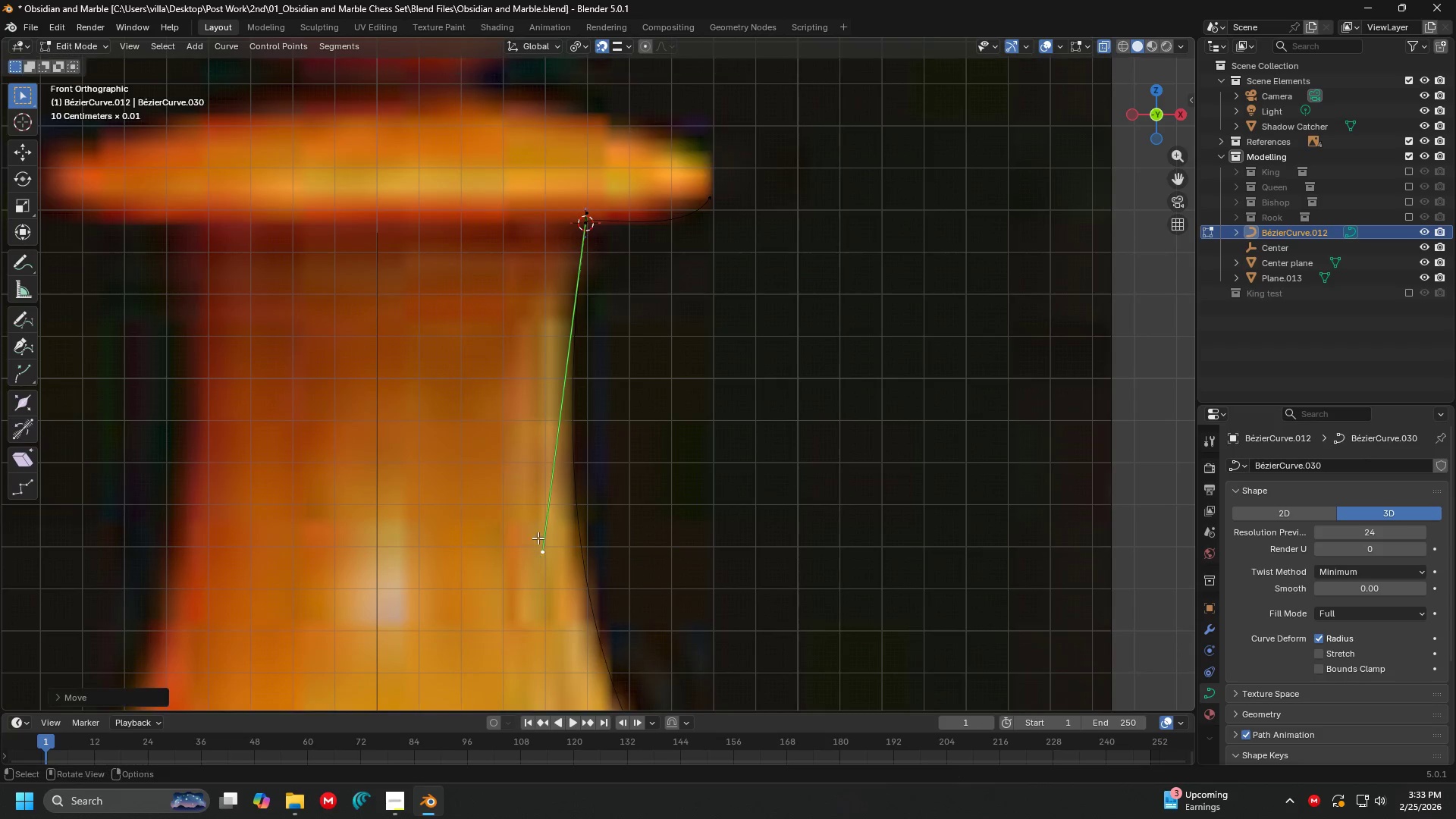 
key(Shift+ShiftLeft)
 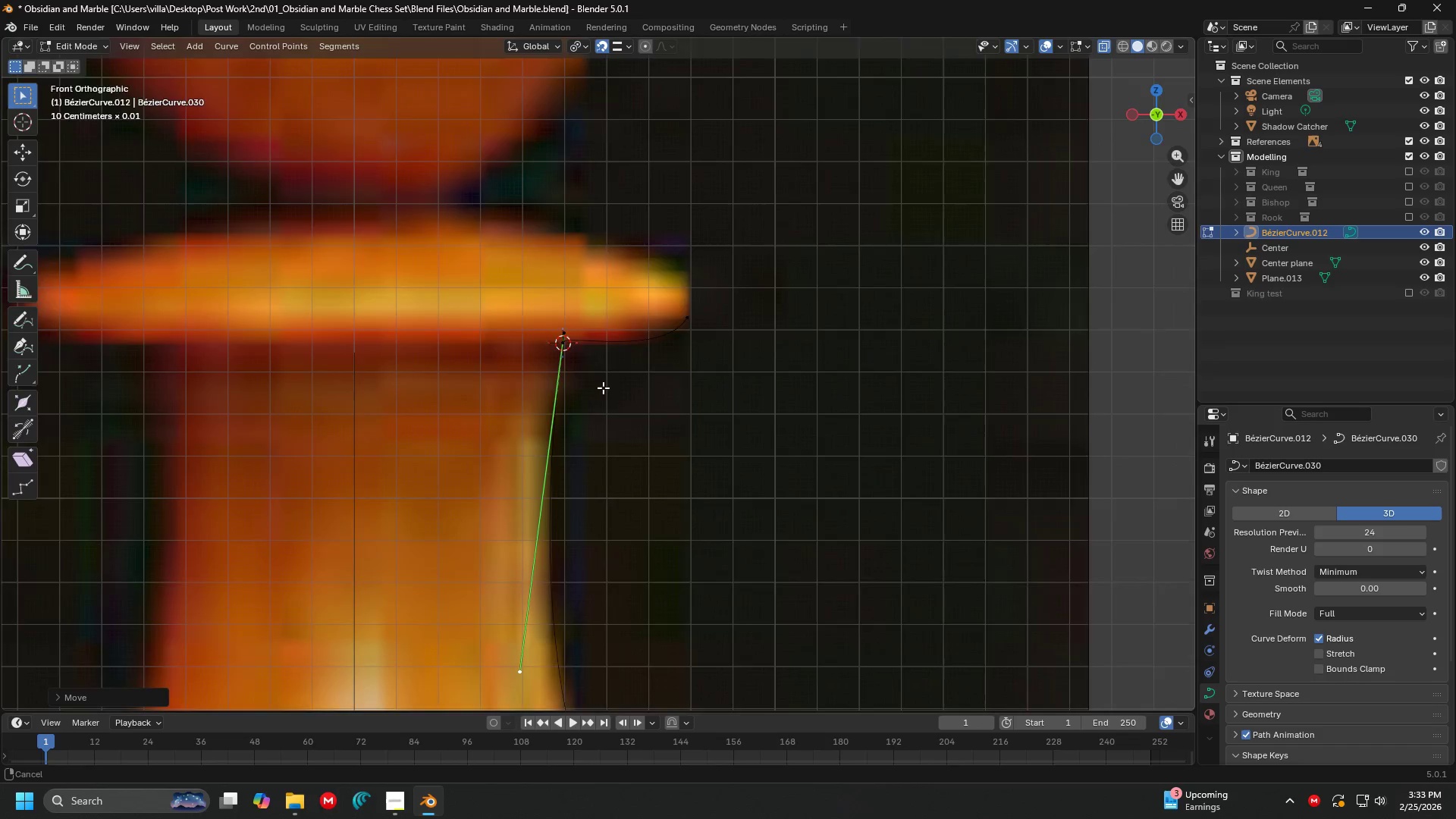 
key(Shift+ShiftLeft)
 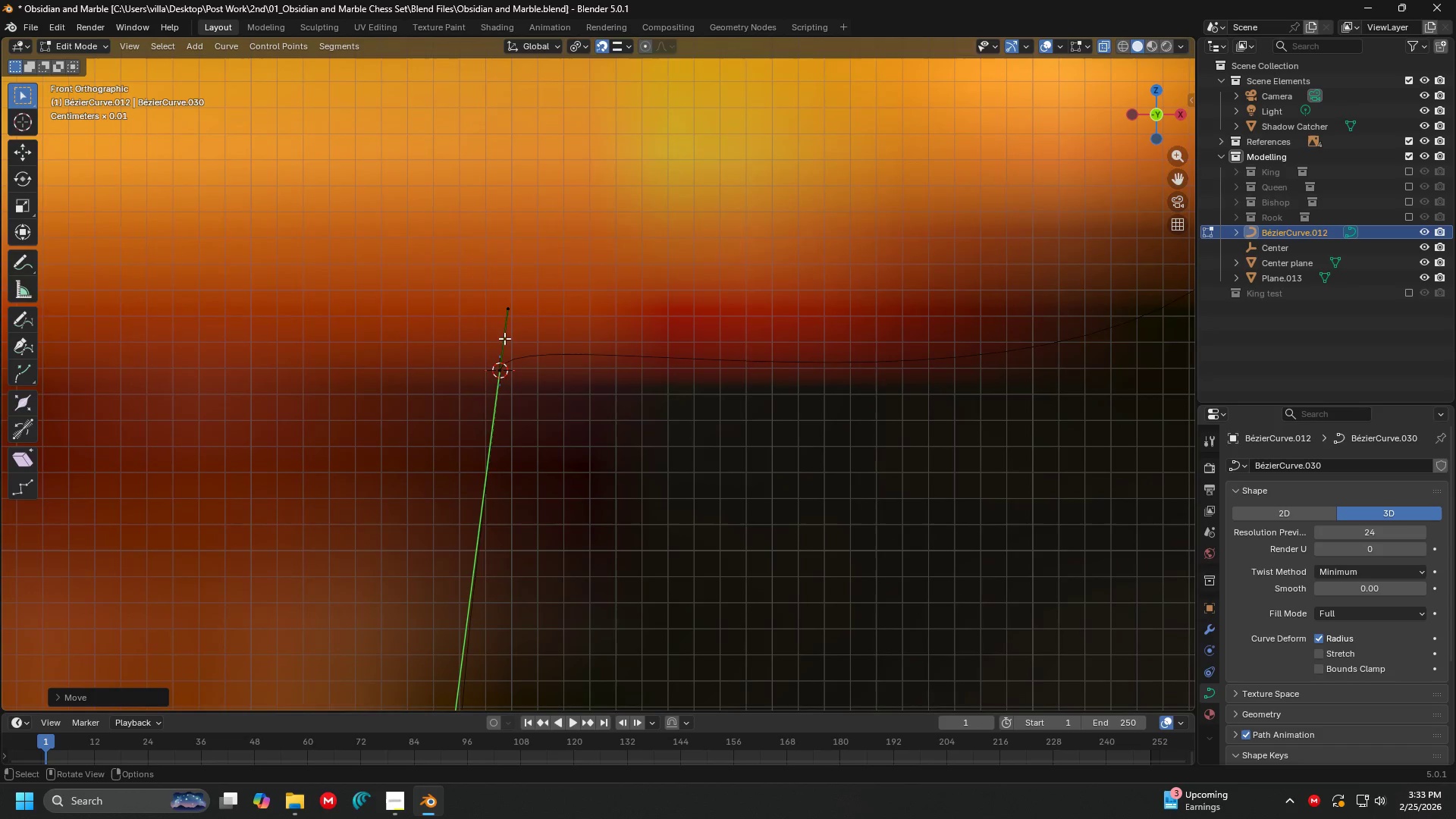 
scroll: coordinate [488, 339], scroll_direction: up, amount: 10.0
 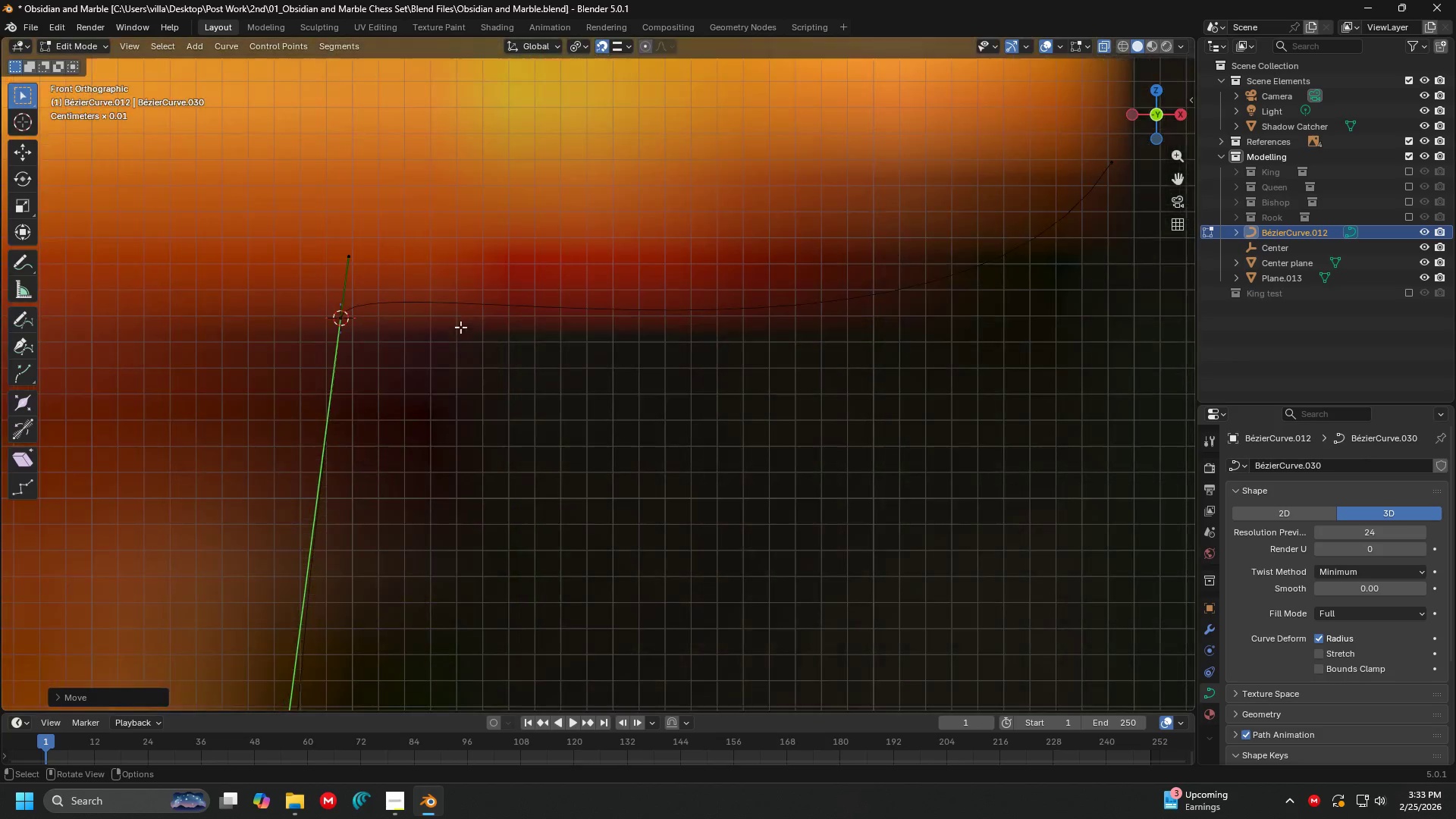 
left_click([498, 331])
 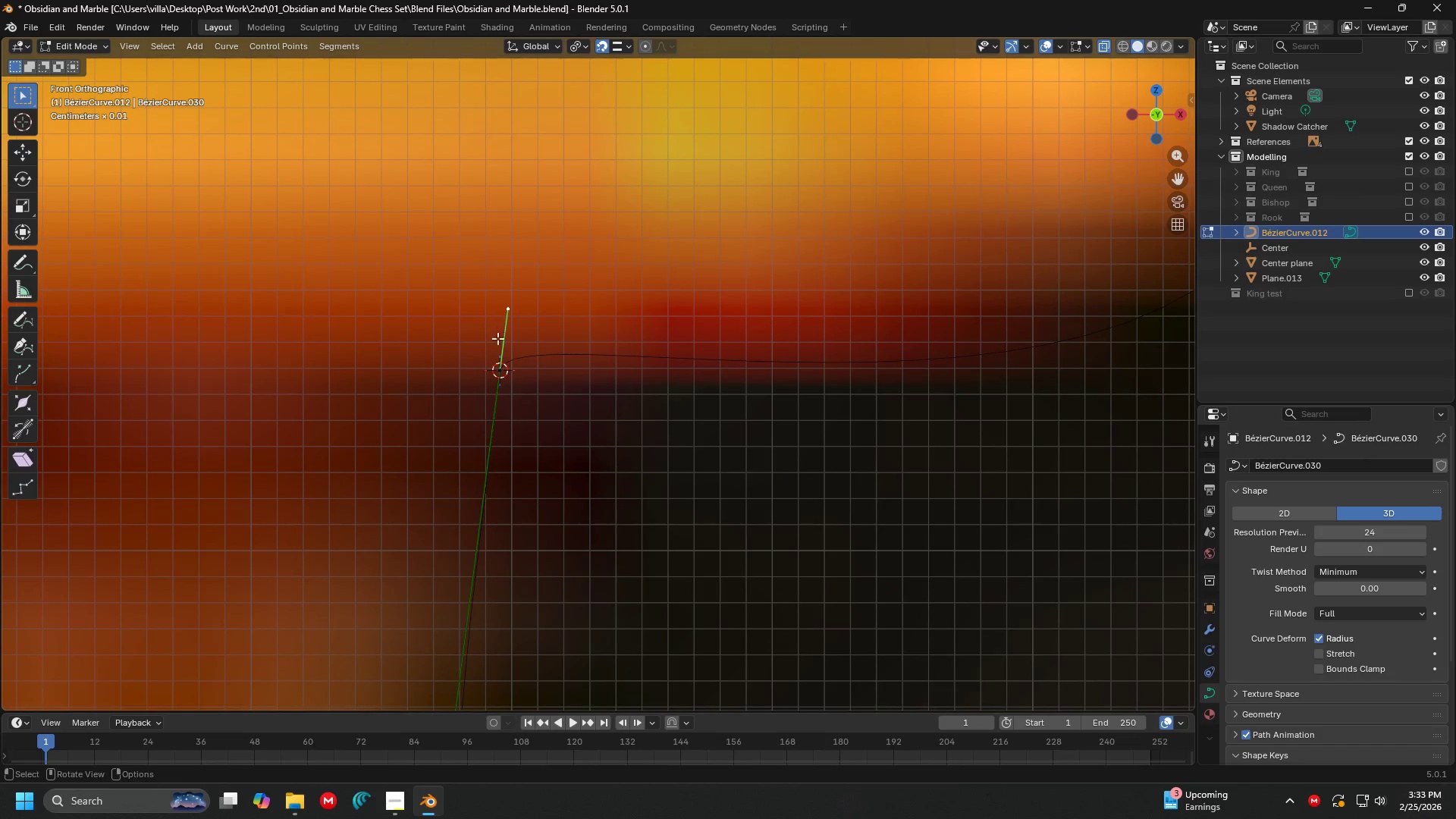 
key(G)
 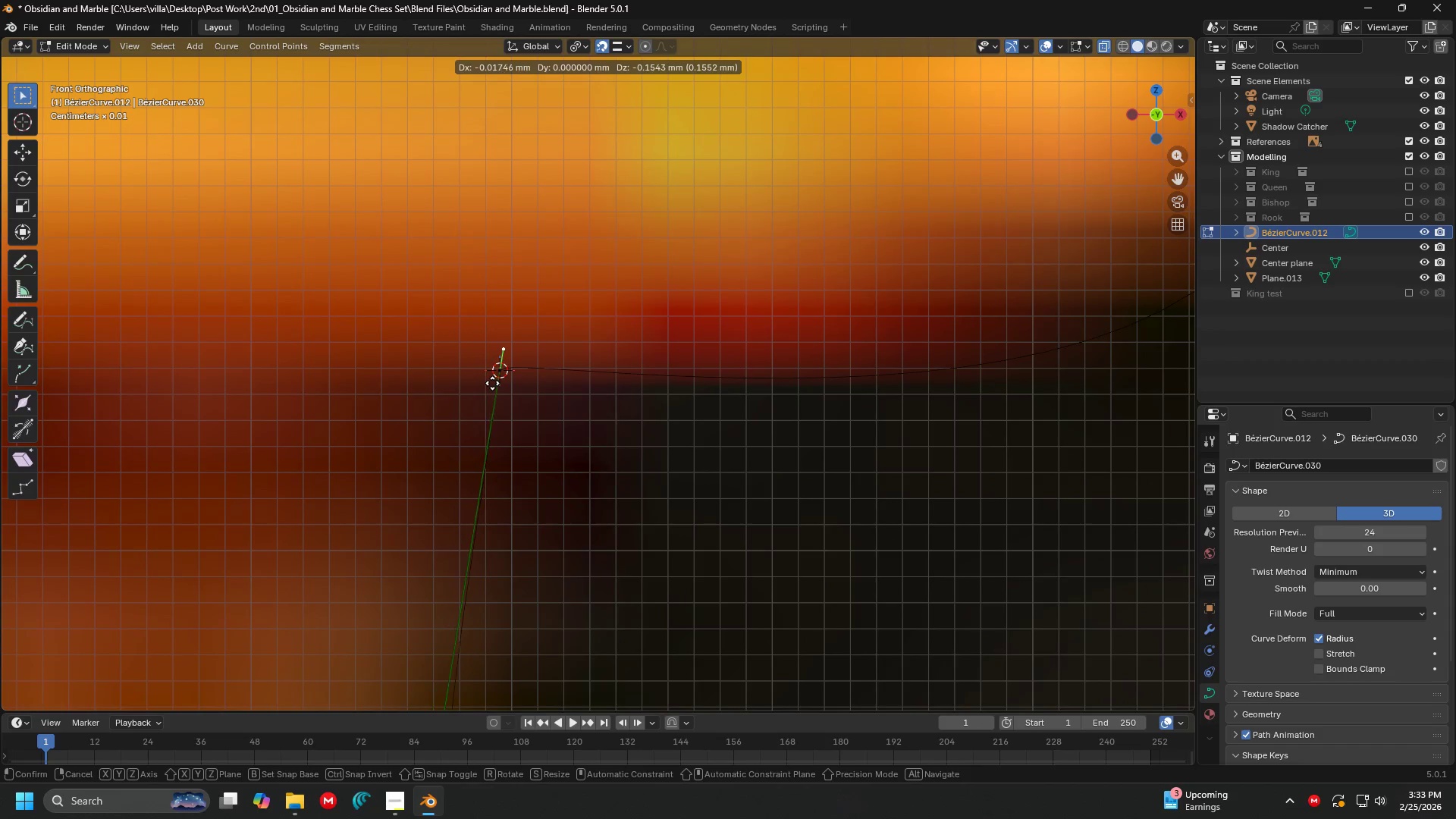 
left_click([492, 383])
 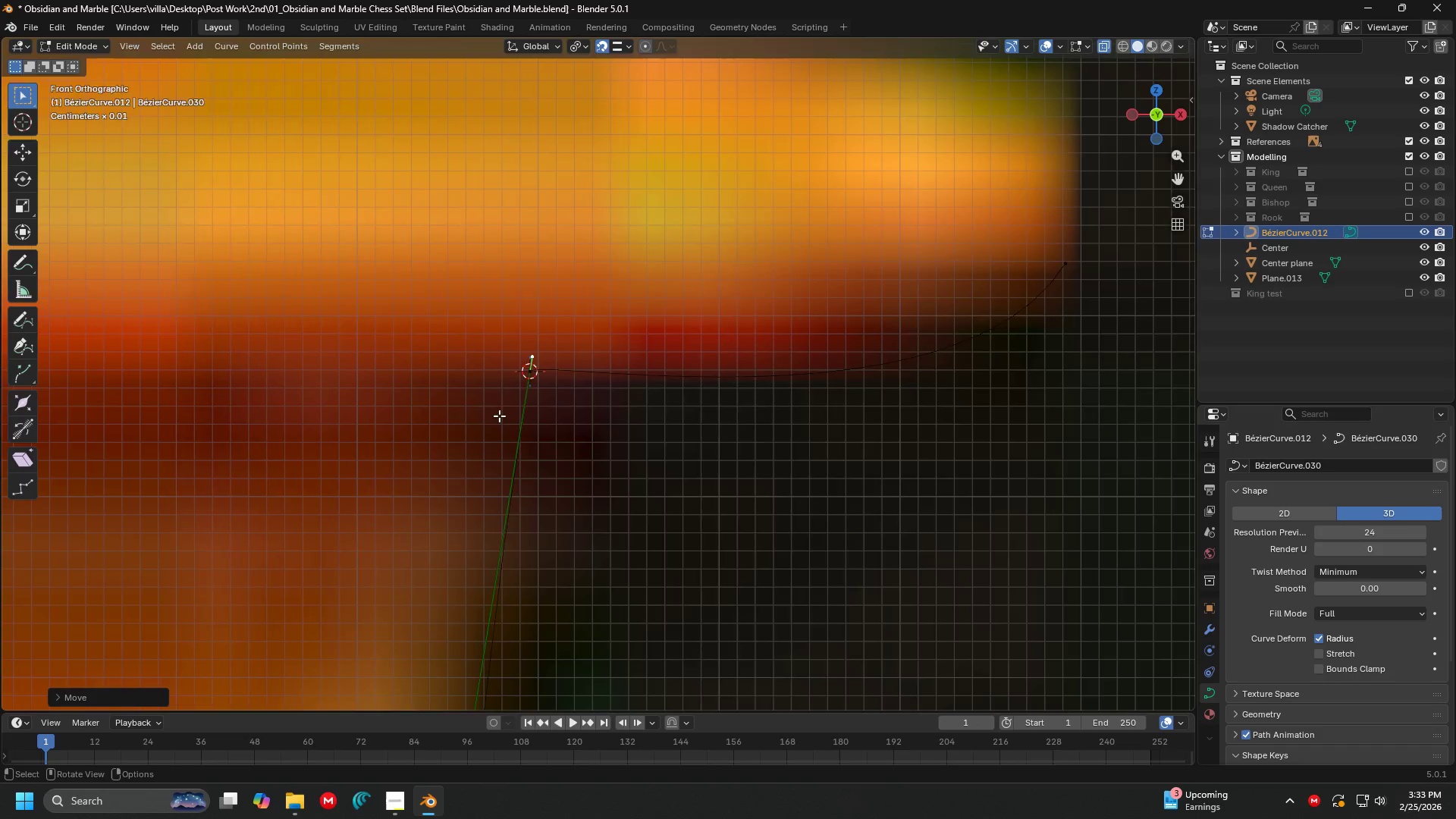 
key(Shift+ShiftLeft)
 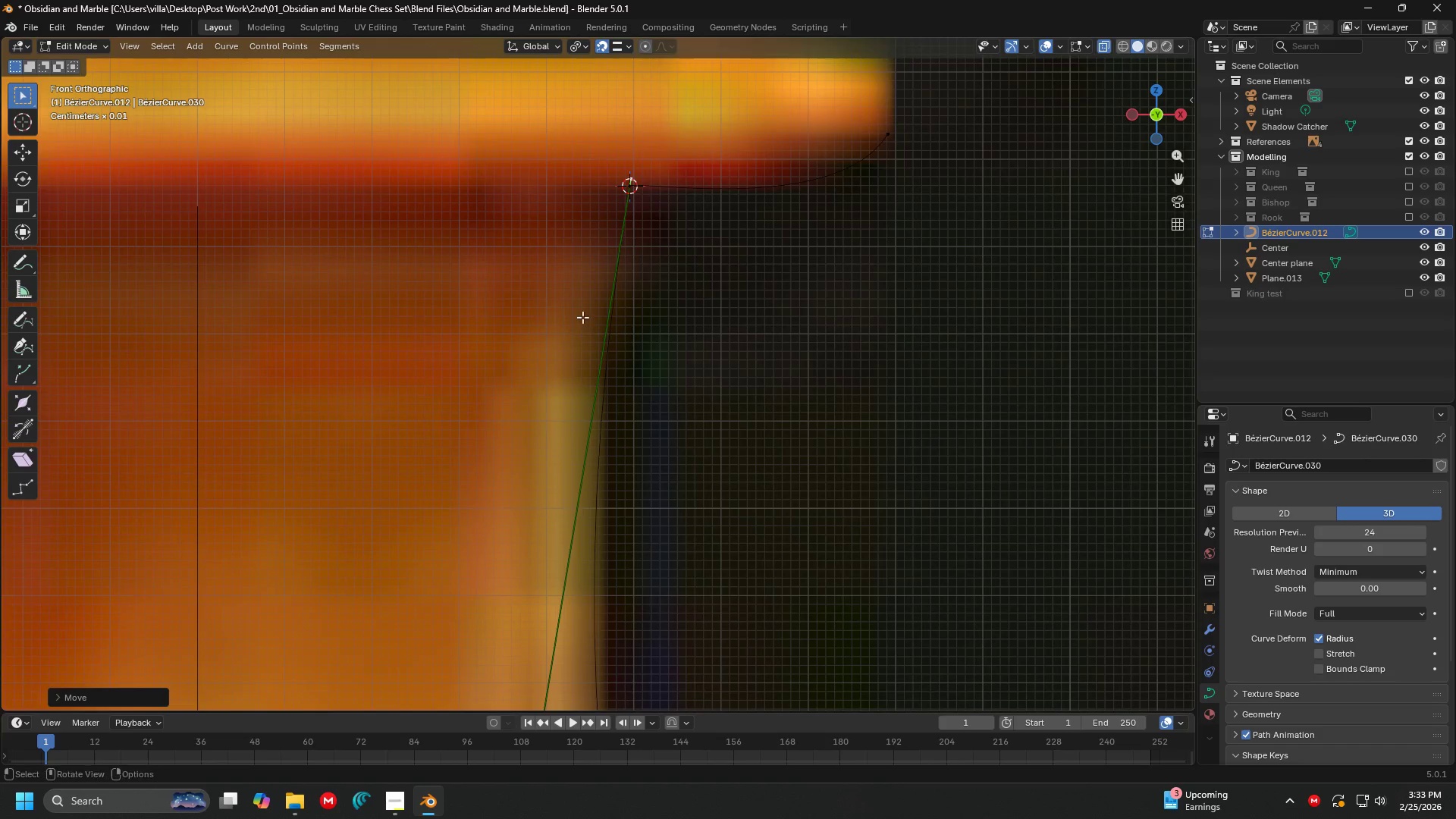 
scroll: coordinate [503, 433], scroll_direction: down, amount: 6.0
 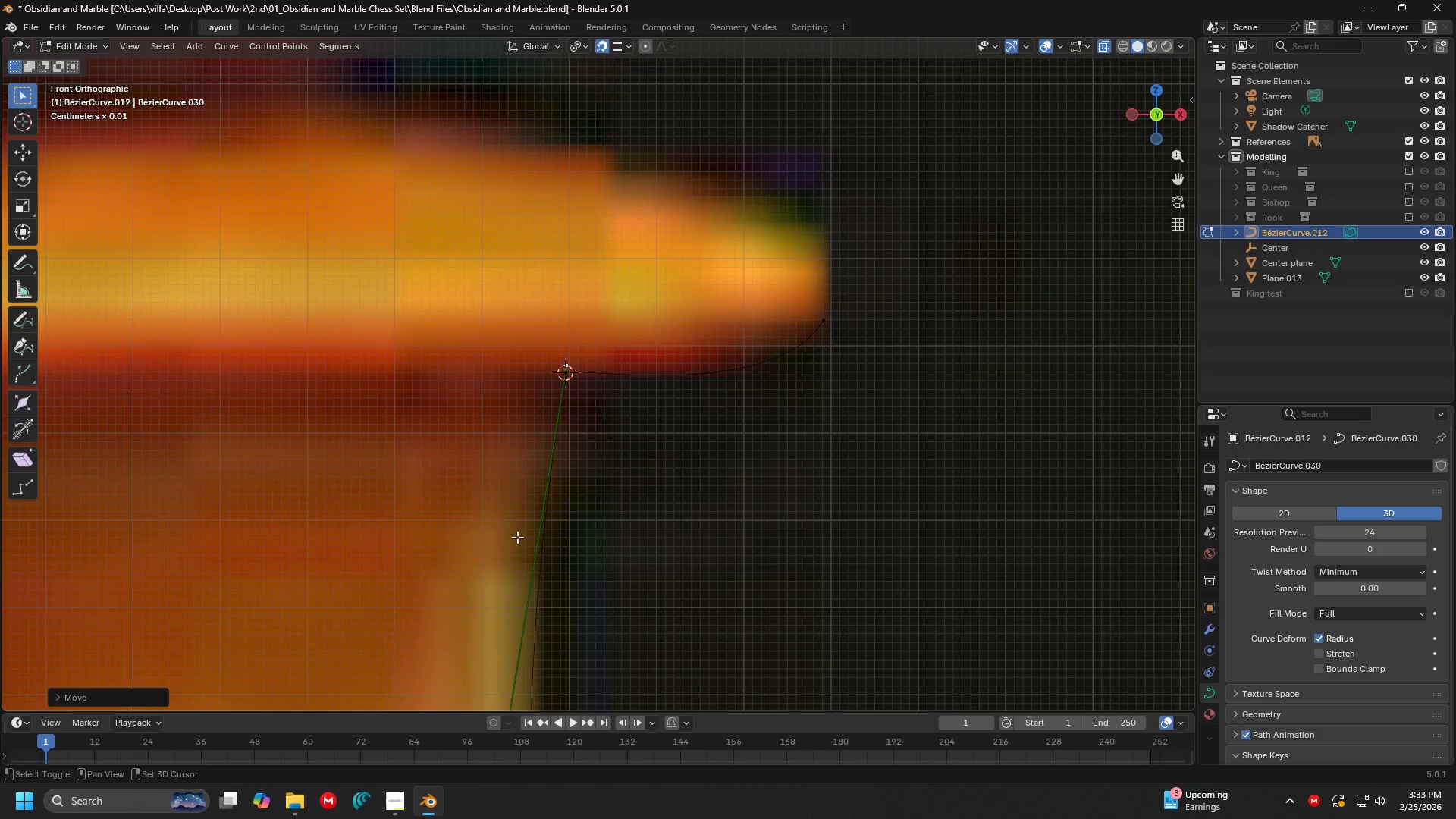 
key(Shift+ShiftLeft)
 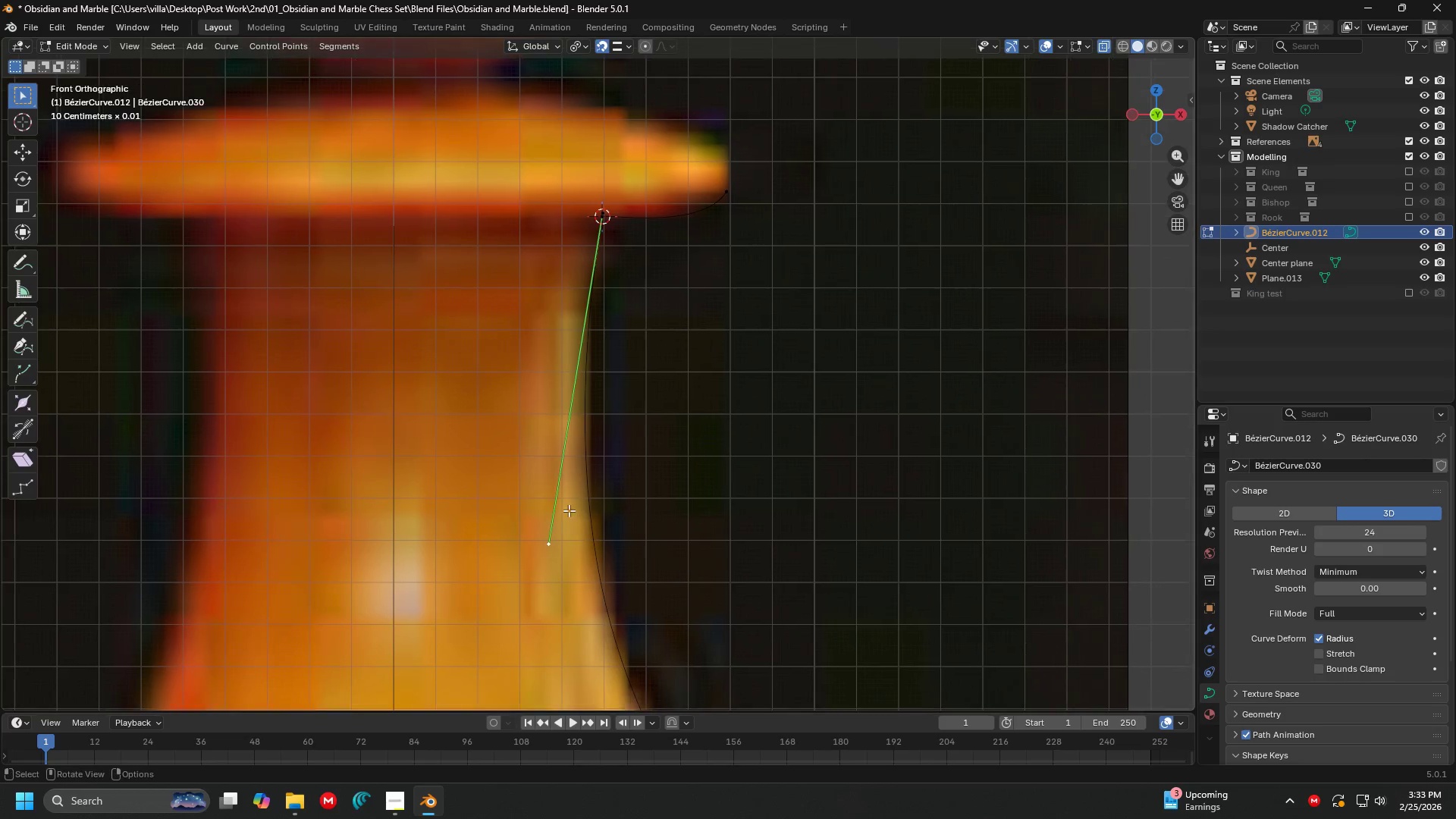 
scroll: coordinate [581, 381], scroll_direction: down, amount: 4.0
 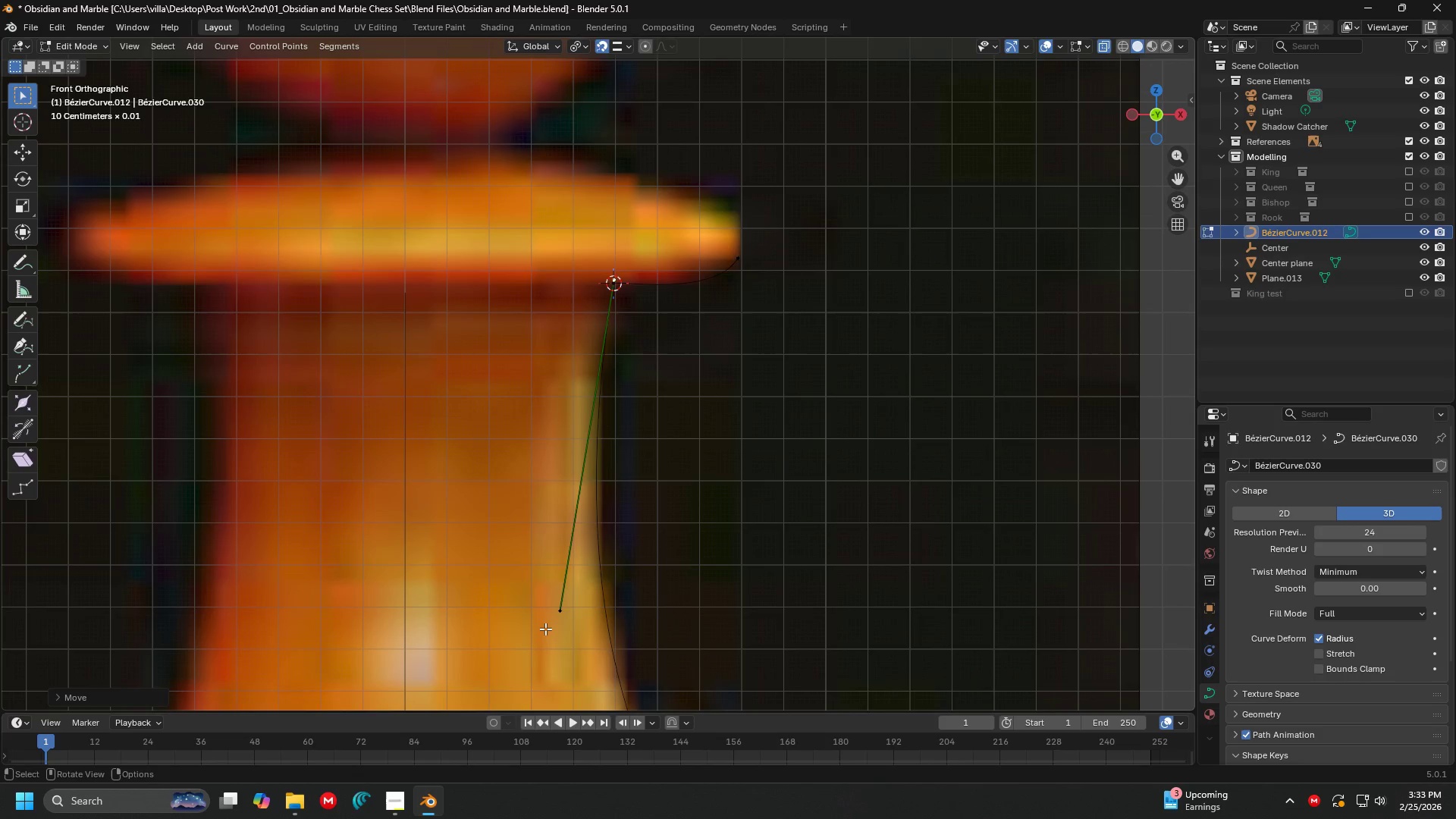 
key(G)
 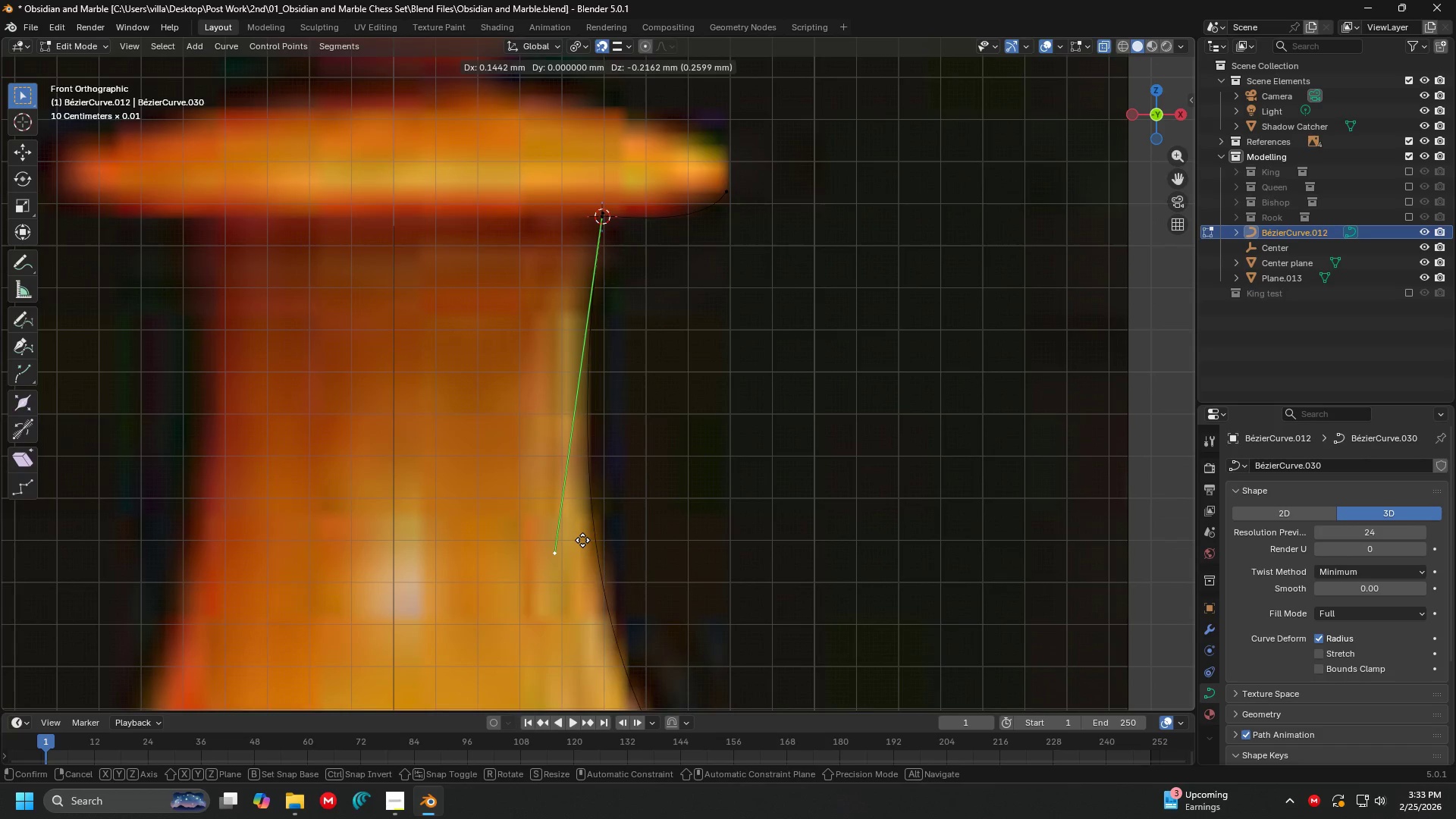 
left_click([582, 540])
 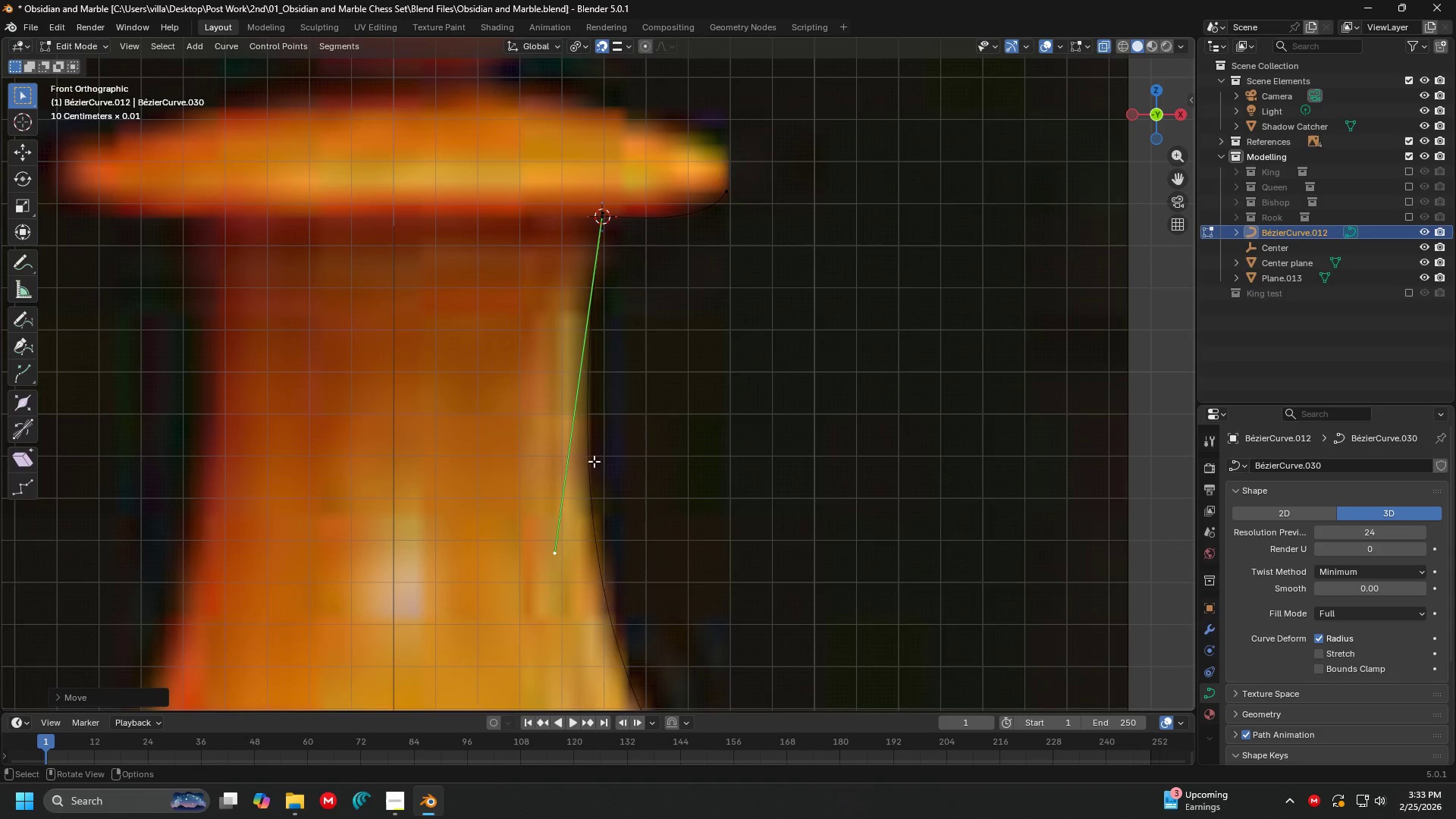 
key(Shift+ShiftLeft)
 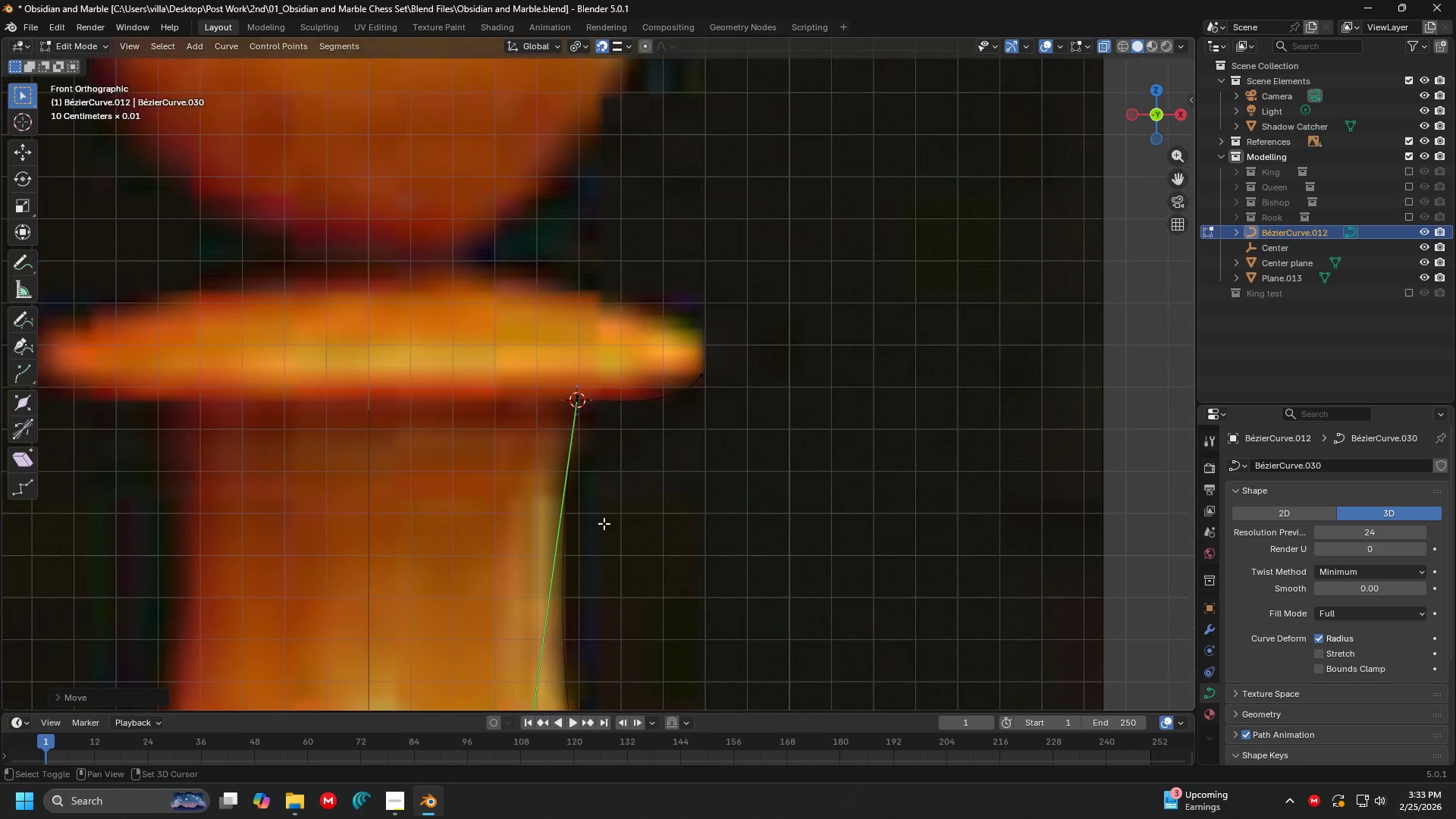 
scroll: coordinate [582, 412], scroll_direction: up, amount: 7.0
 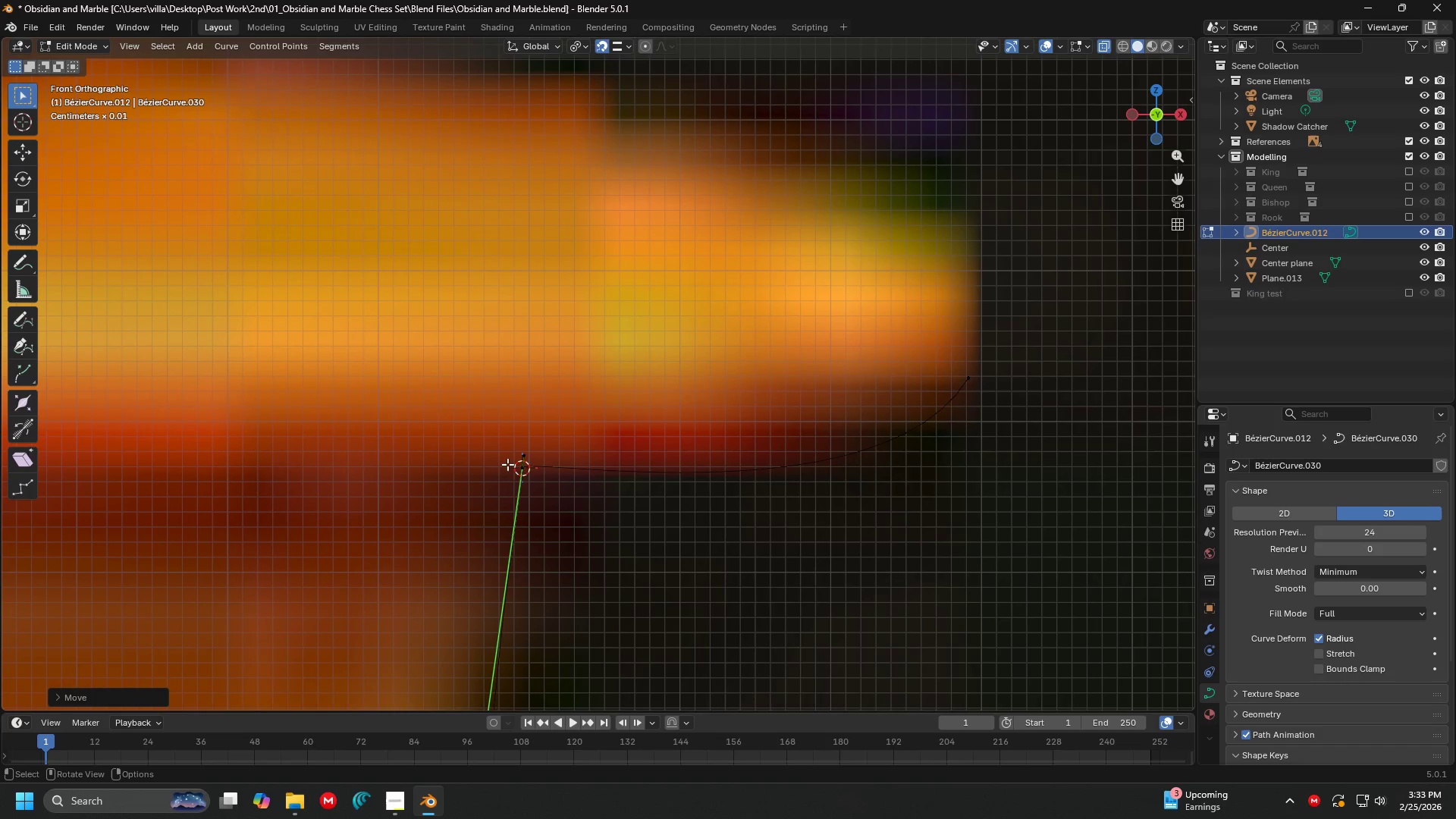 
left_click([507, 464])
 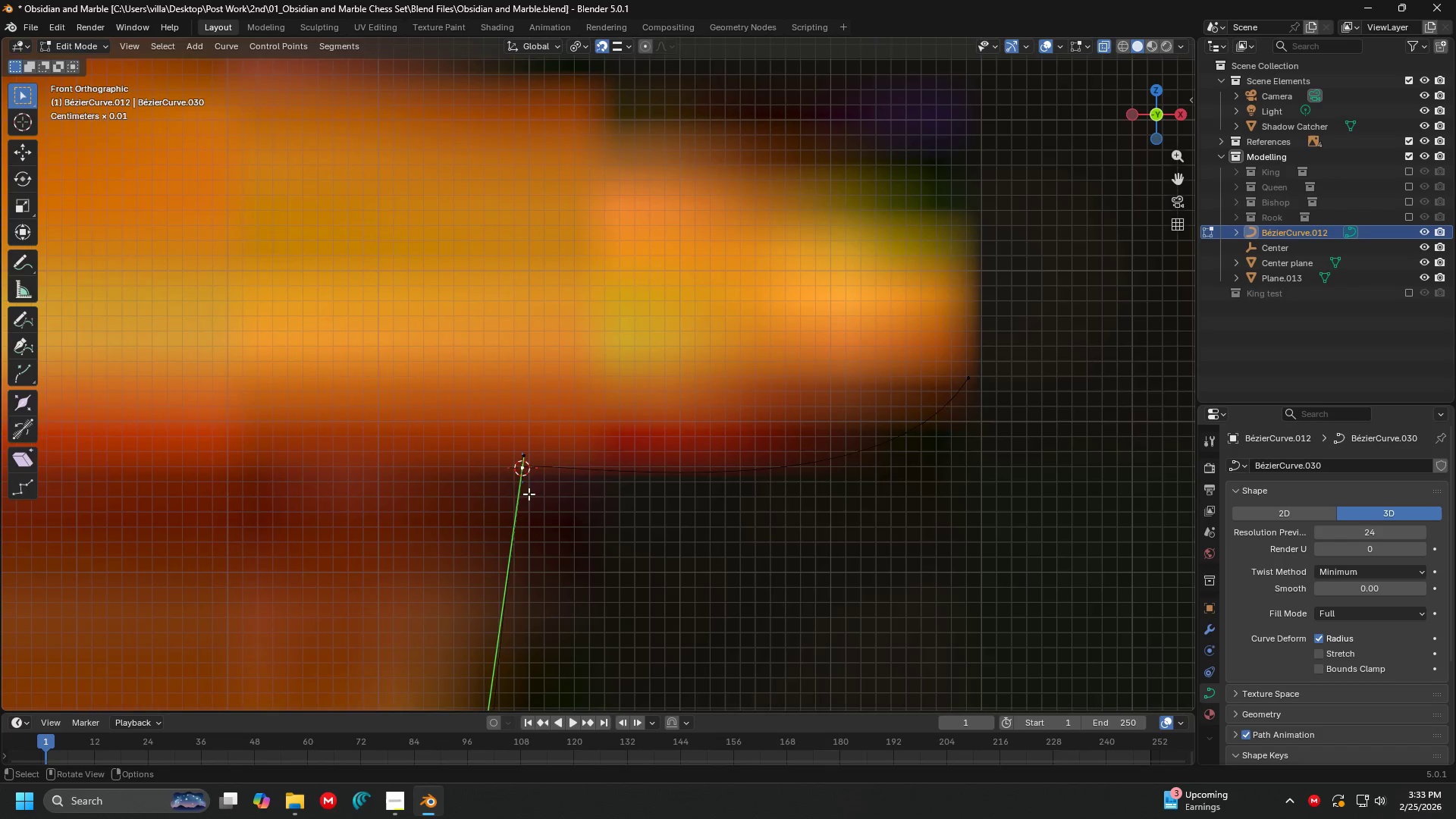 
scroll: coordinate [531, 497], scroll_direction: up, amount: 2.0
 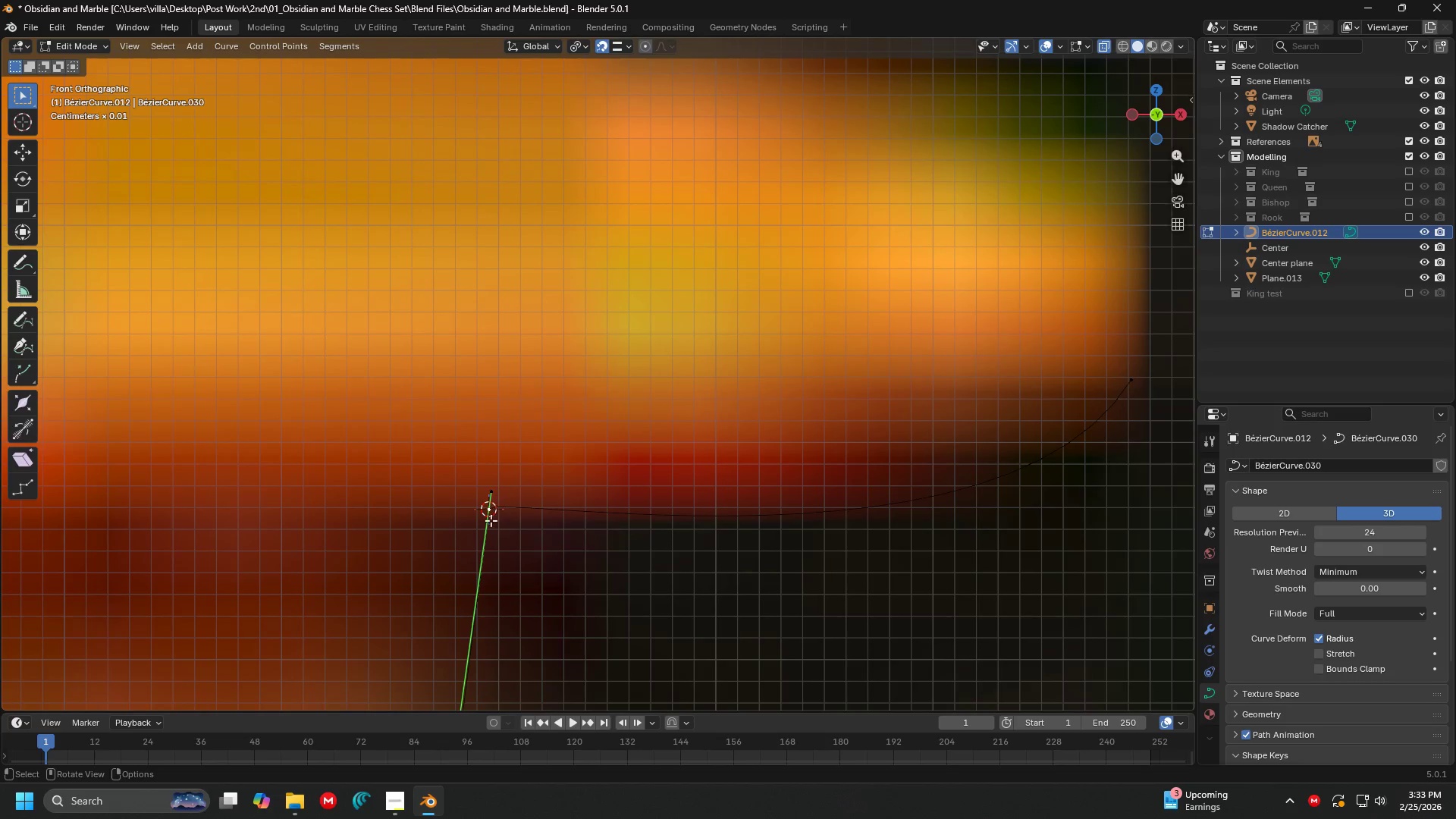 
hold_key(key=ShiftLeft, duration=0.34)
 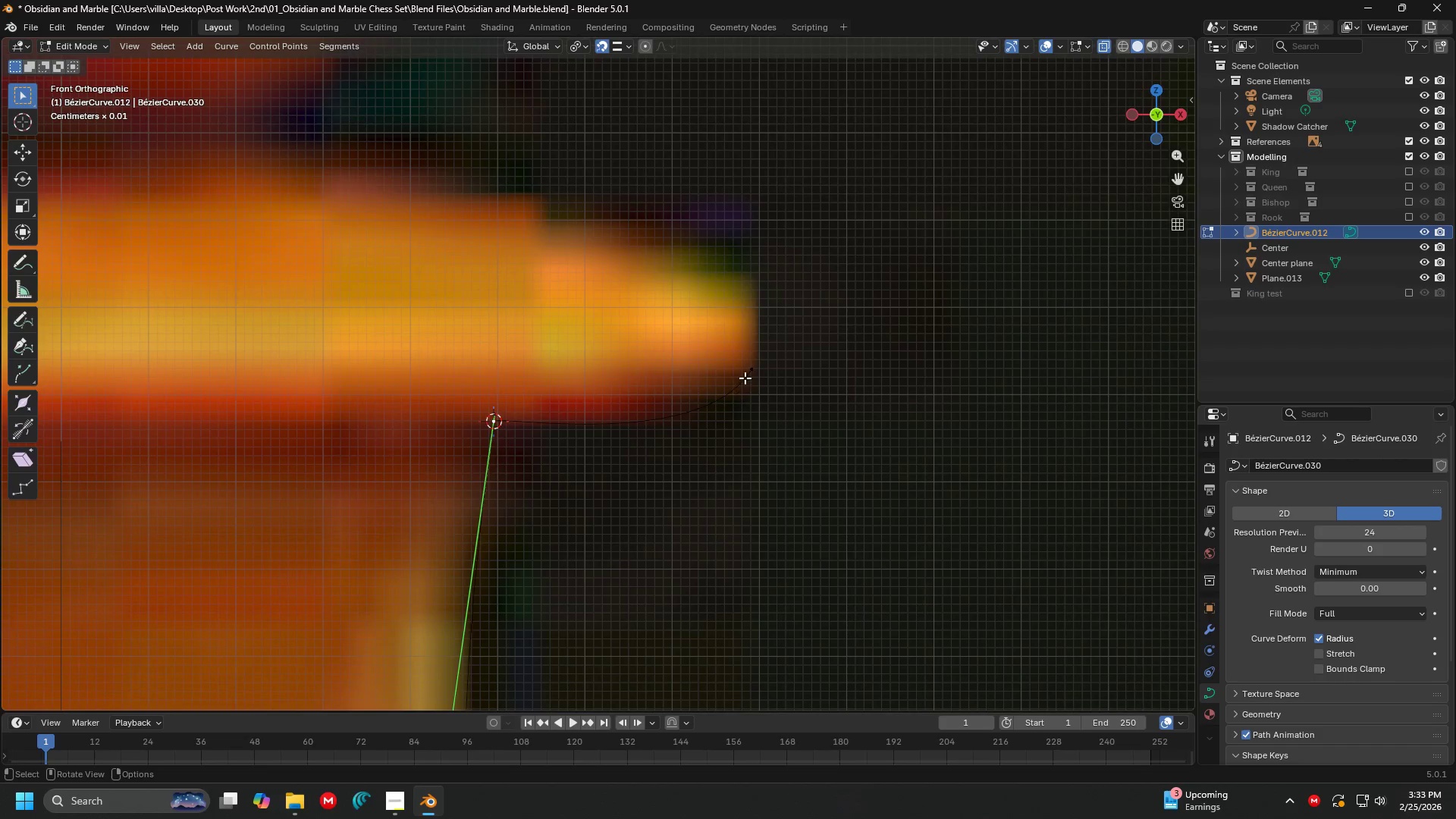 
scroll: coordinate [573, 498], scroll_direction: down, amount: 5.0
 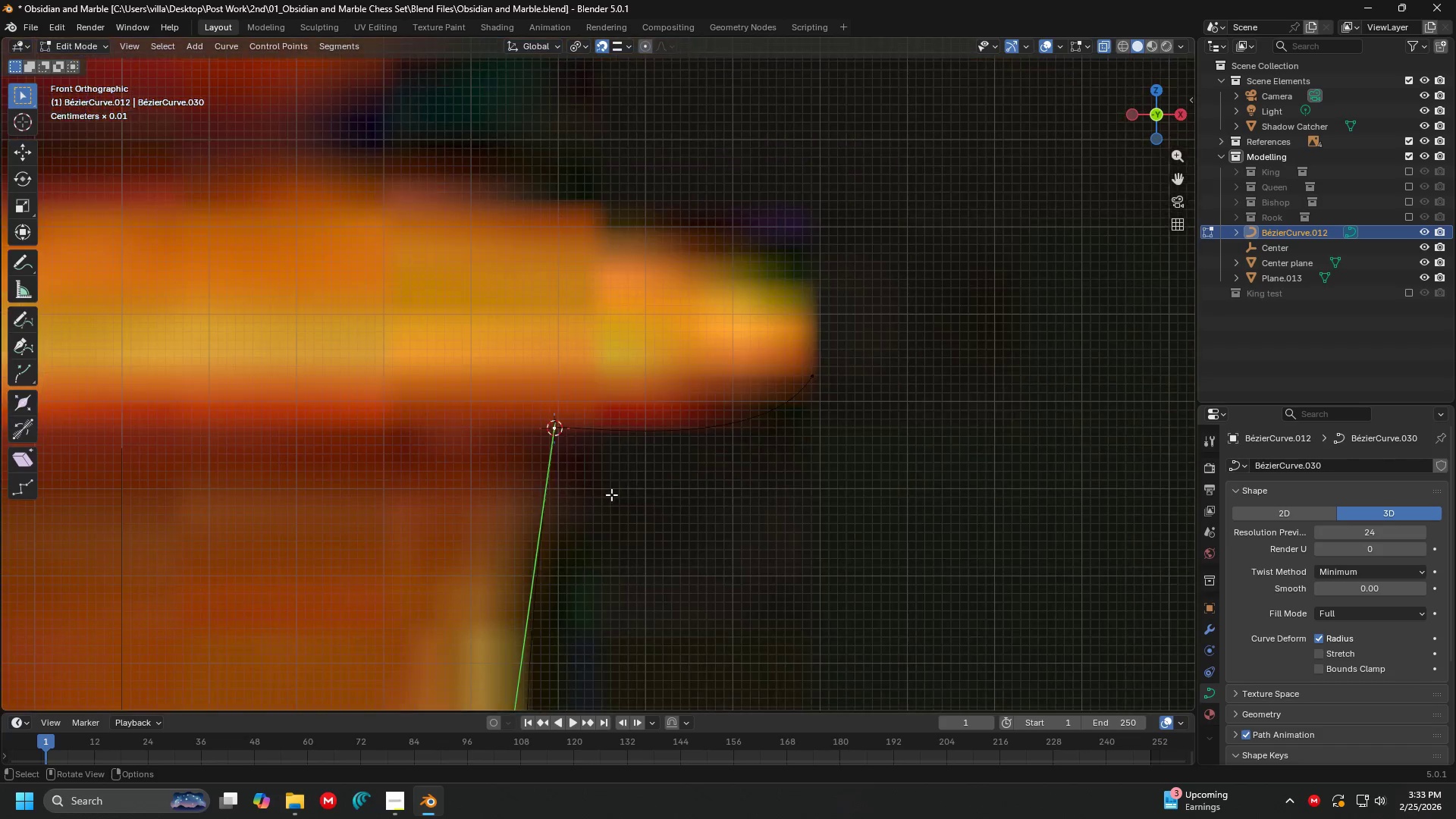 
left_click([745, 378])
 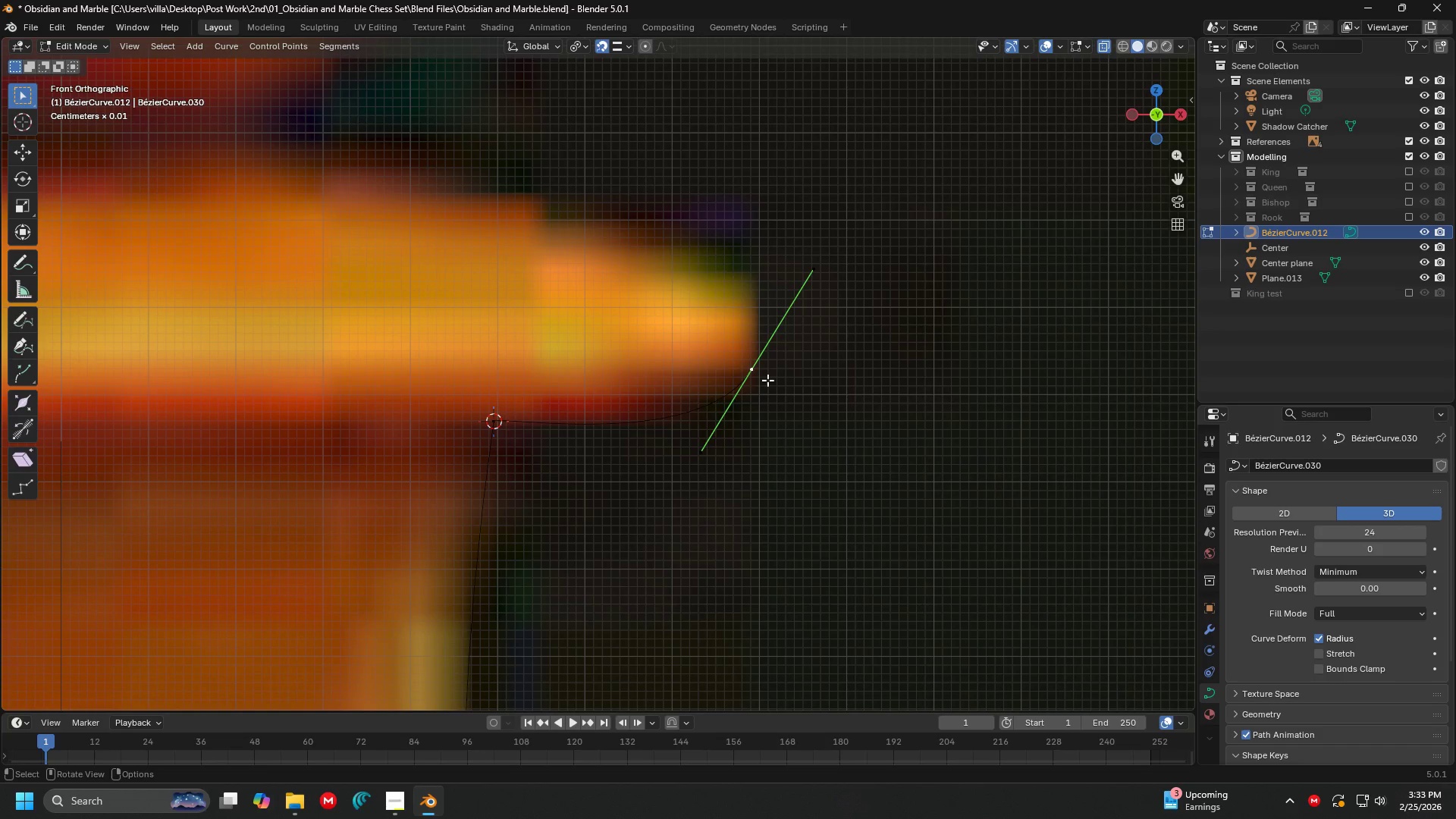 
key(E)
 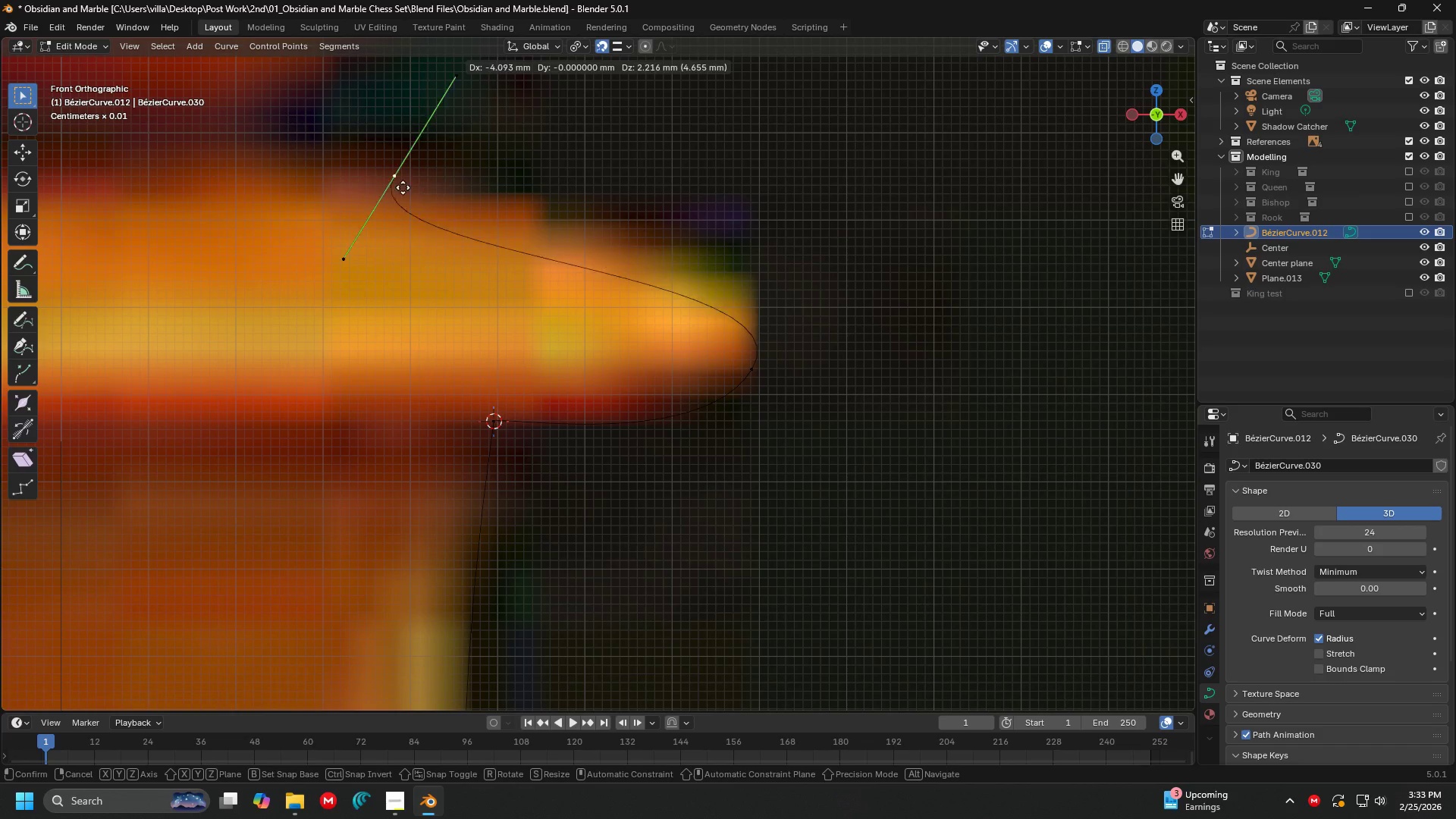 
left_click([390, 187])
 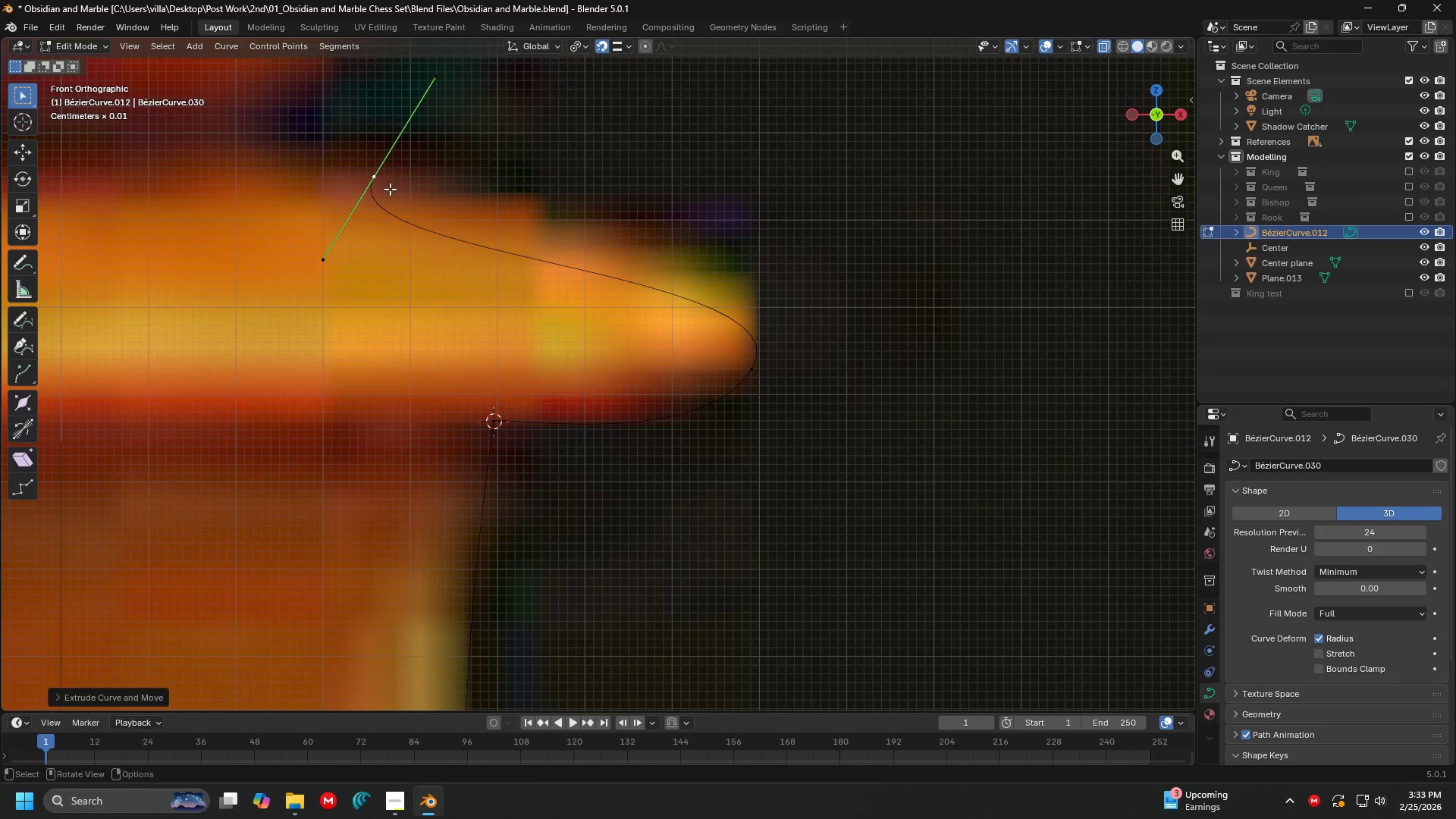 
key(Shift+ShiftLeft)
 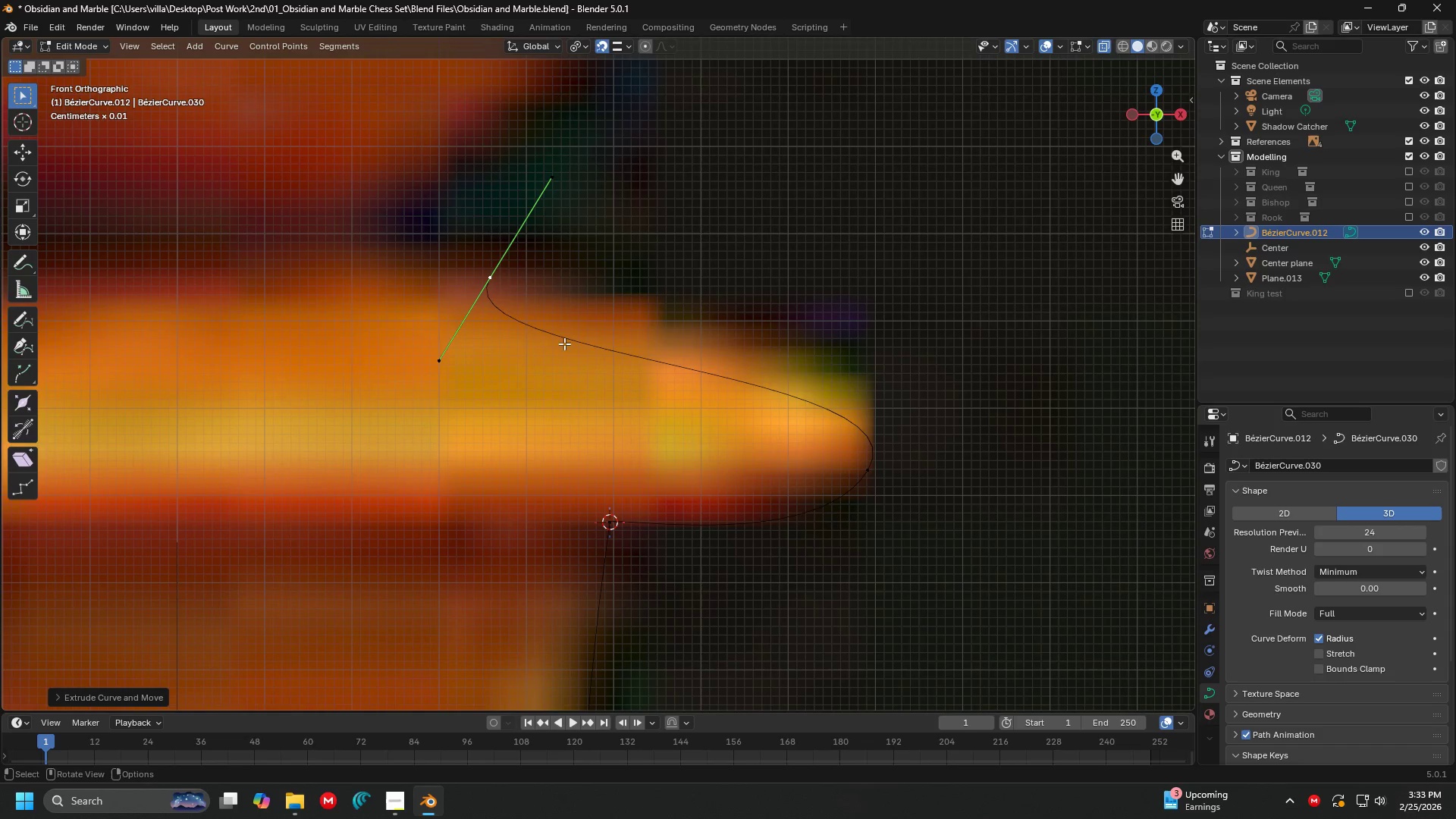 
key(G)
 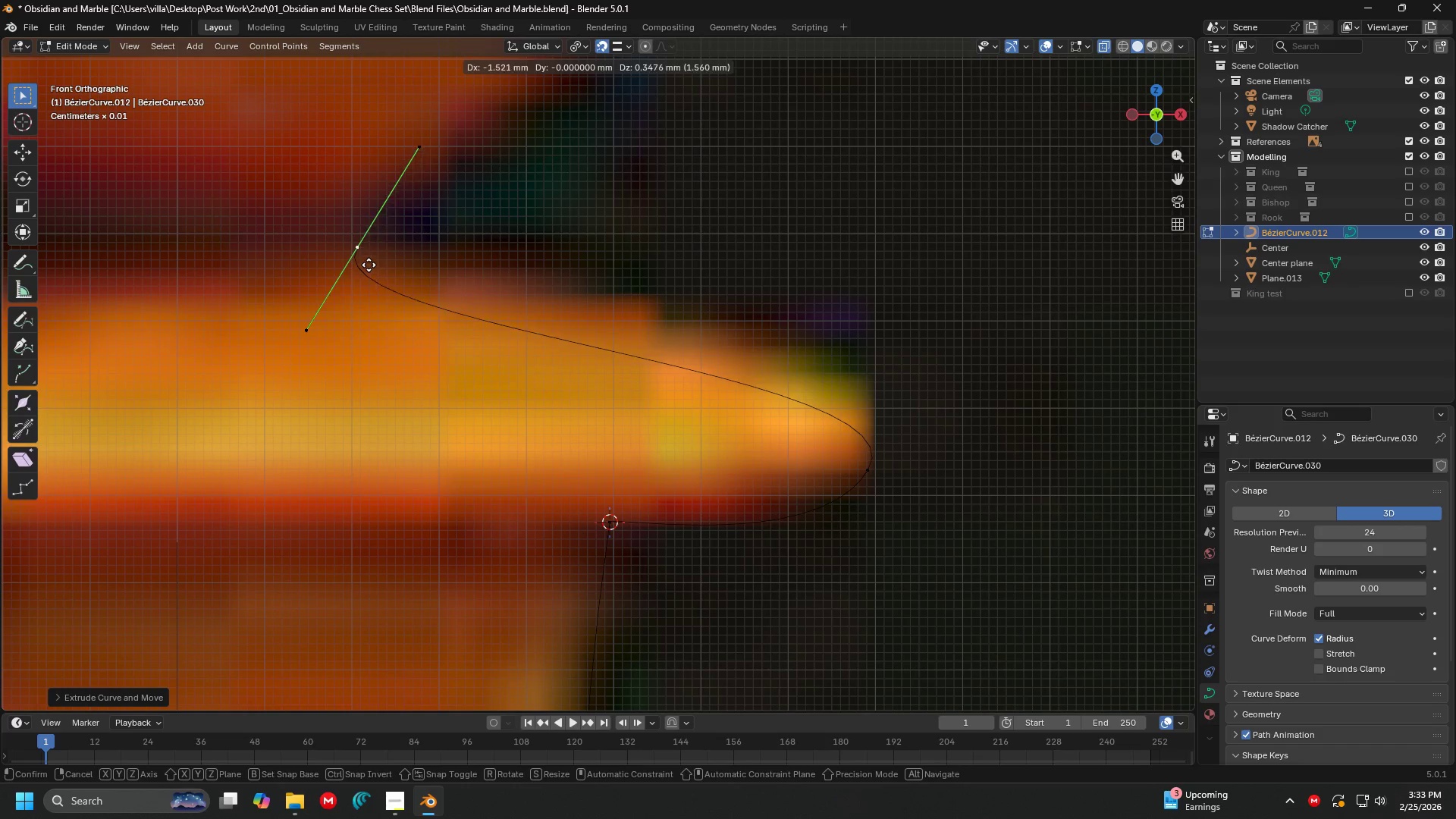 
left_click([368, 265])
 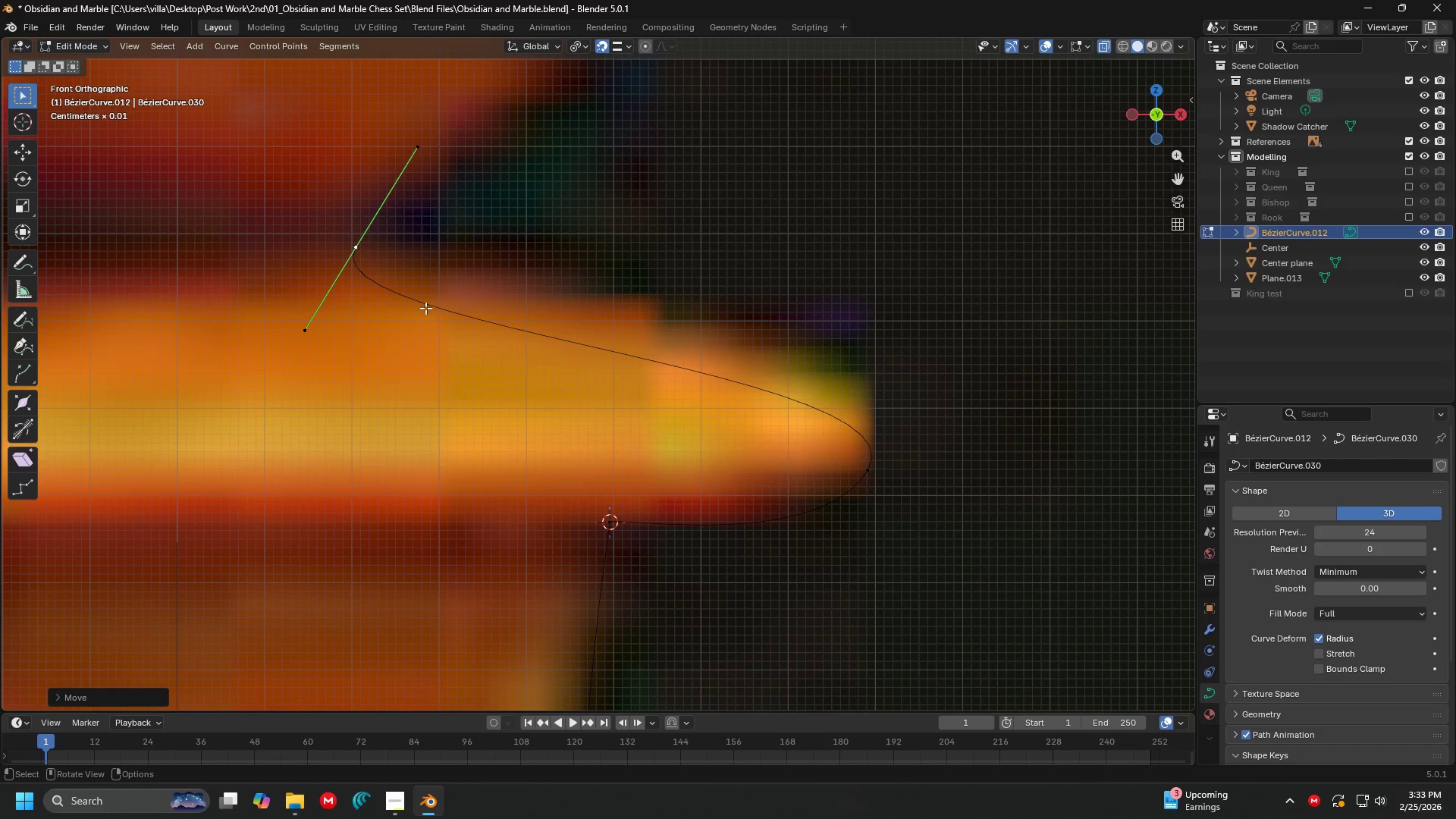 
key(R)
 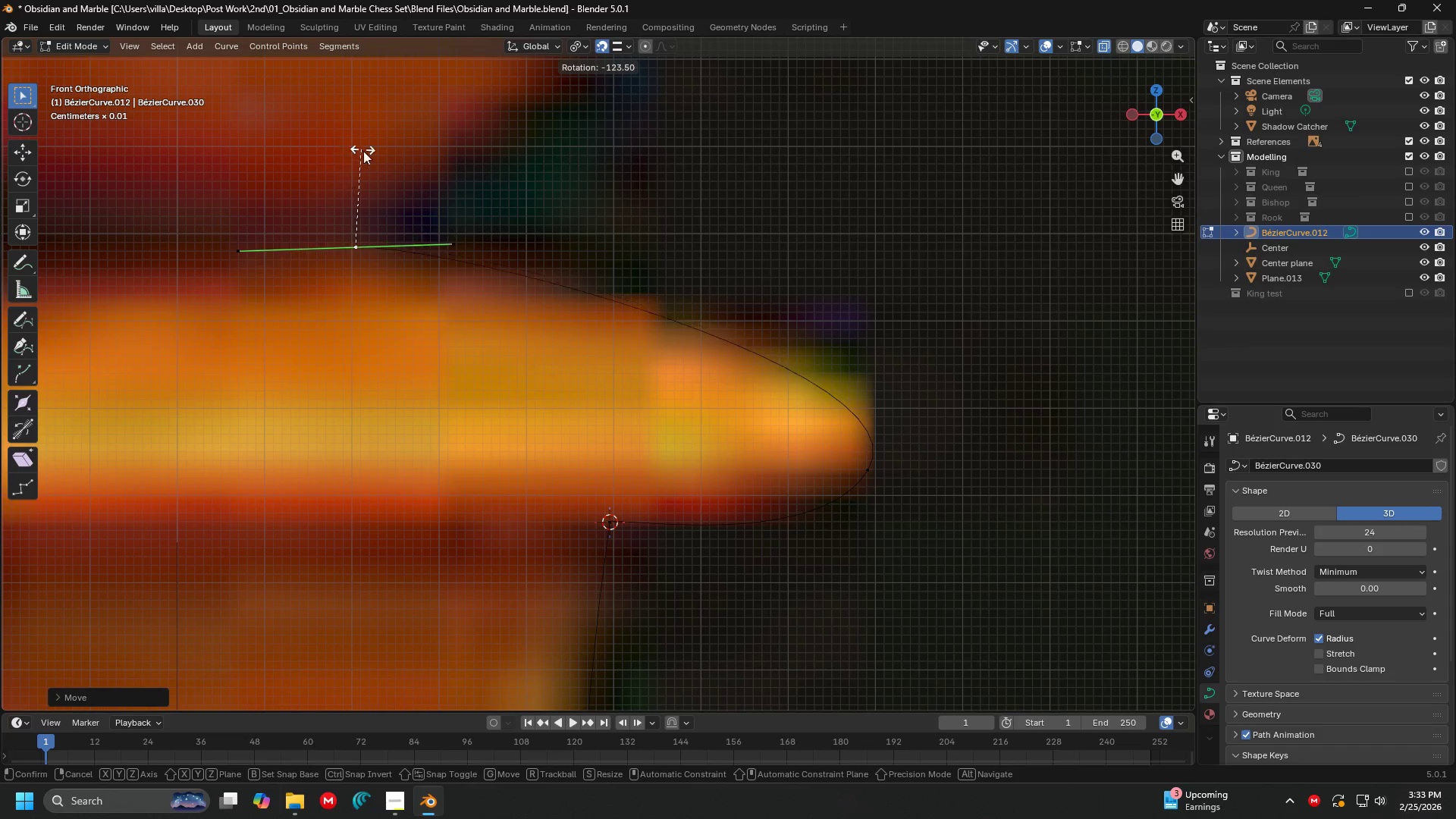 
key(Shift+ShiftLeft)
 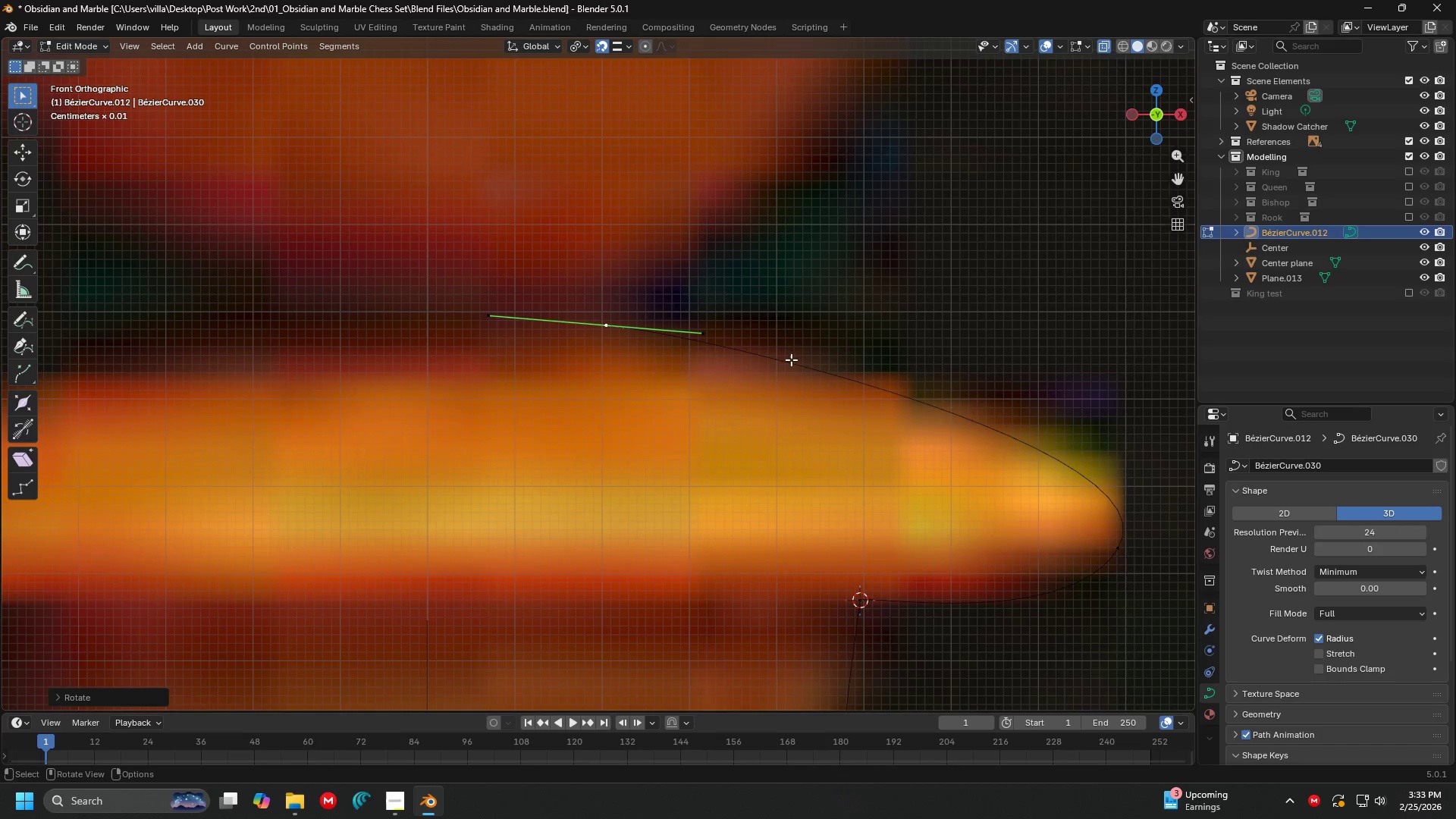 
key(G)
 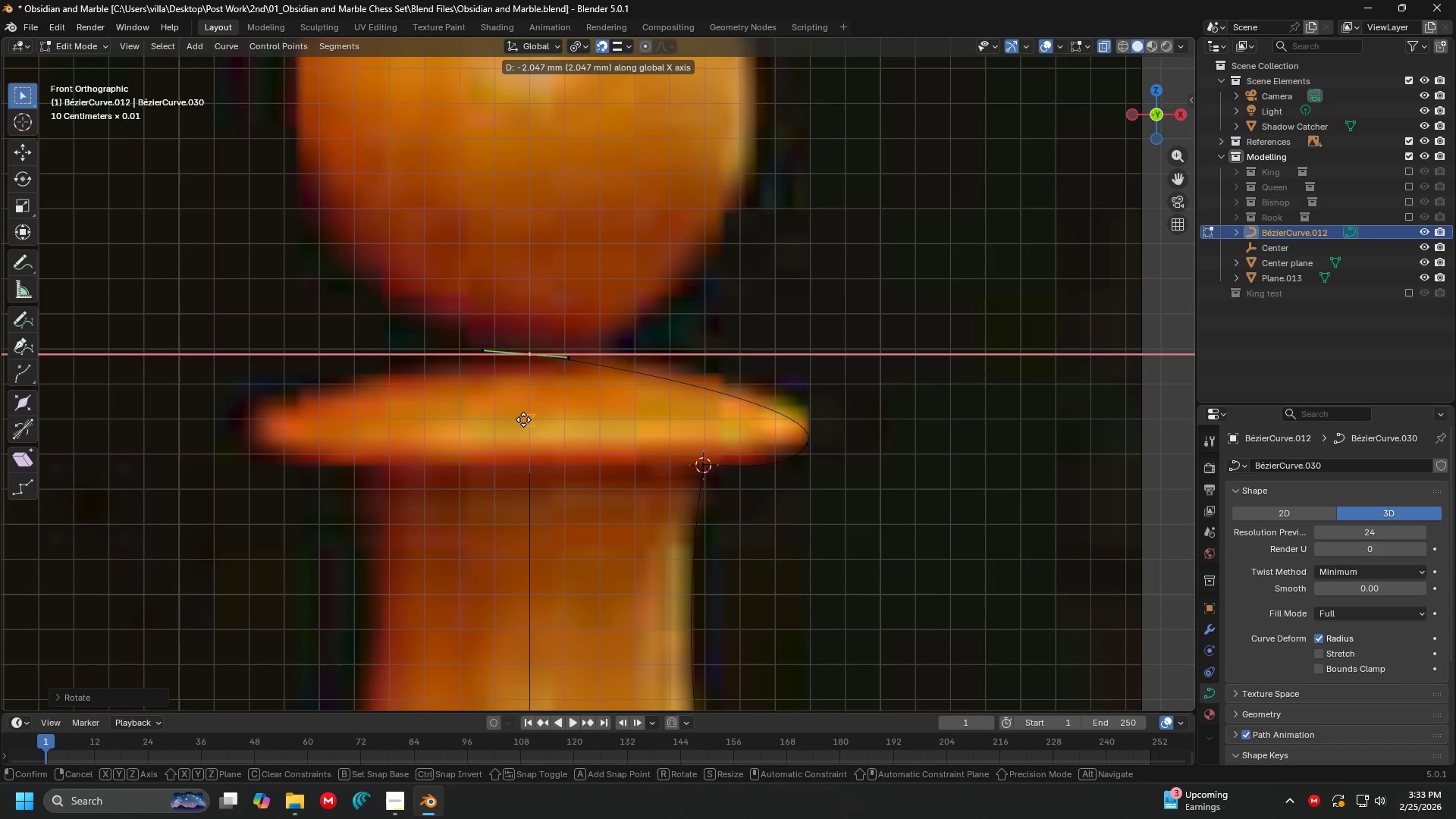 
scroll: coordinate [646, 417], scroll_direction: down, amount: 5.0
 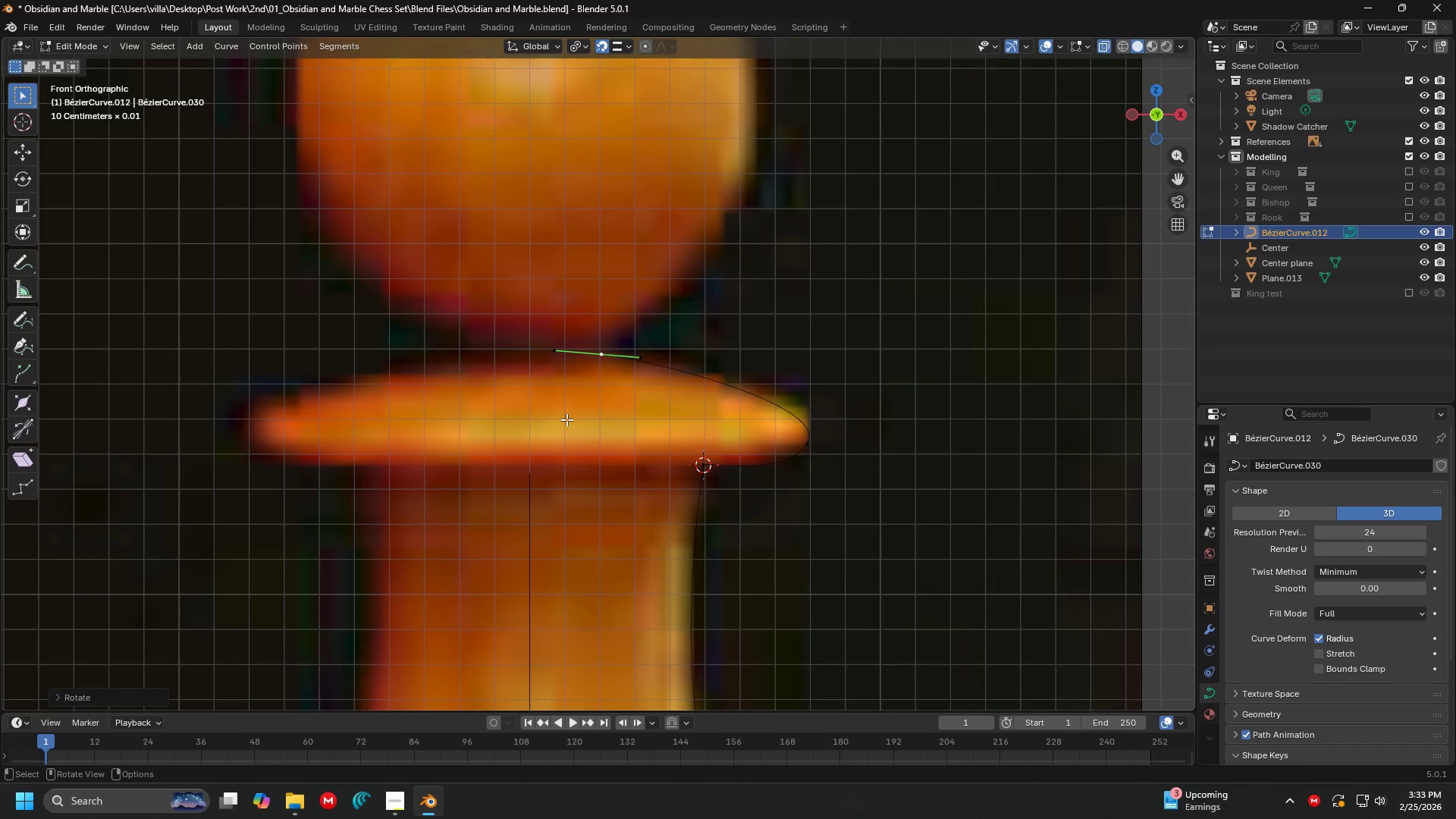 
left_click([522, 419])
 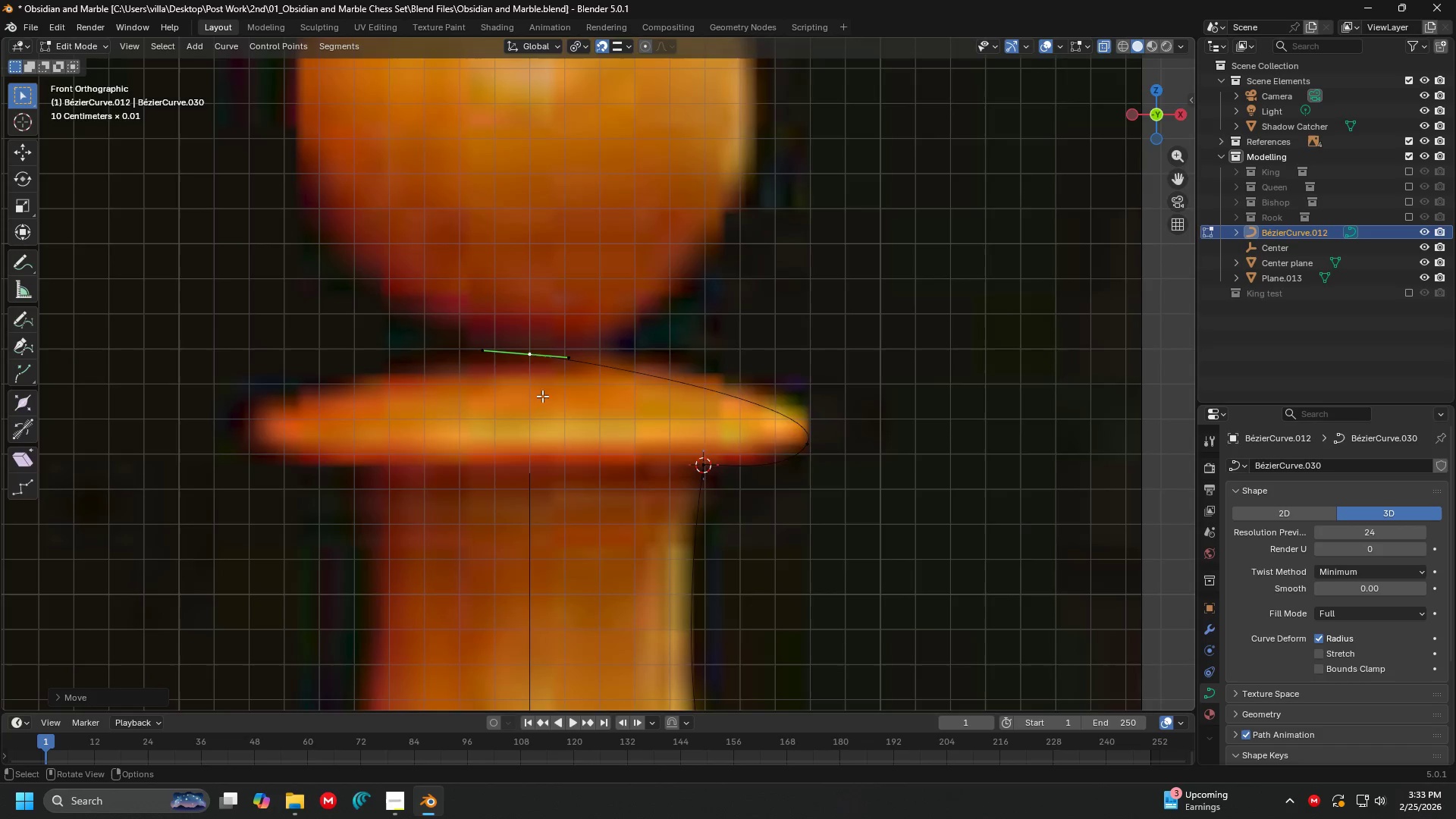 
left_click([562, 347])
 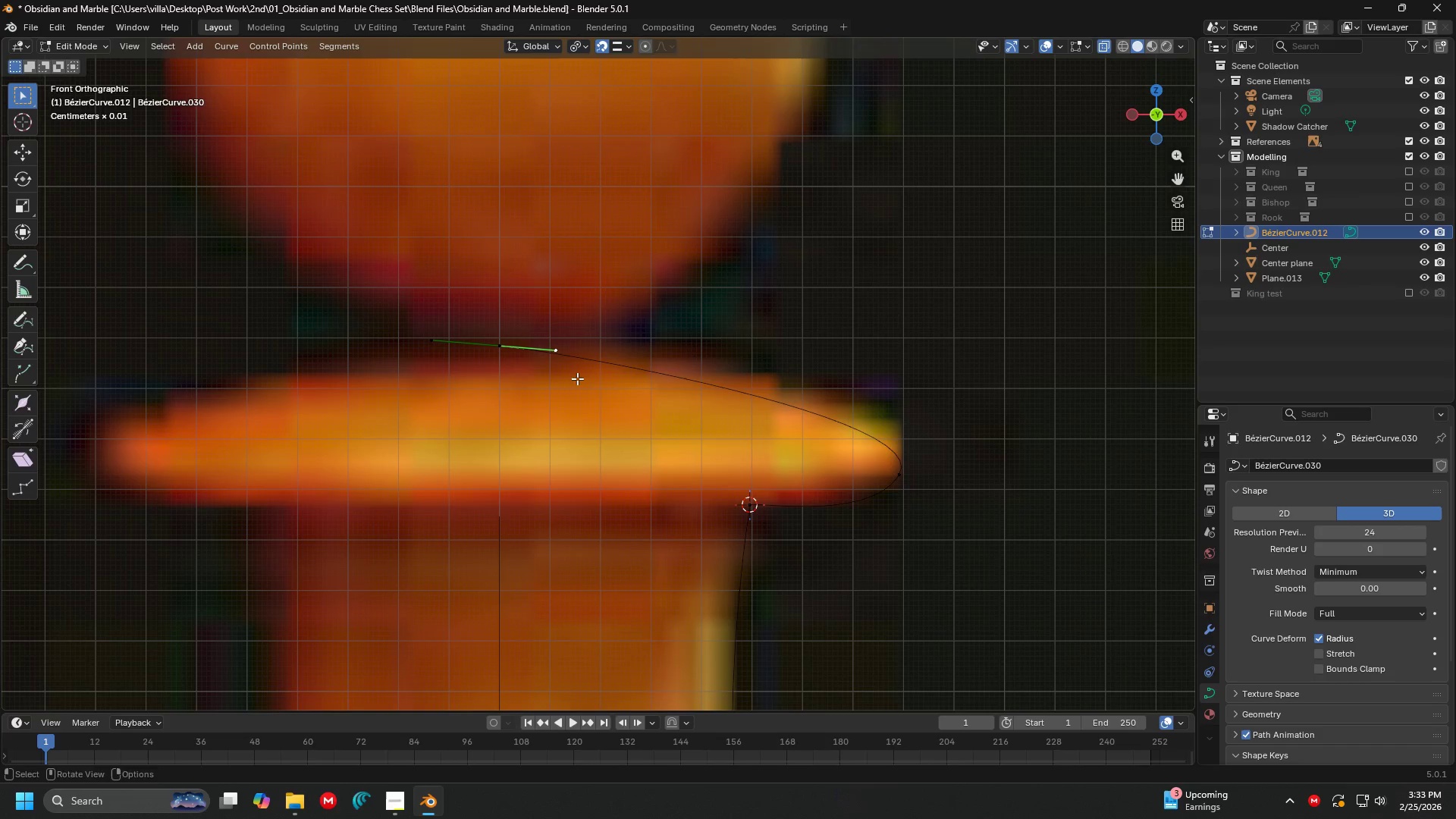 
scroll: coordinate [575, 379], scroll_direction: up, amount: 2.0
 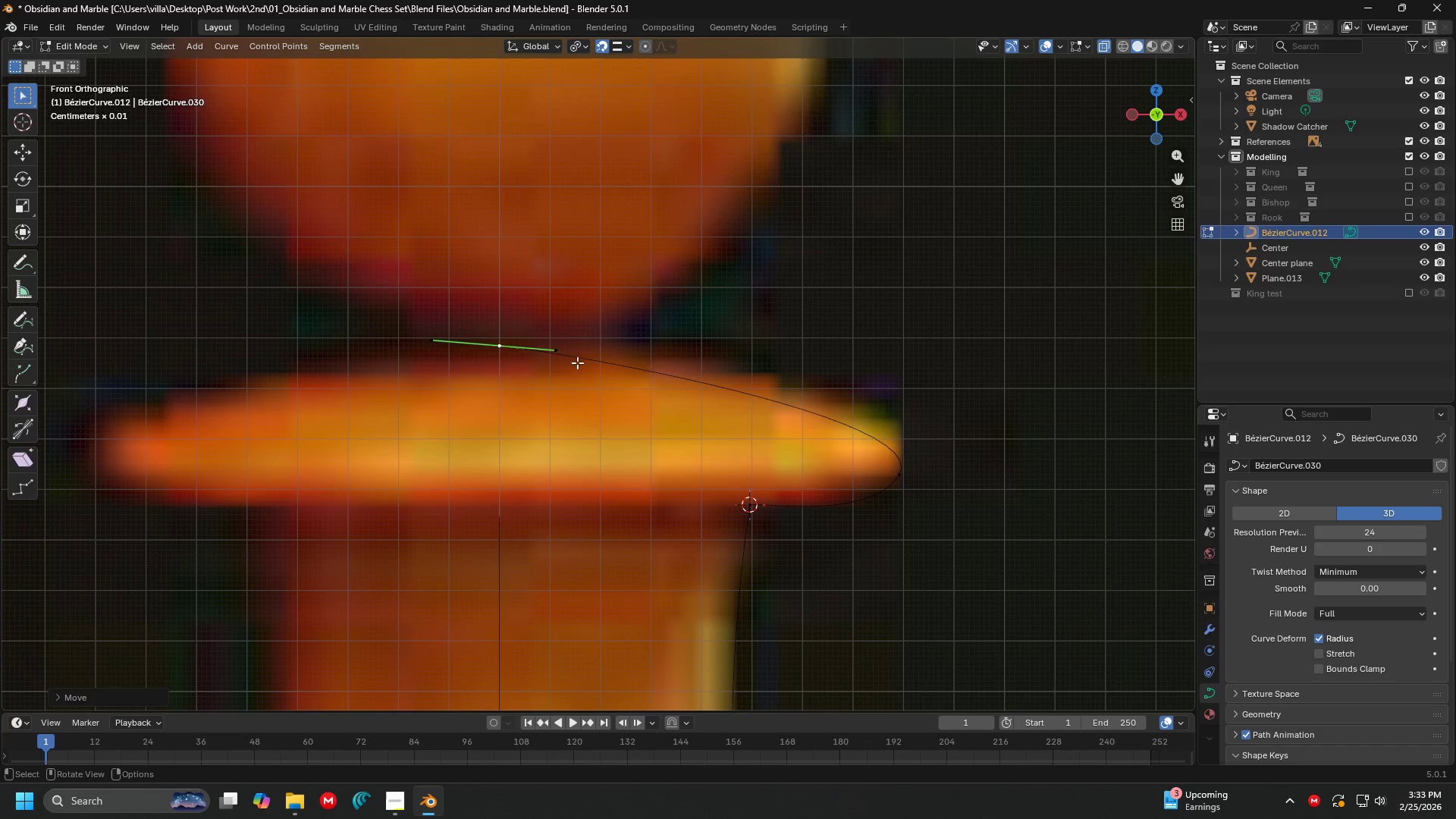 
key(G)
 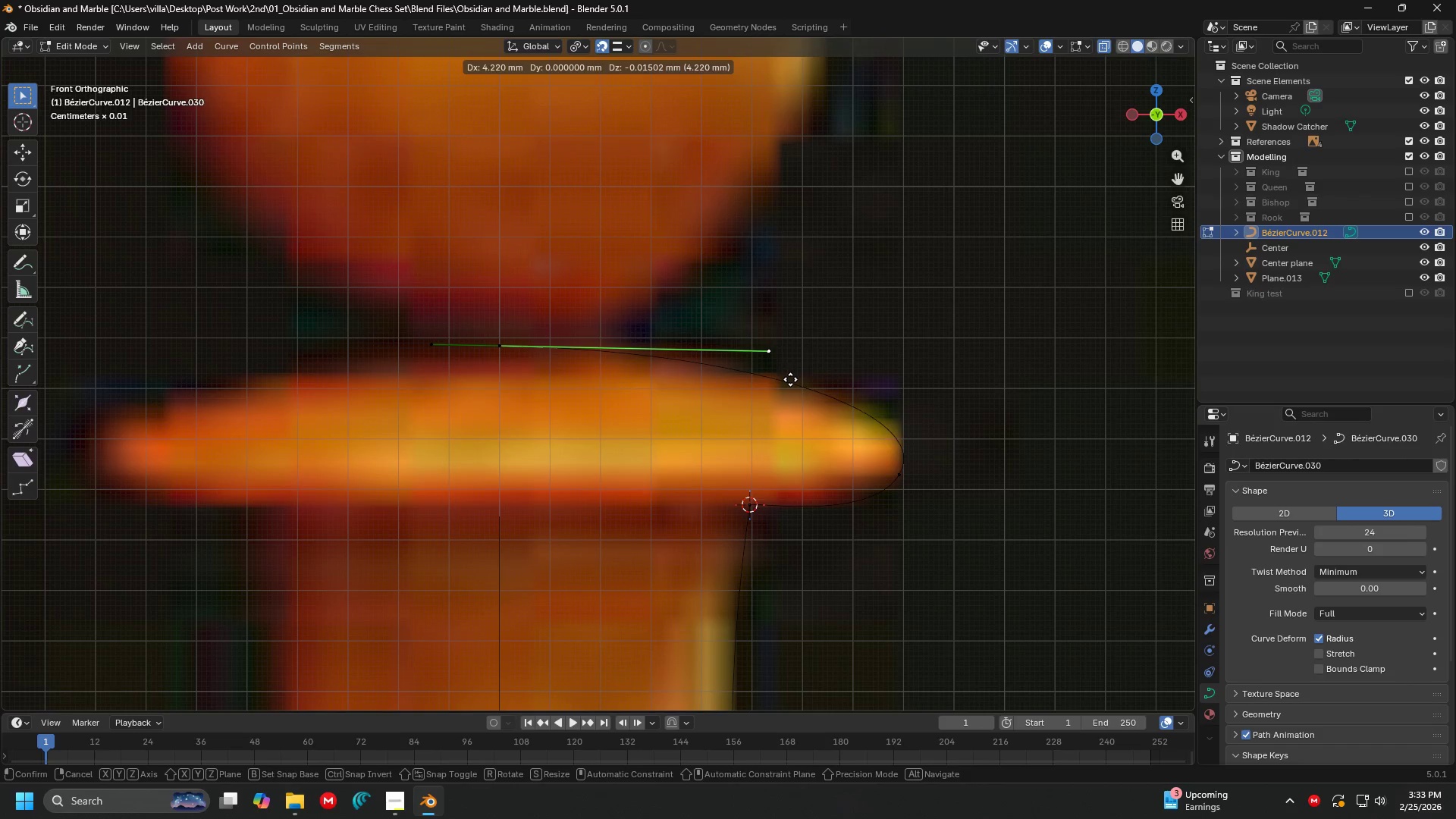 
left_click([809, 379])
 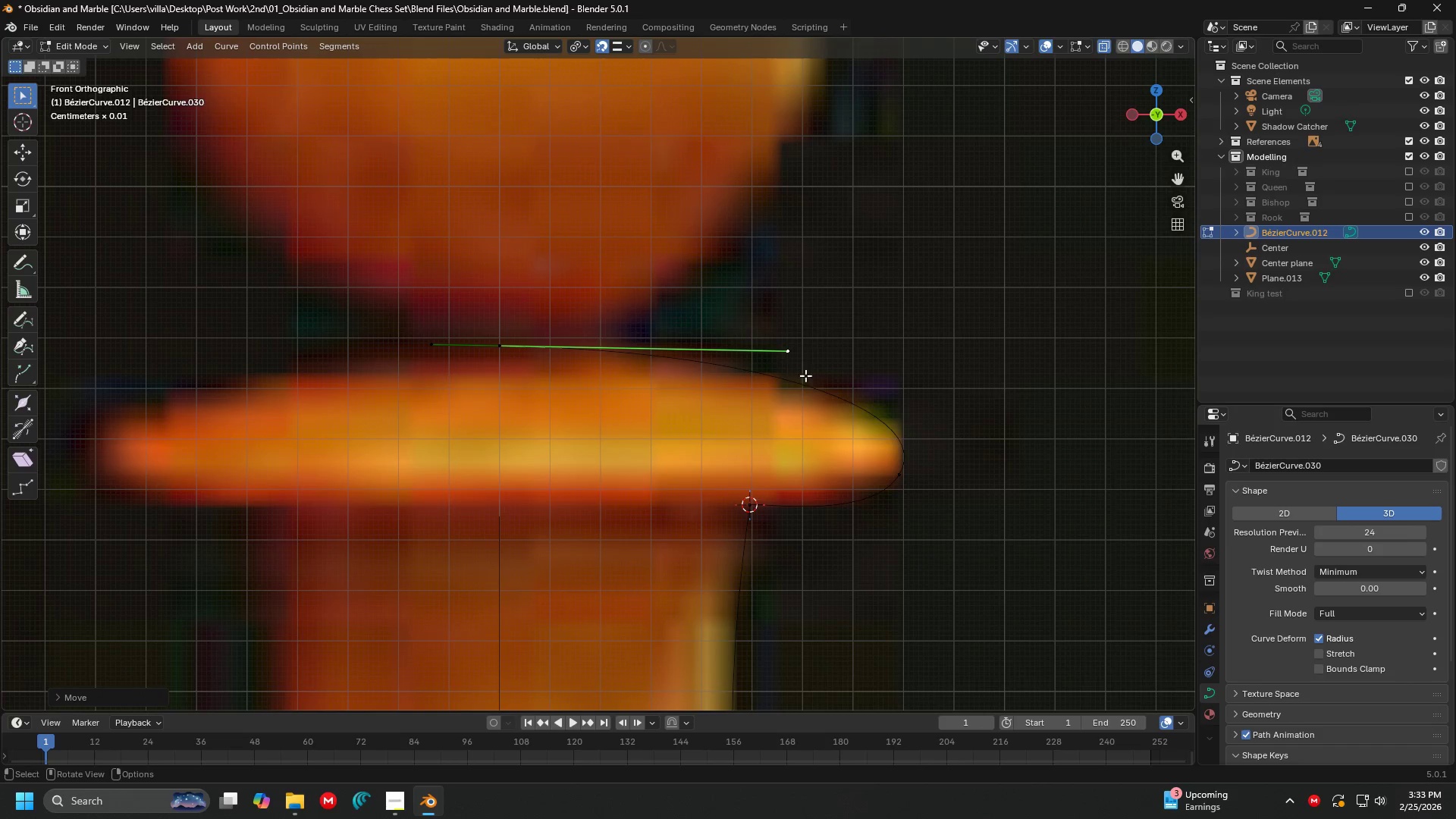 
hold_key(key=ShiftLeft, duration=0.33)
 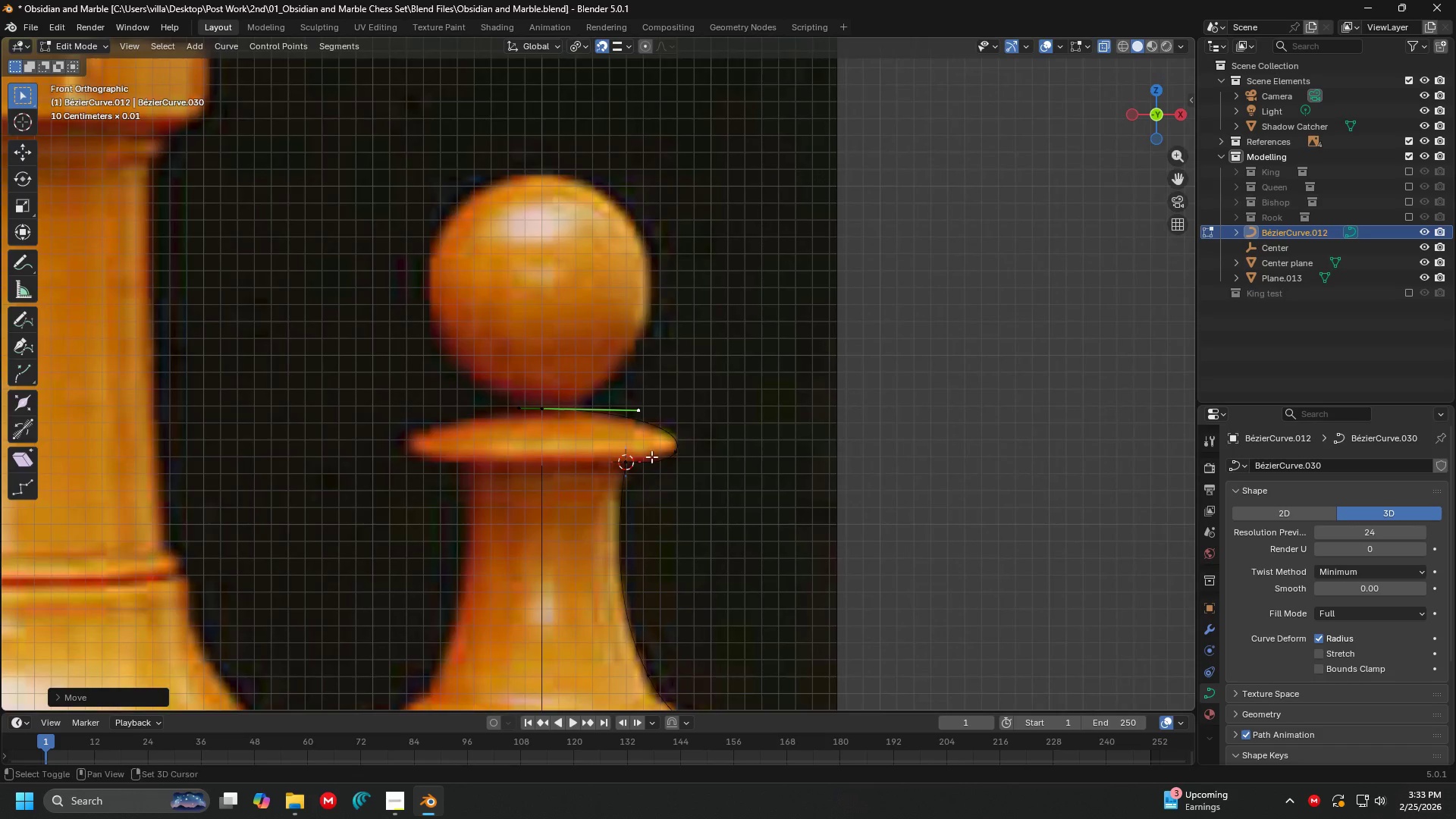 
hold_key(key=ShiftLeft, duration=0.38)
 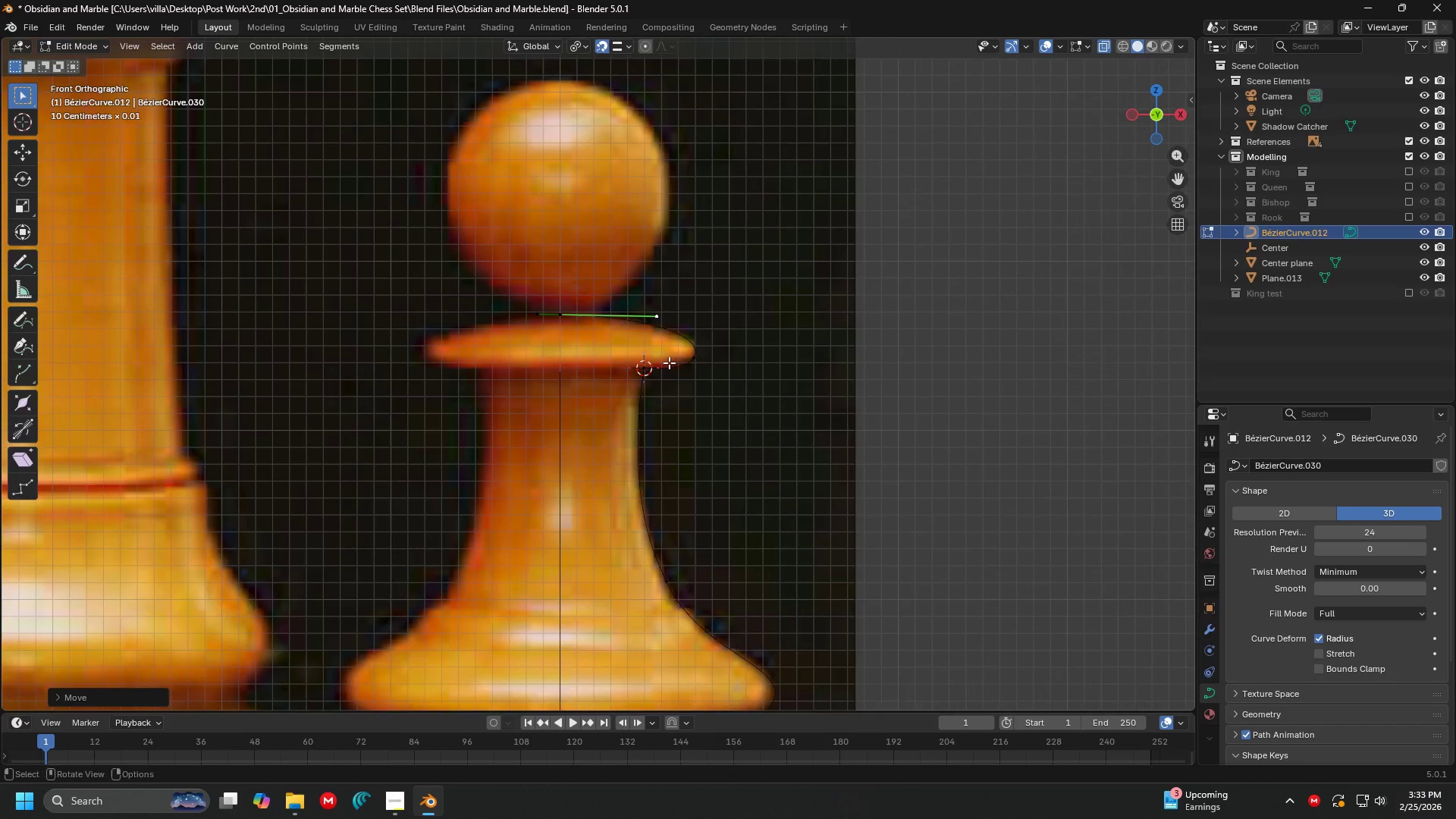 
scroll: coordinate [719, 488], scroll_direction: down, amount: 8.0
 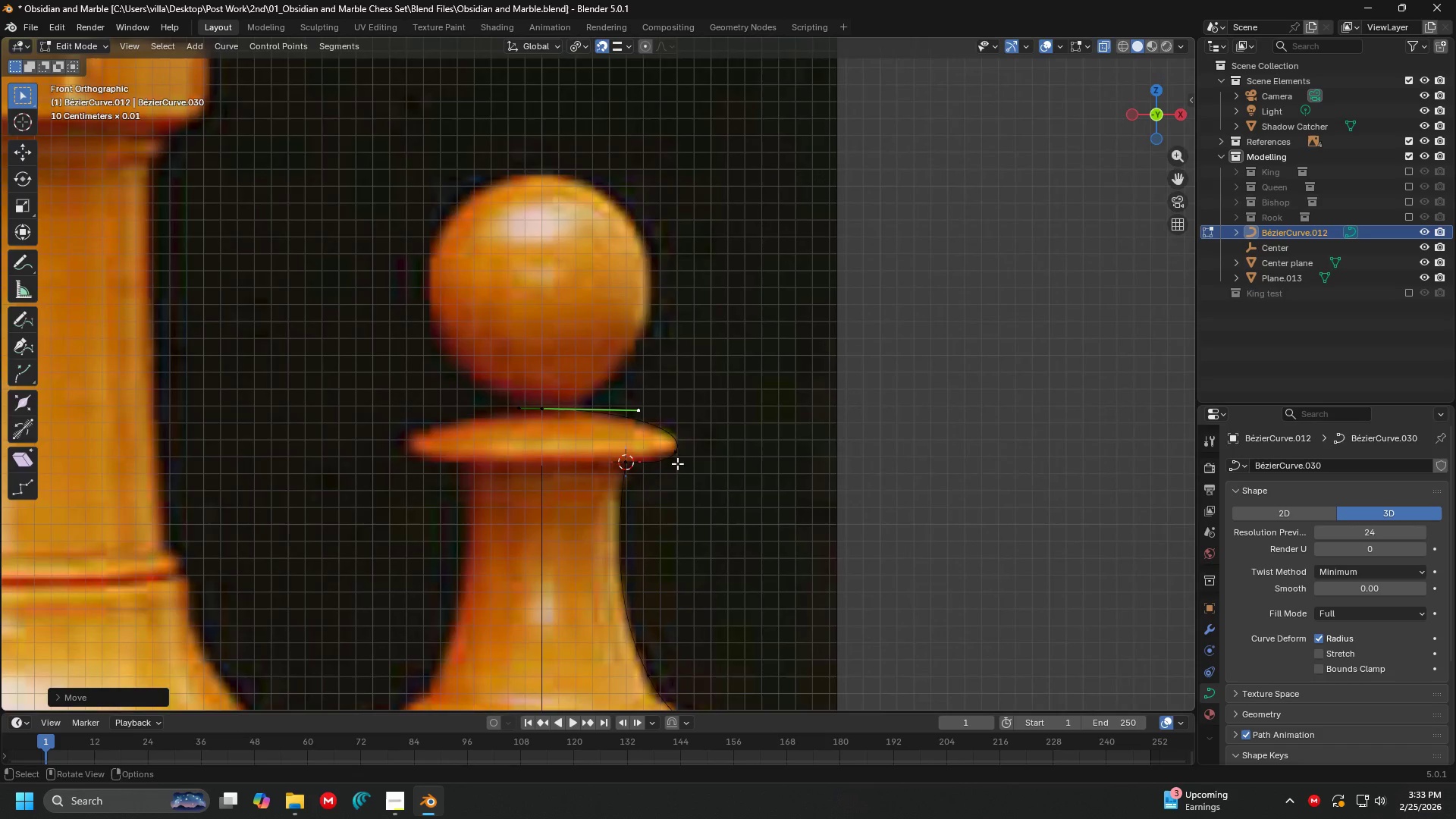 
hold_key(key=ShiftLeft, duration=0.66)
 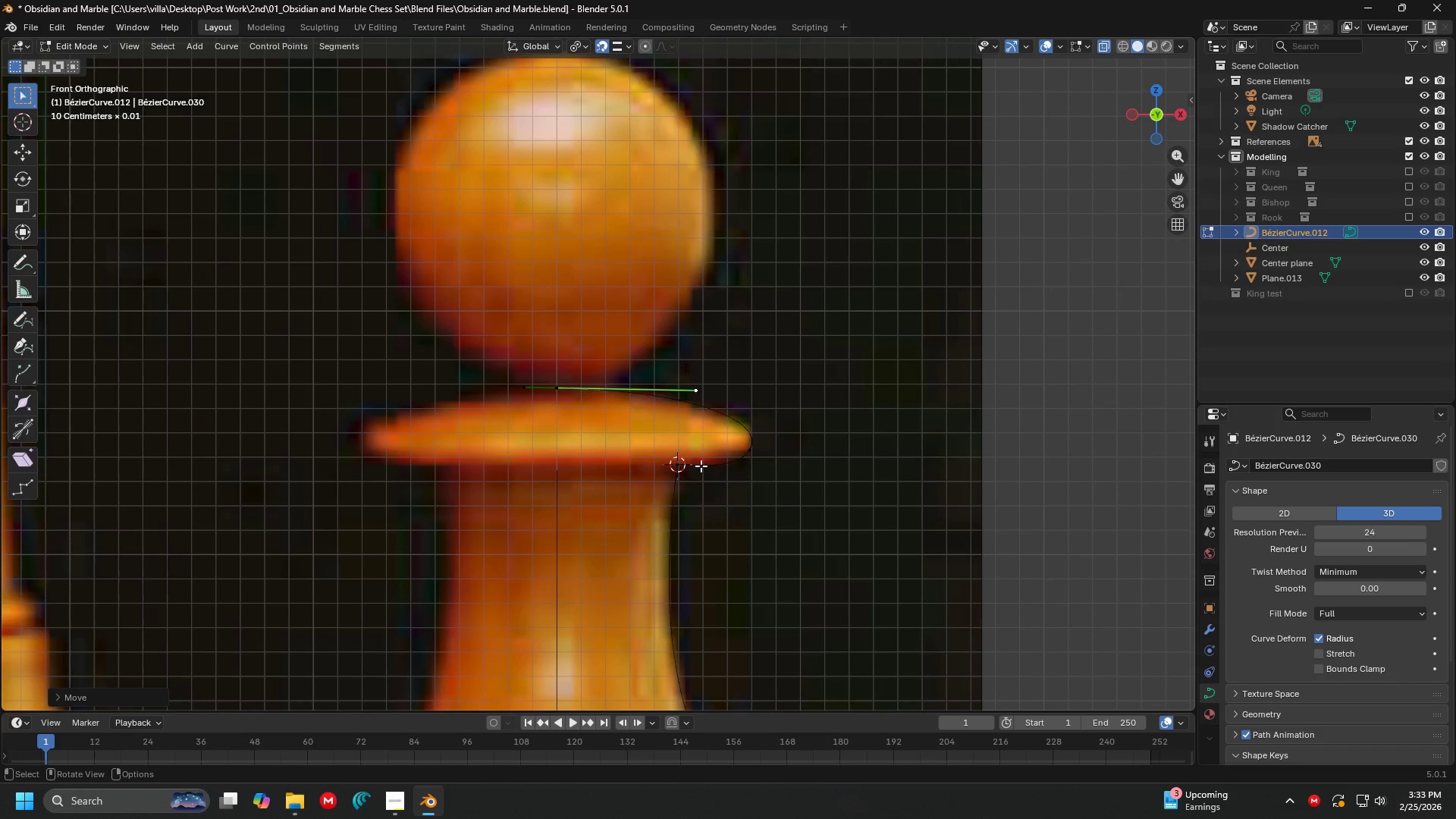 
scroll: coordinate [669, 362], scroll_direction: up, amount: 2.0
 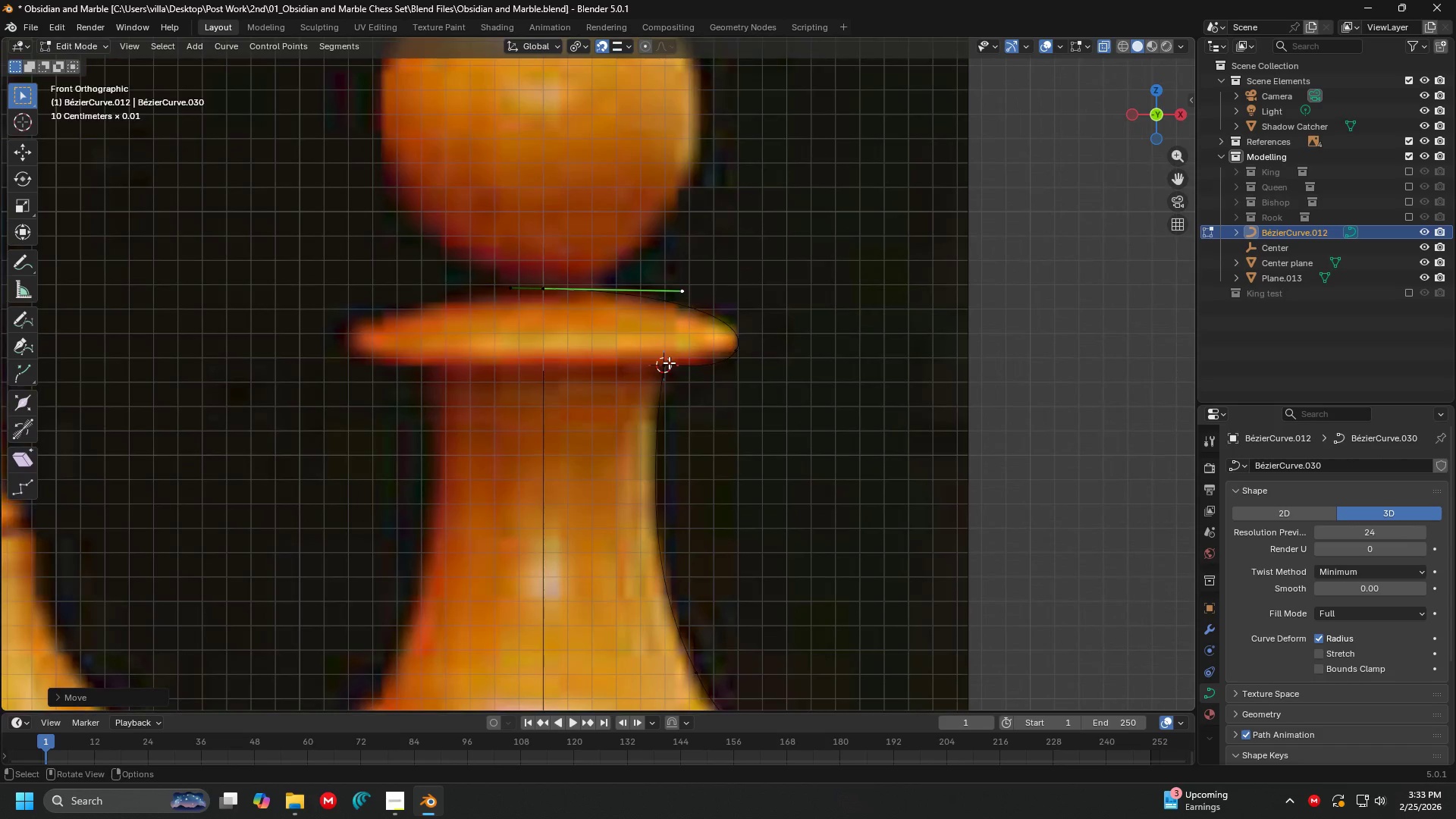 
key(Tab)
 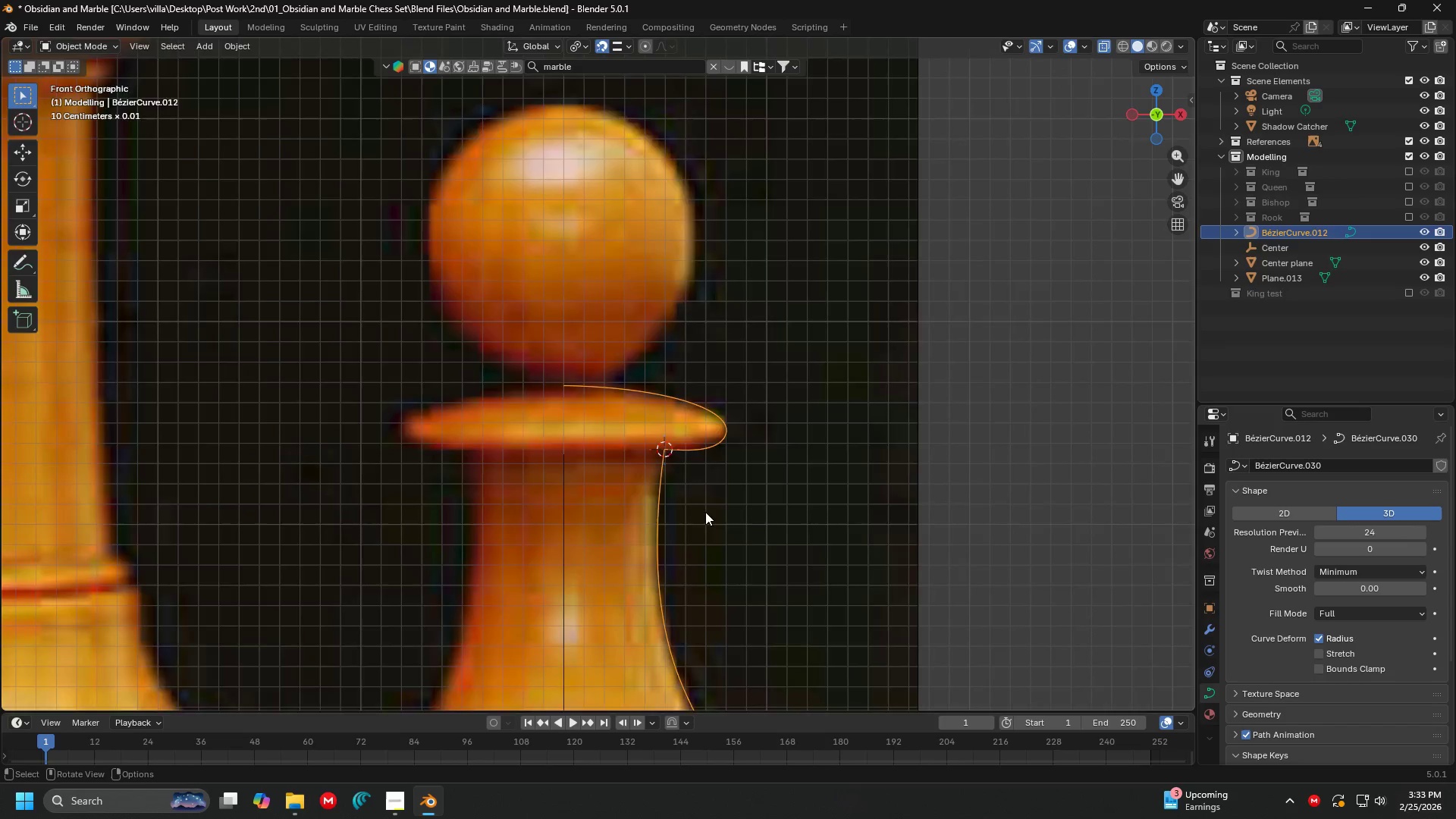 
hold_key(key=ShiftLeft, duration=0.31)
scroll: coordinate [682, 511], scroll_direction: down, amount: 6.0
 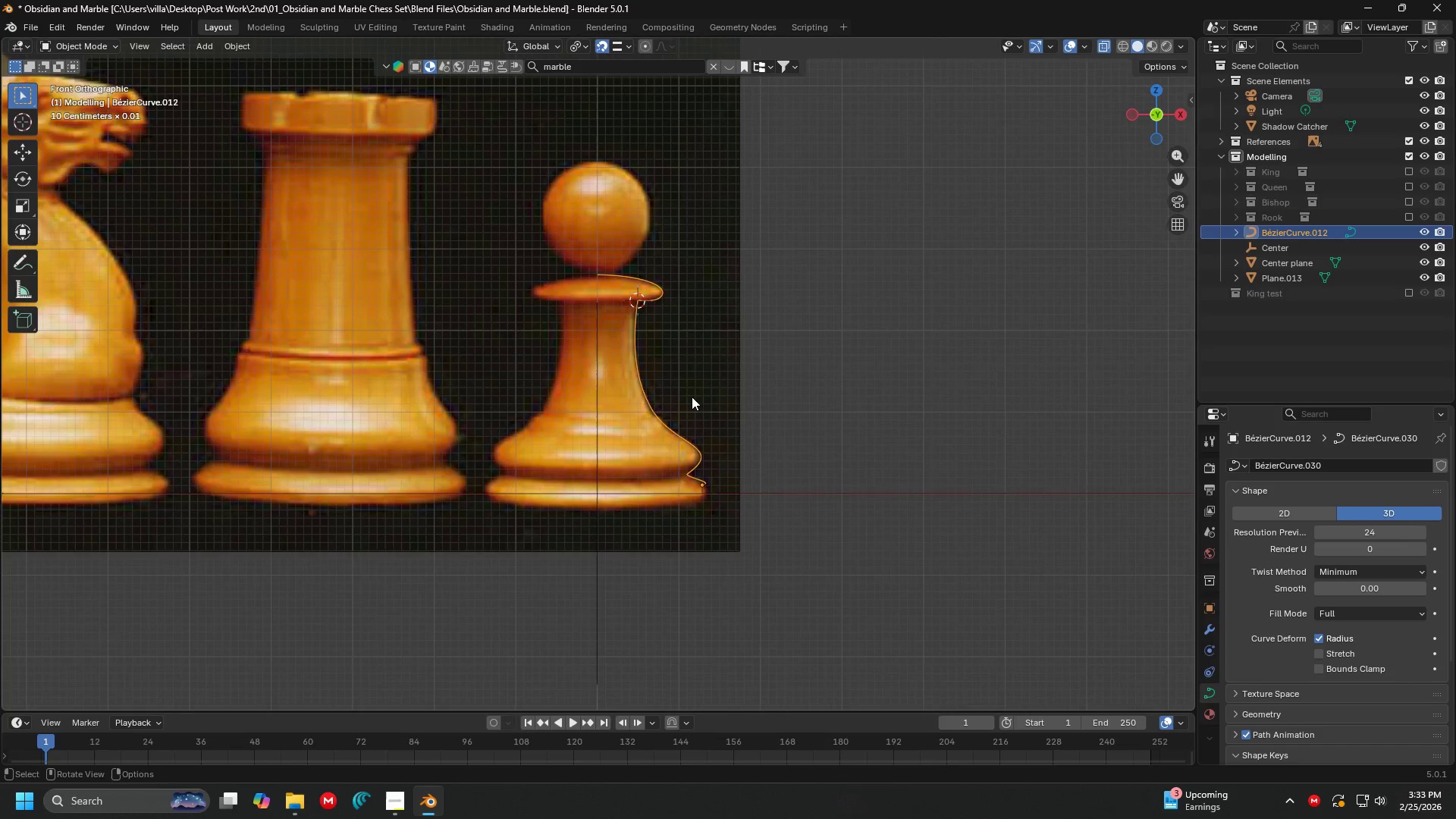 
key(1)
 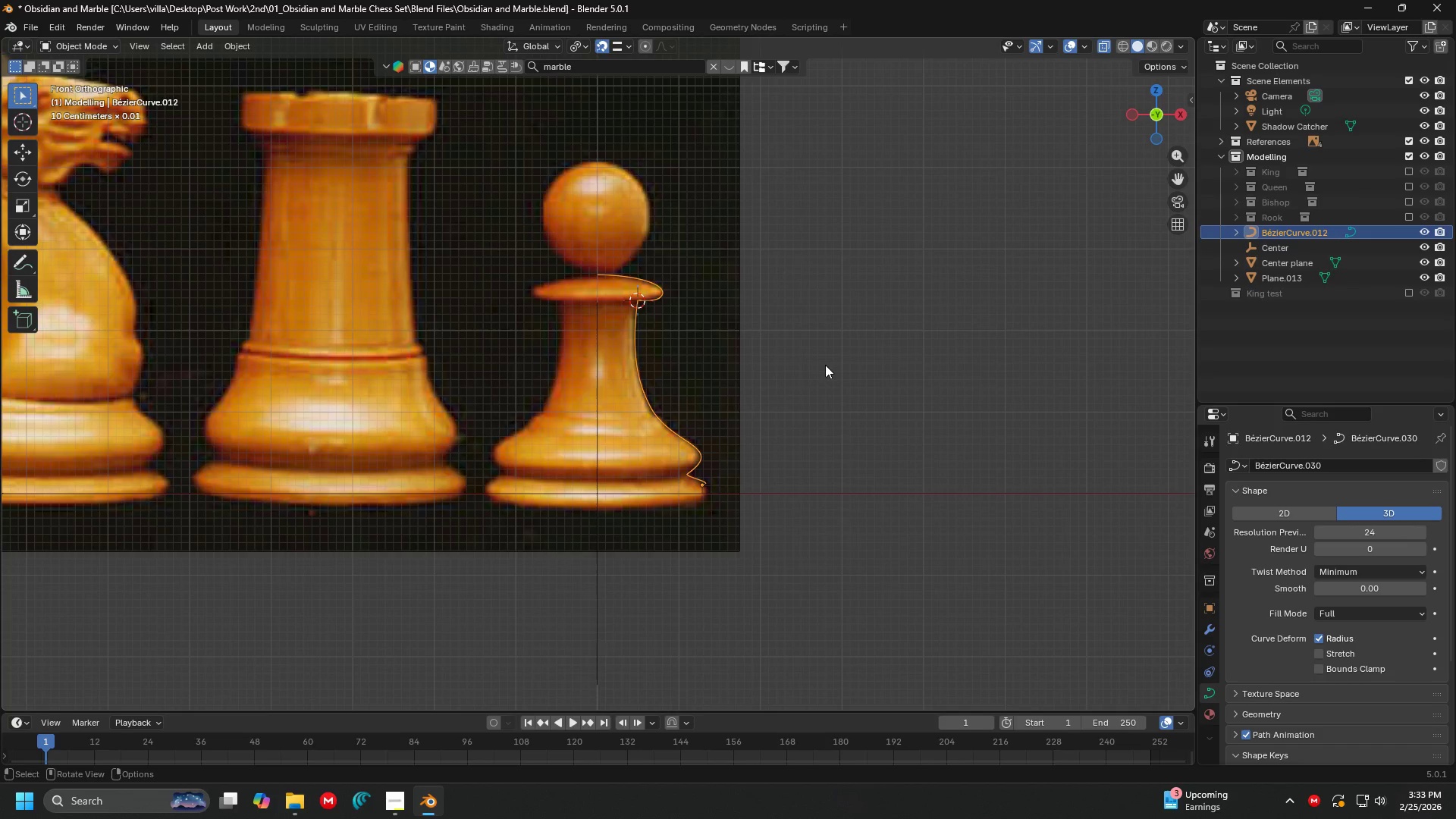 
hold_key(key=ShiftLeft, duration=0.55)
 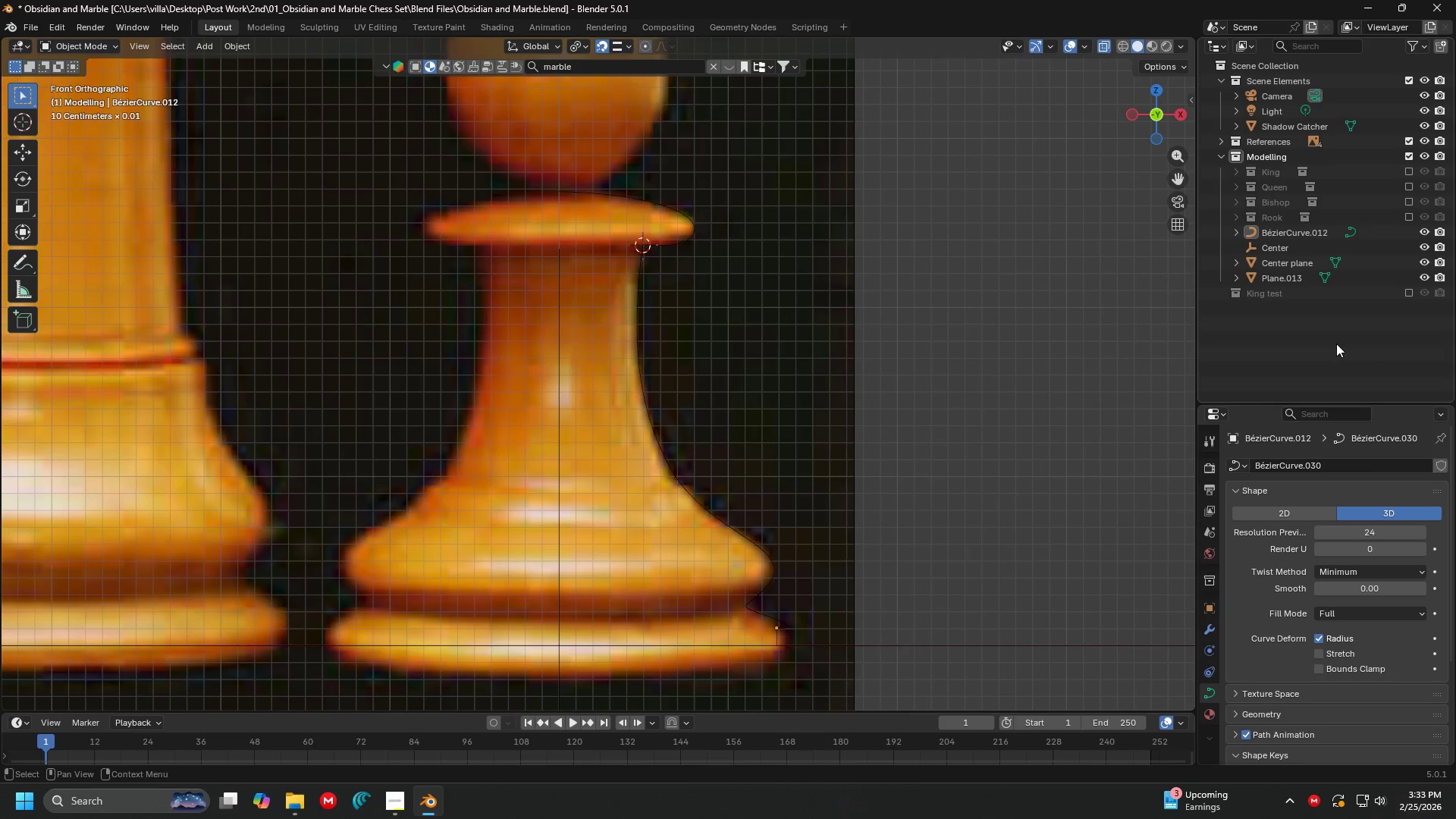 
scroll: coordinate [826, 365], scroll_direction: up, amount: 4.0
 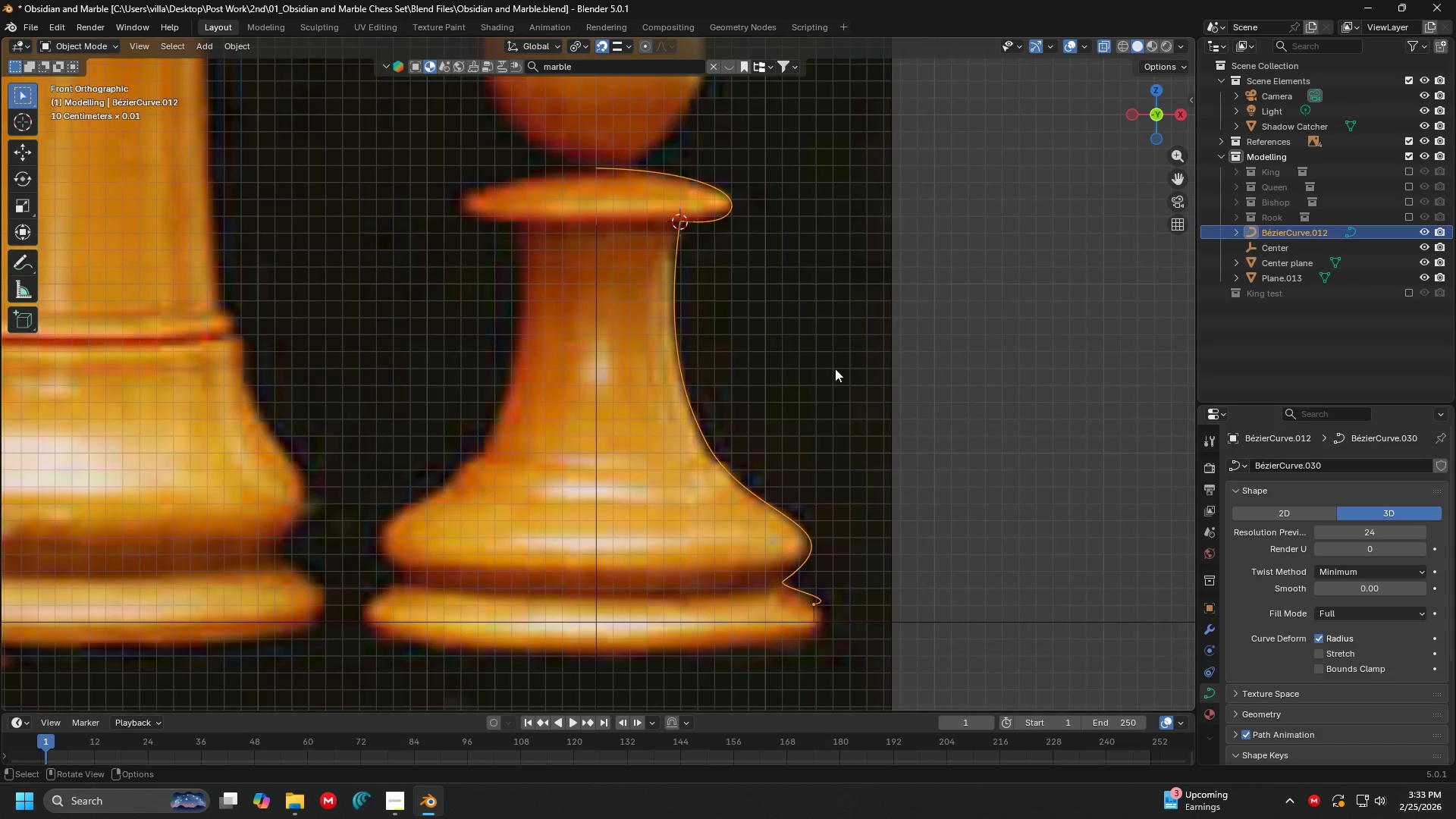 
hold_key(key=ShiftLeft, duration=3.25)
left_click([1336, 344])
 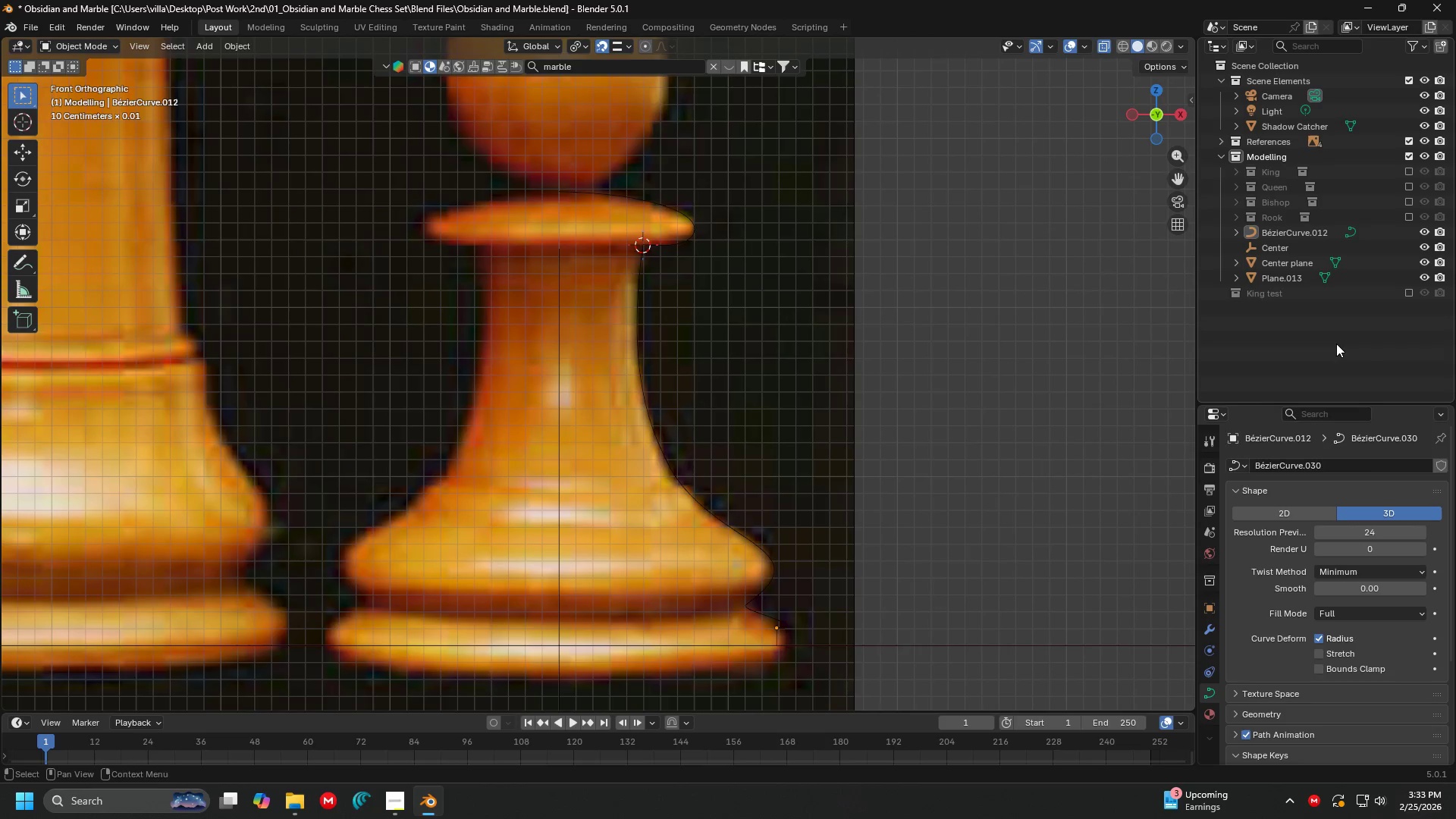 
right_click([1336, 344])
 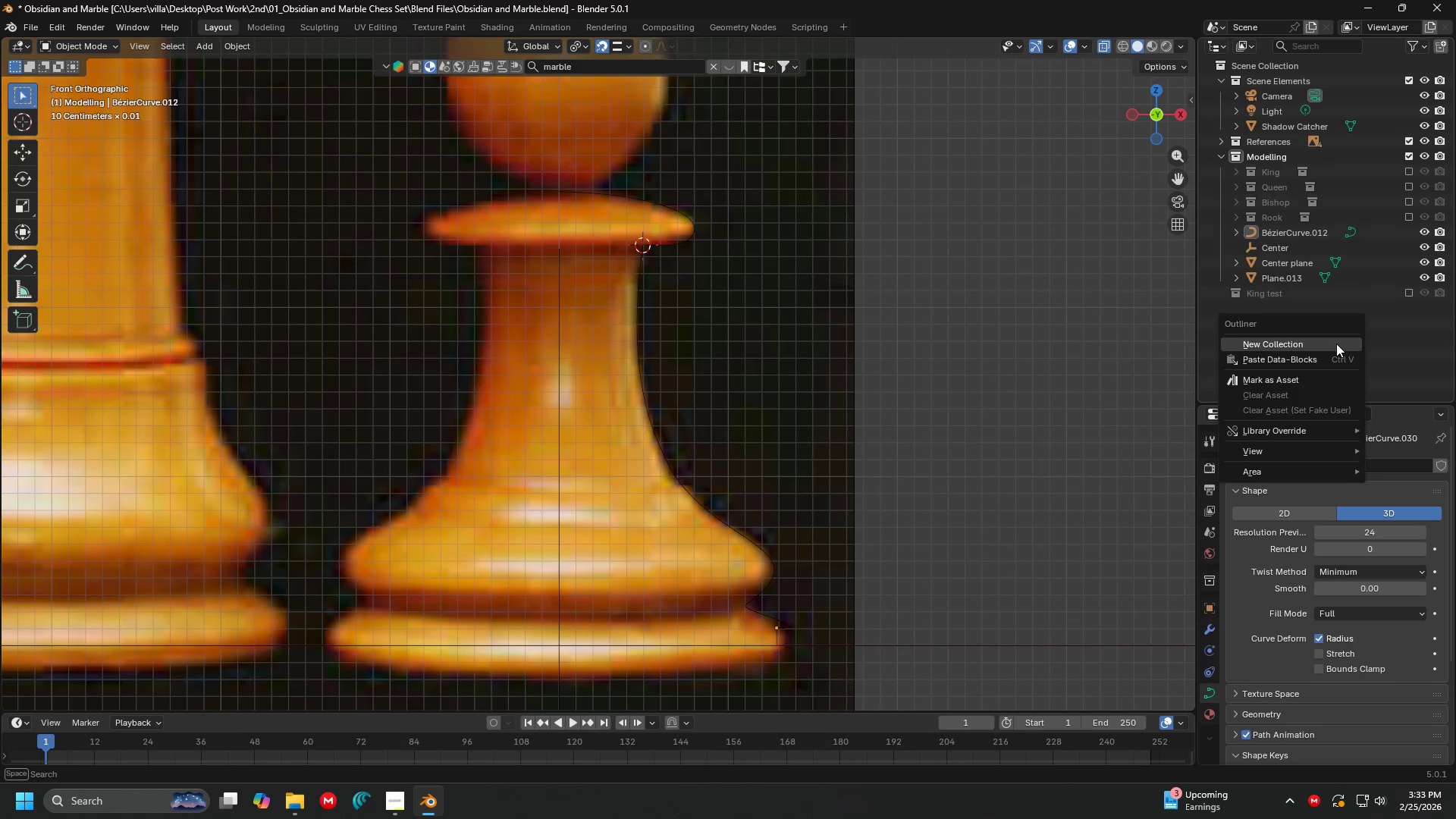 
left_click([1336, 344])
 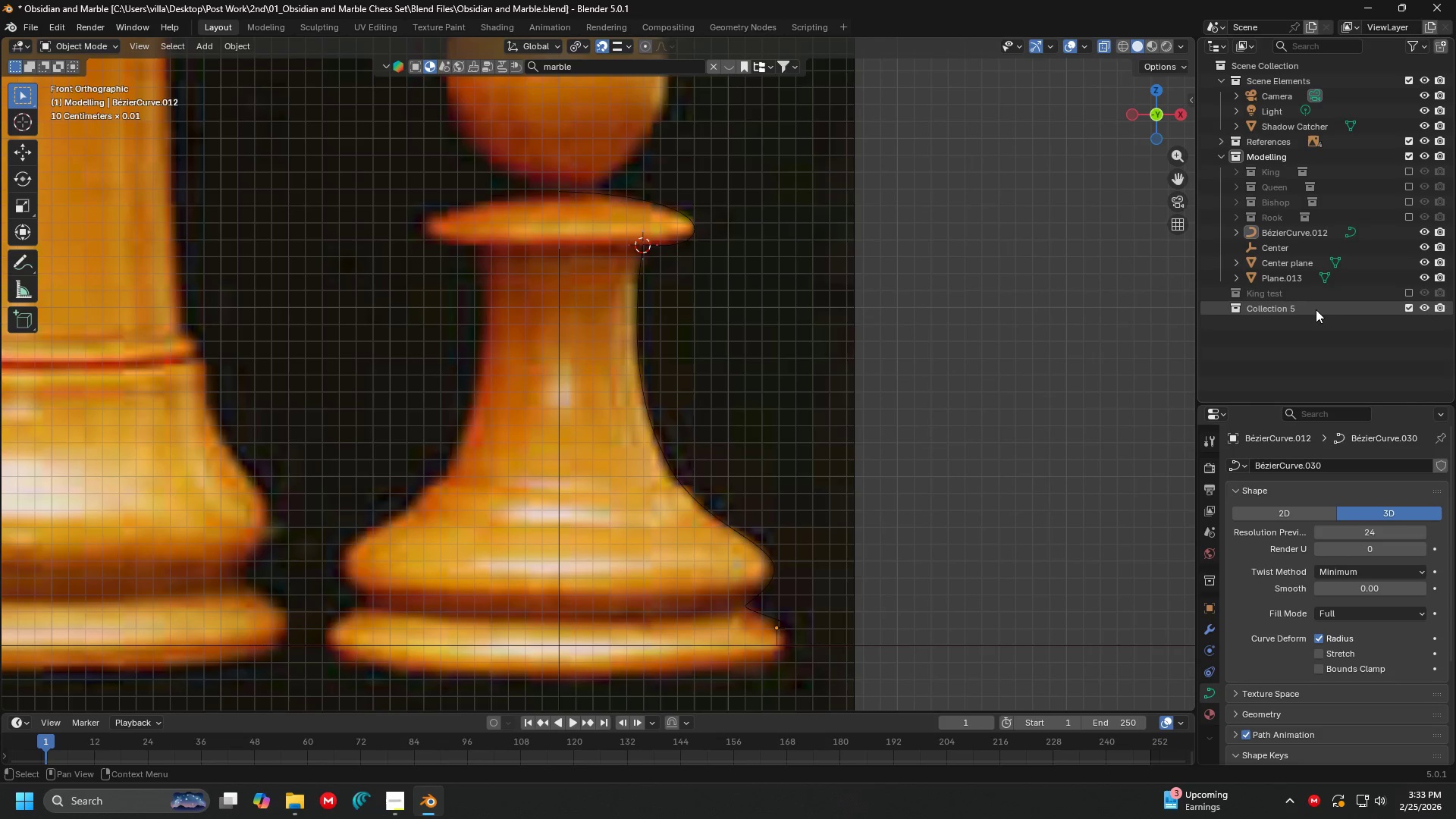 
double_click([1313, 308])
 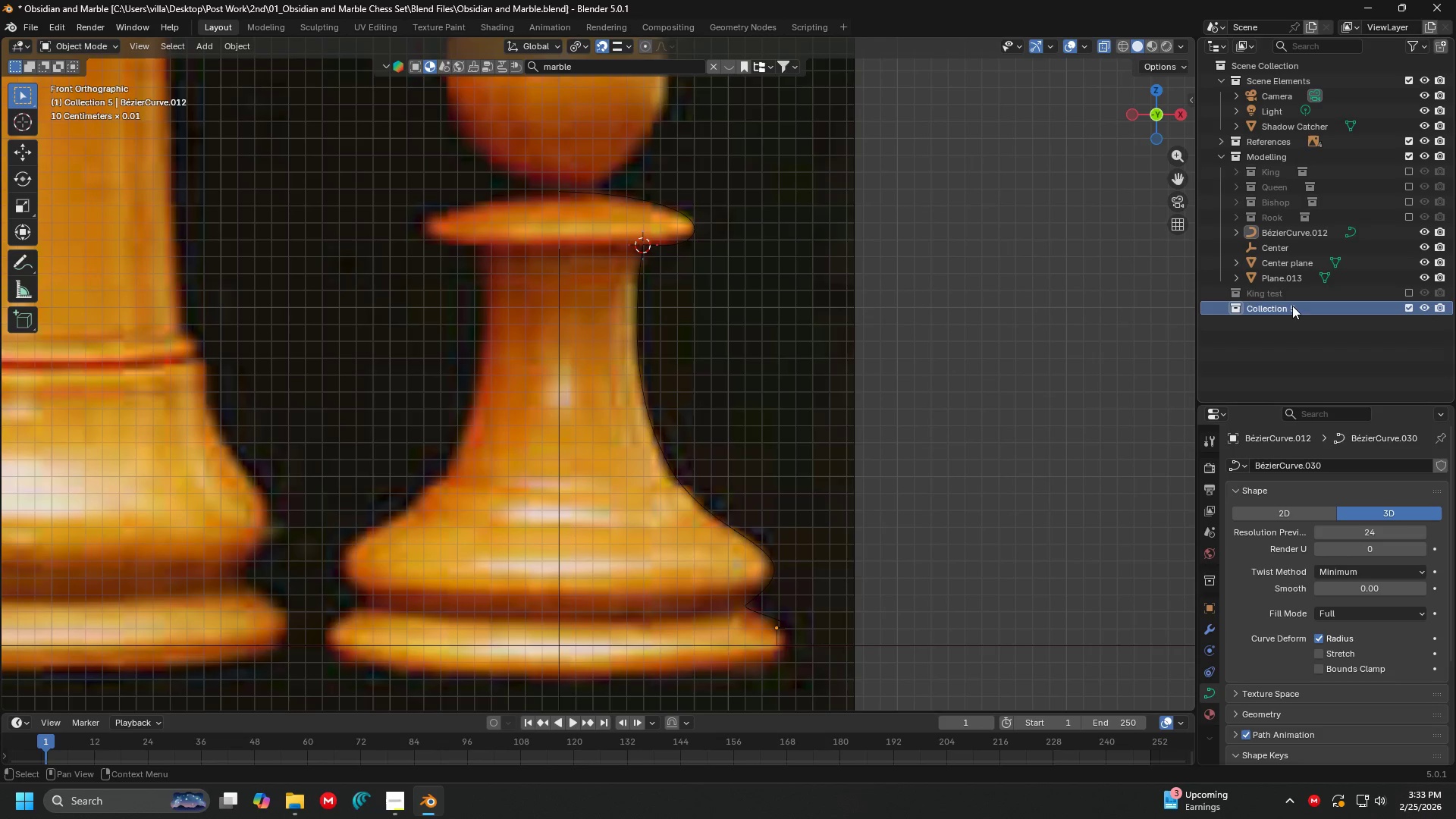 
double_click([1291, 306])
 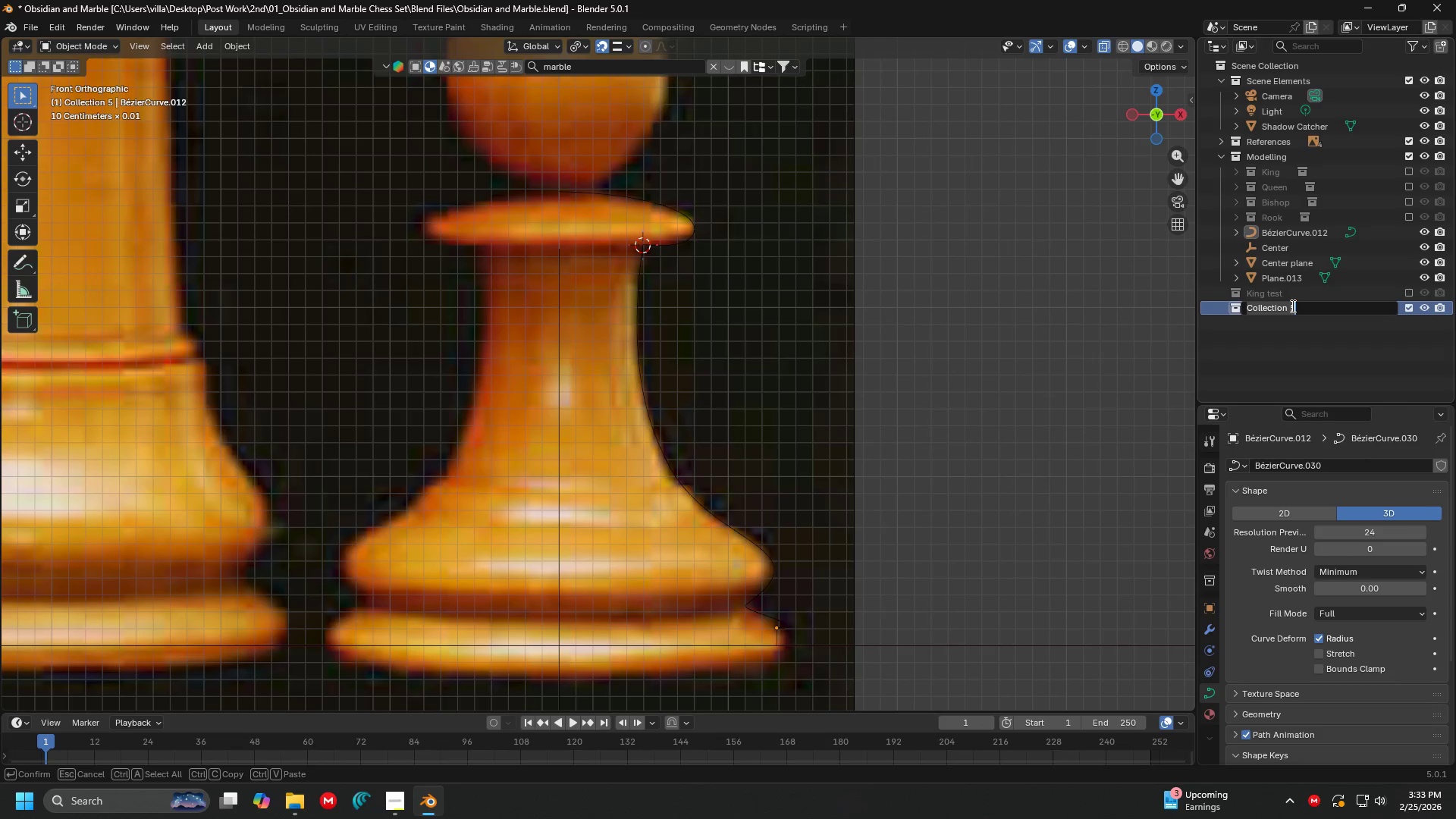 
type(Pawn)
 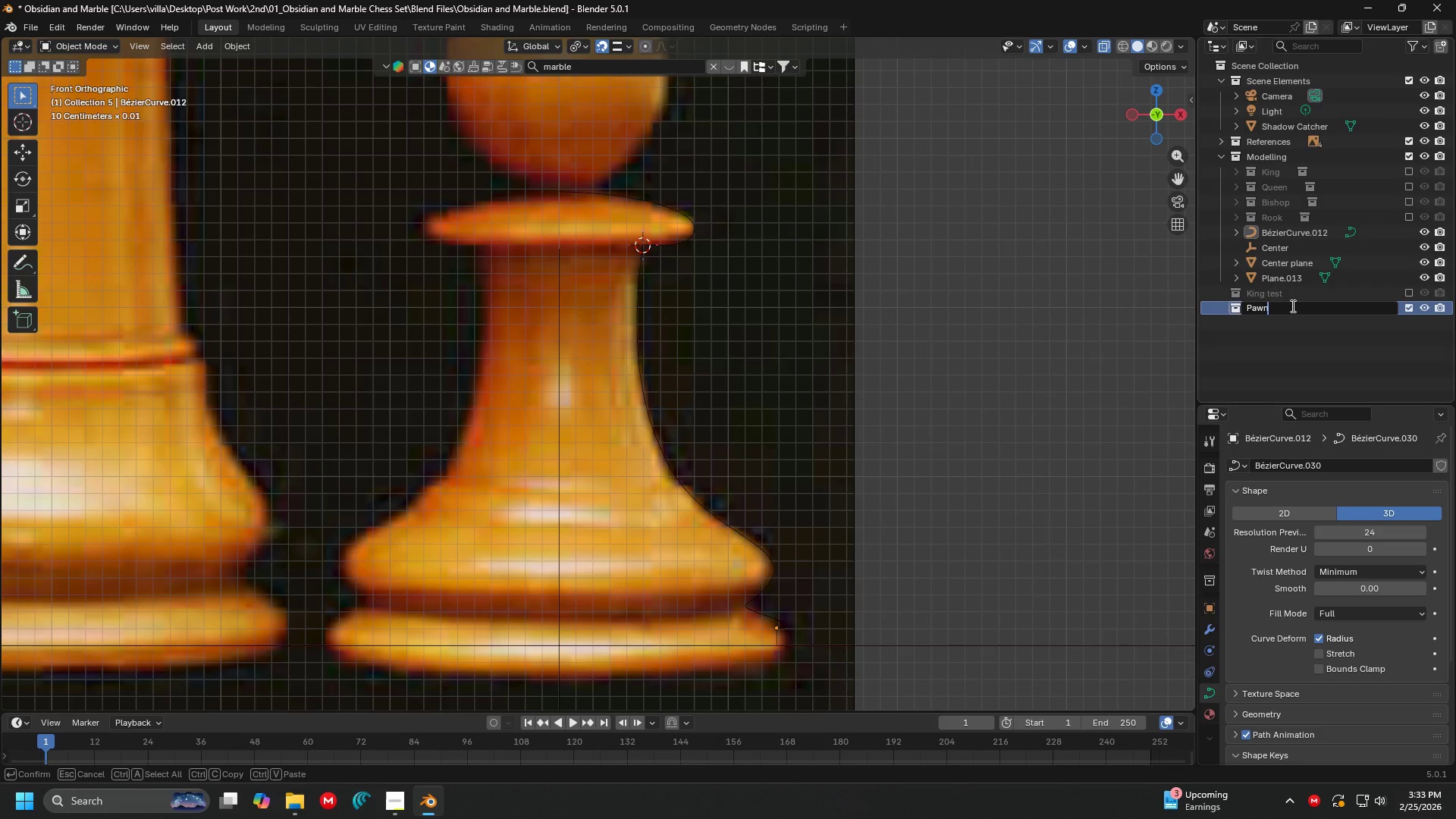 
key(Enter)
 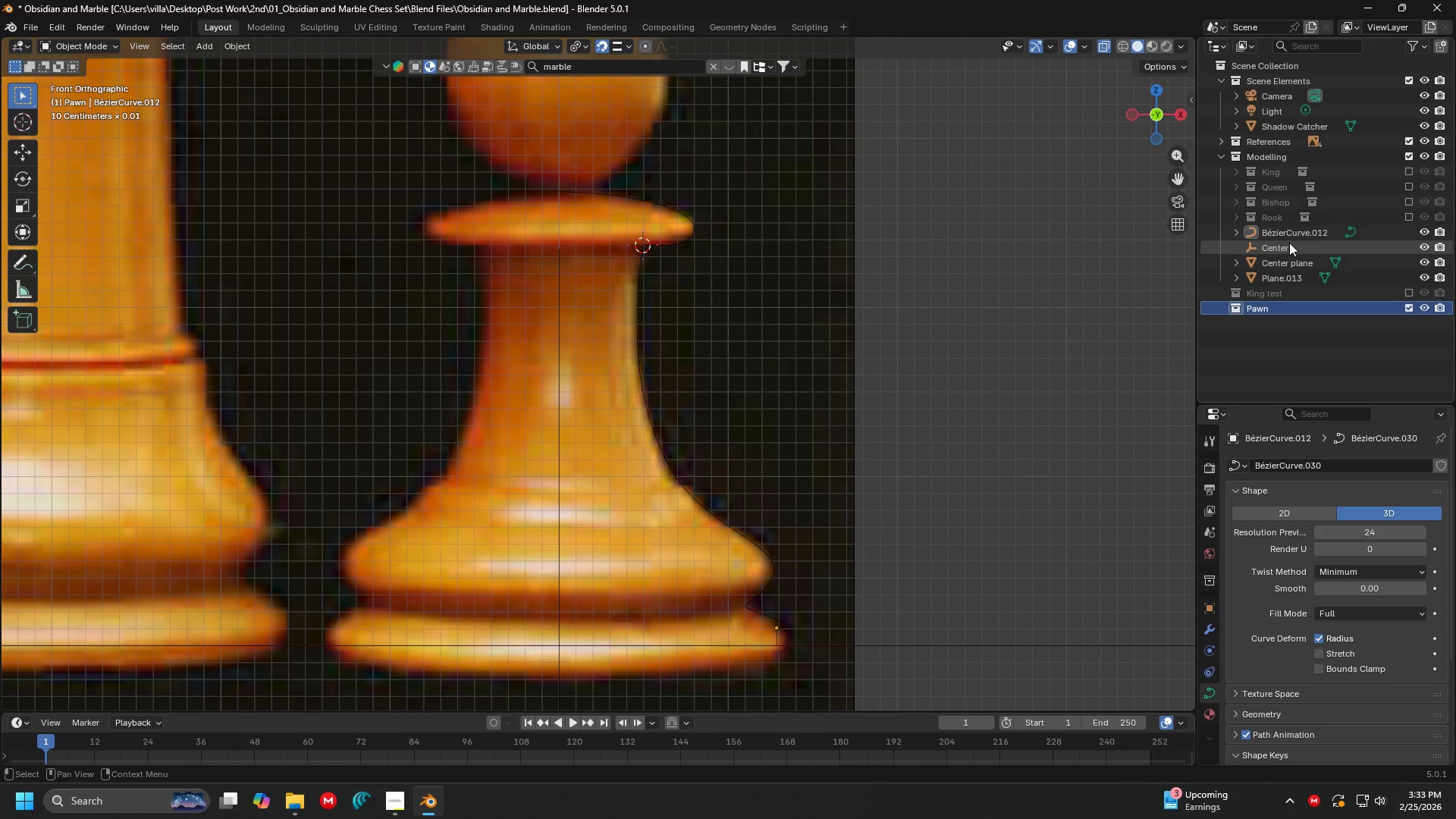 
left_click([1289, 233])
 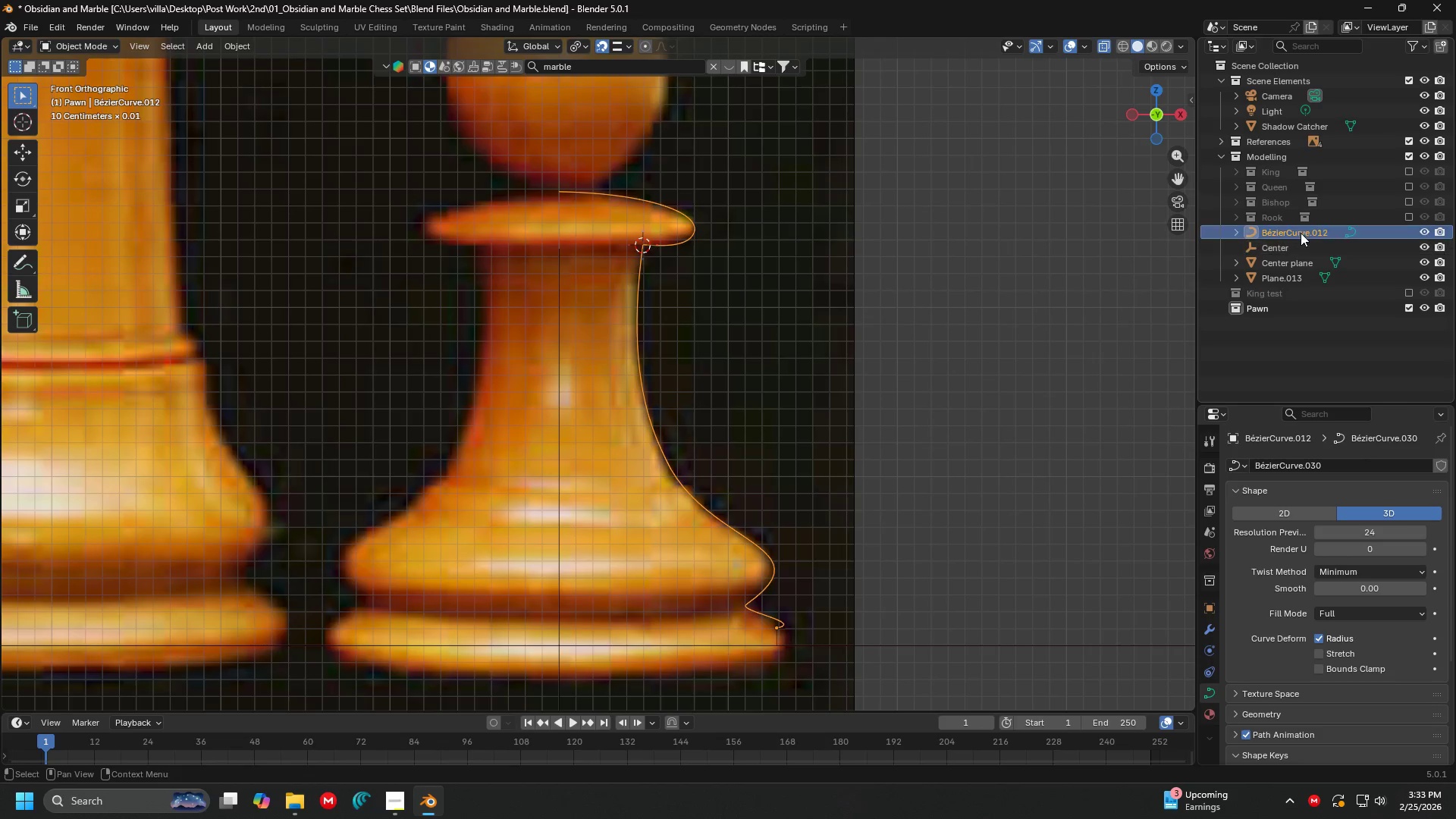 
left_click_drag(start_coordinate=[1297, 233], to_coordinate=[1294, 310])
 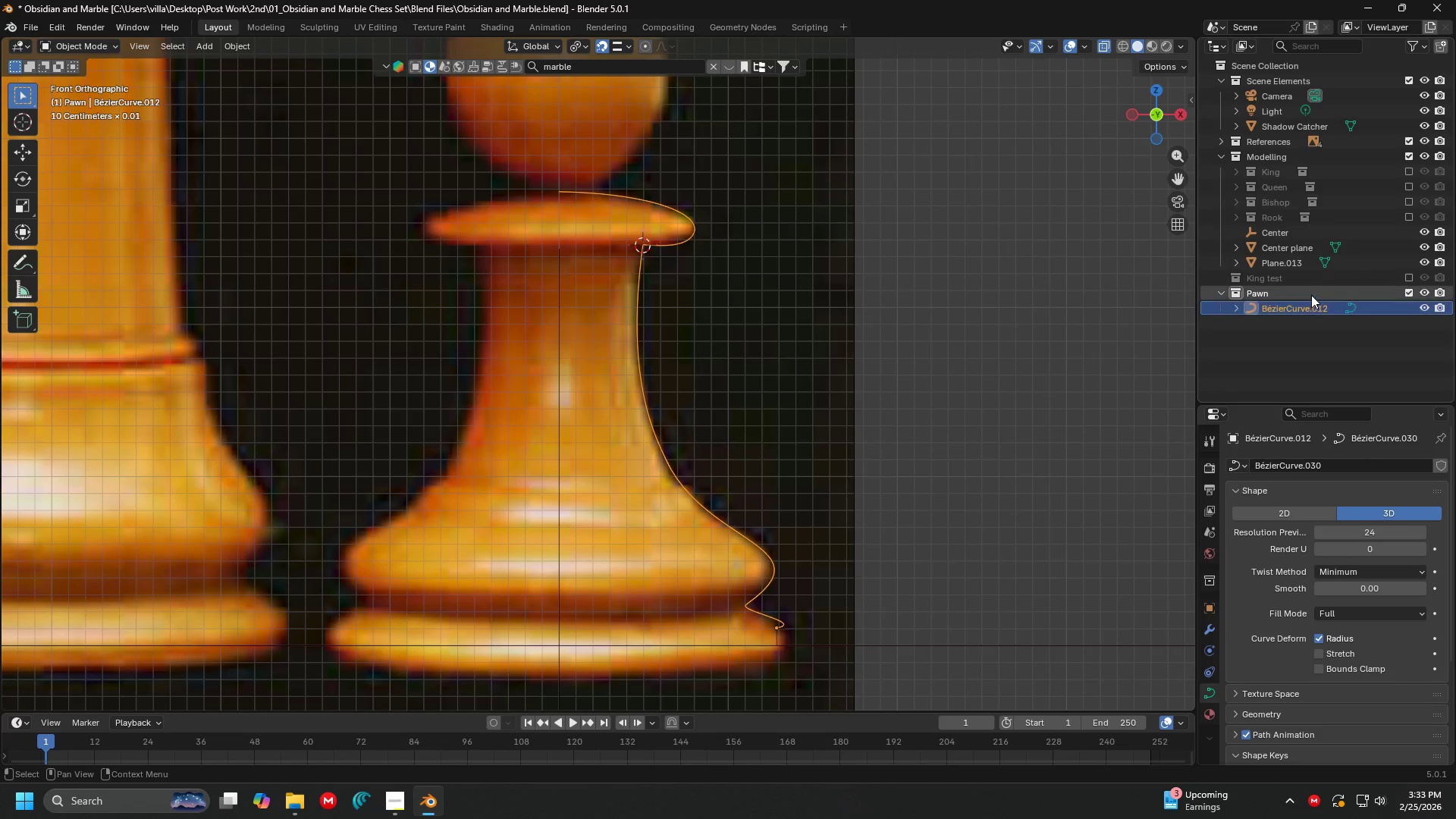 
double_click([1295, 307])
 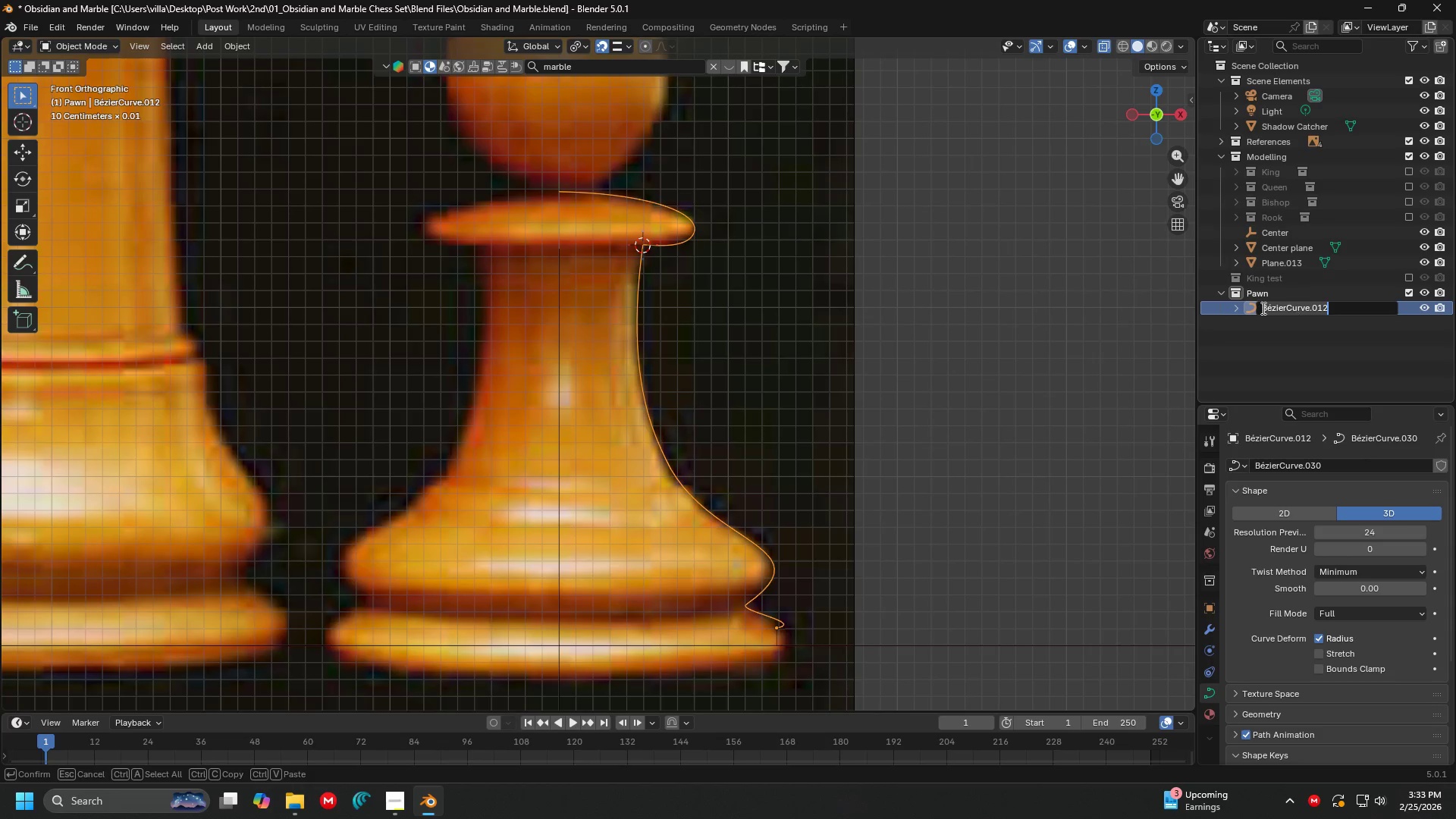 
key(Escape)
 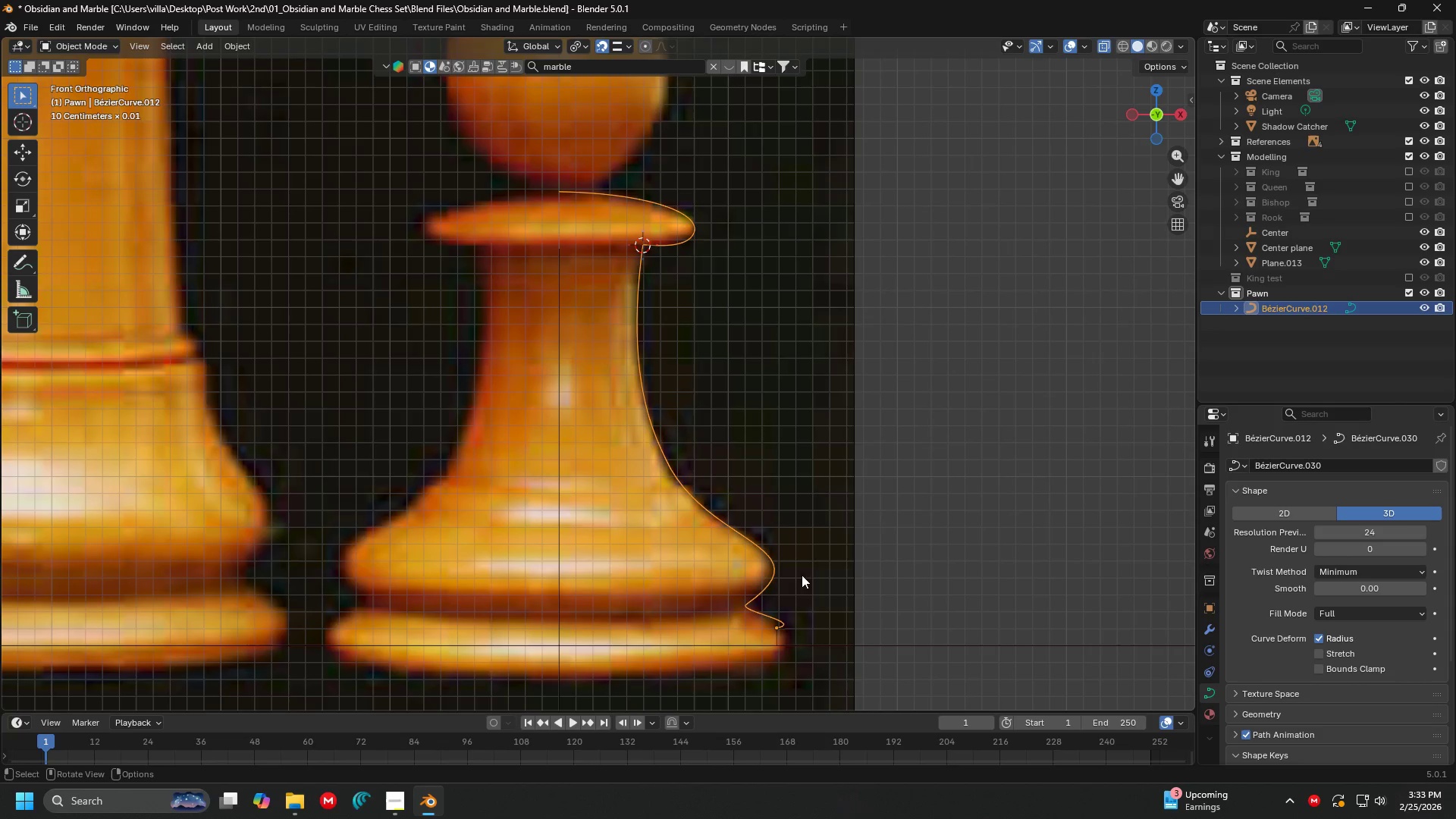 
key(Shift+ShiftLeft)
 